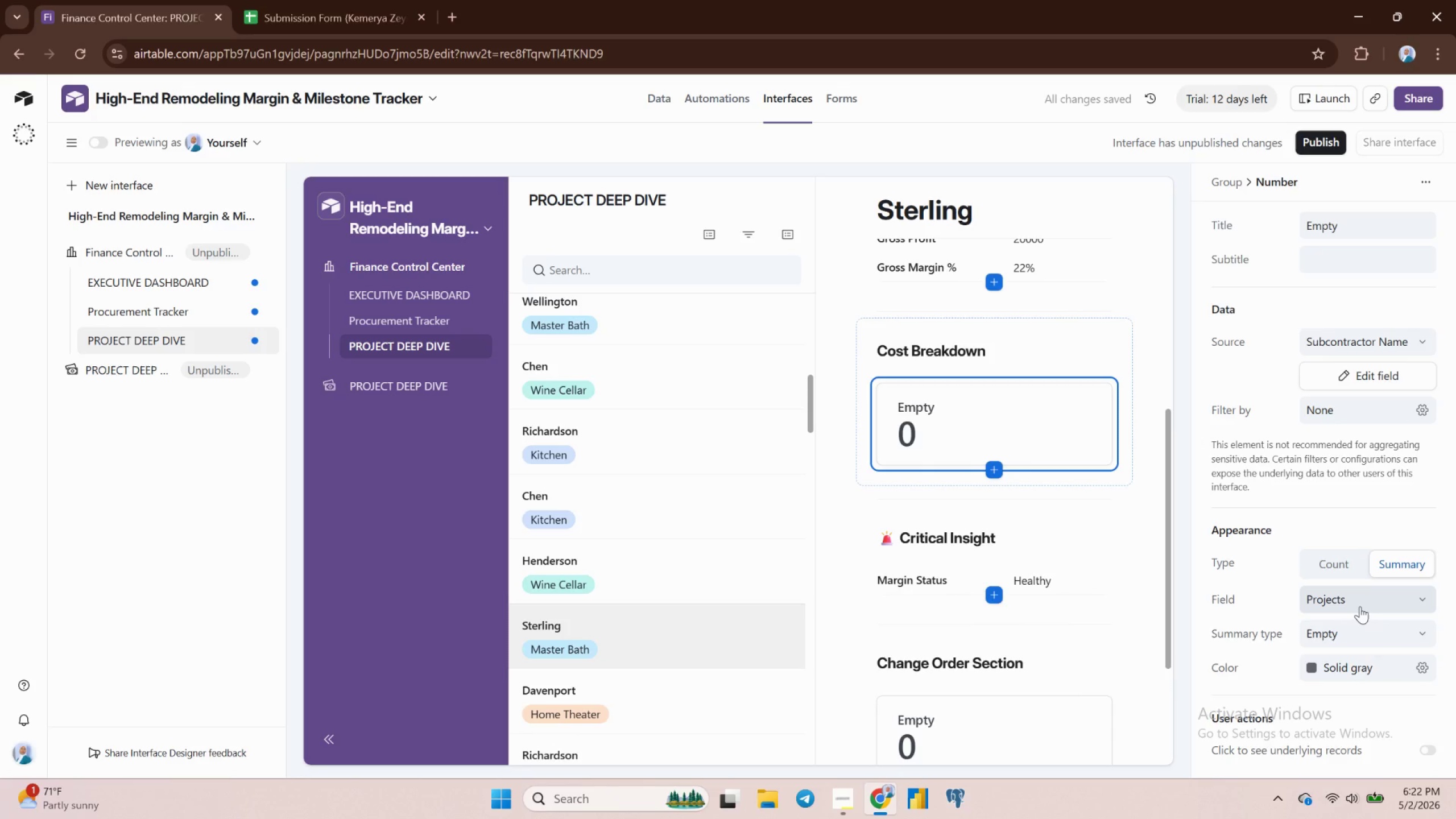 
wait(5.53)
 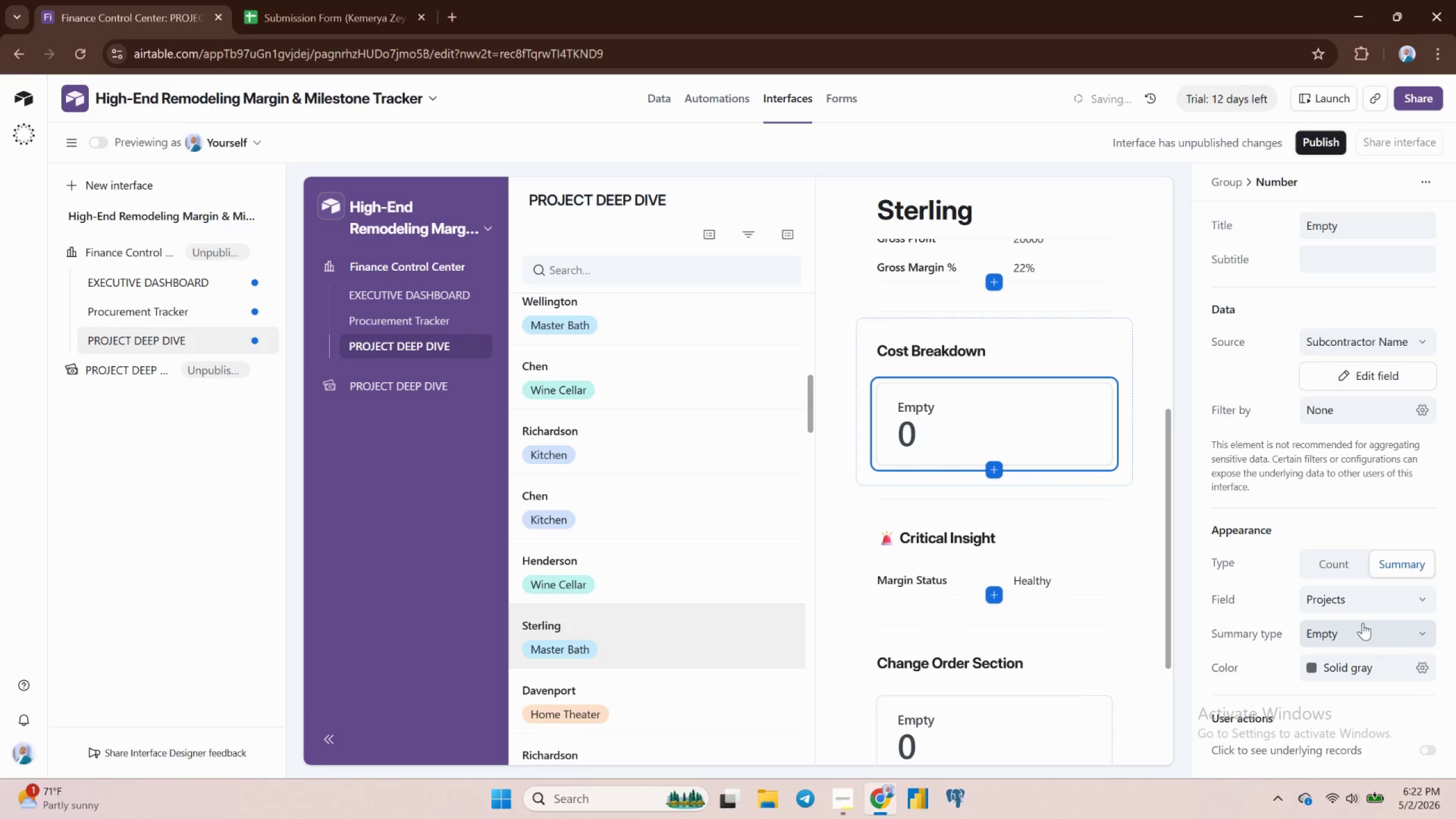 
left_click([1327, 346])
 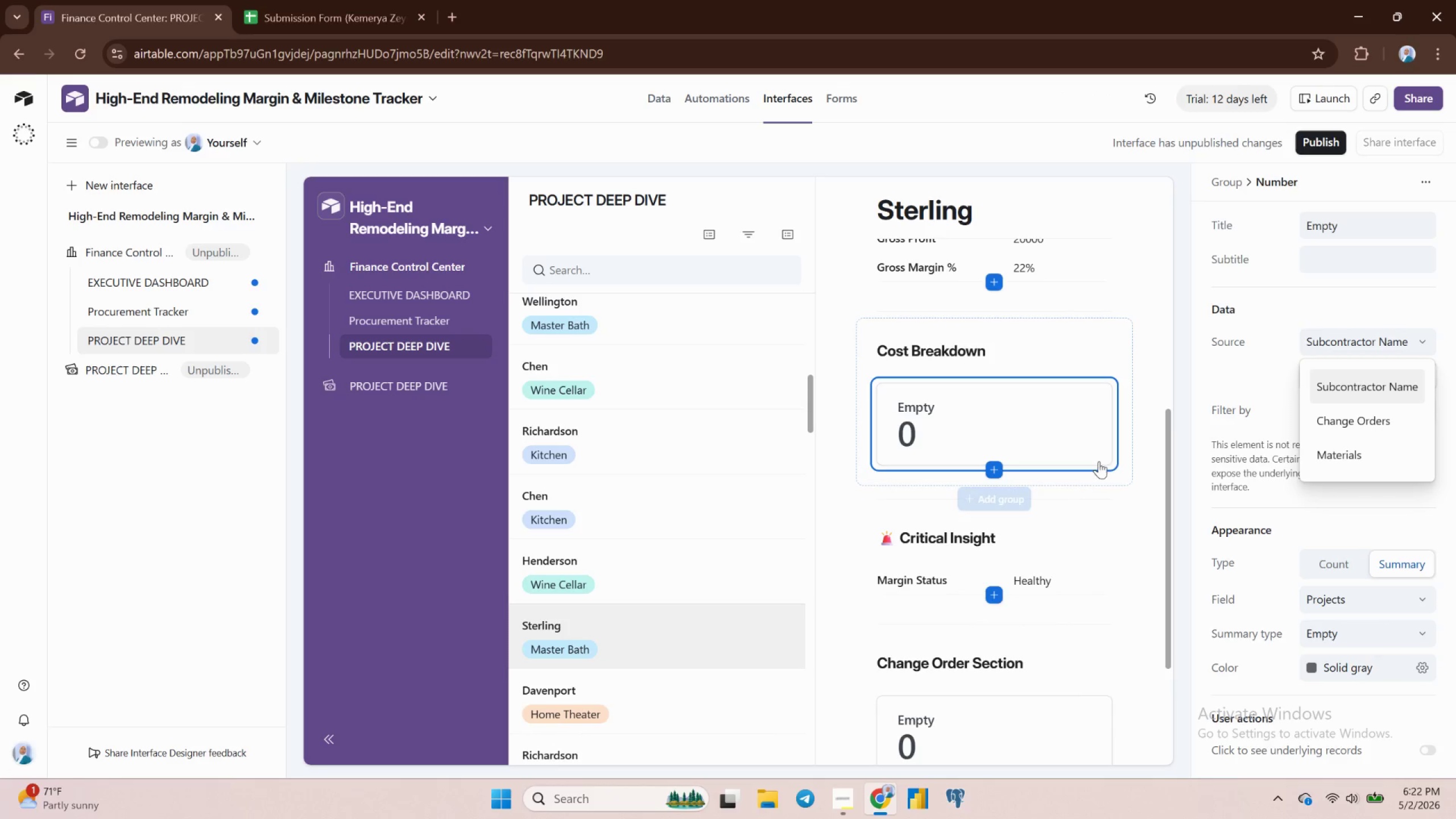 
wait(6.69)
 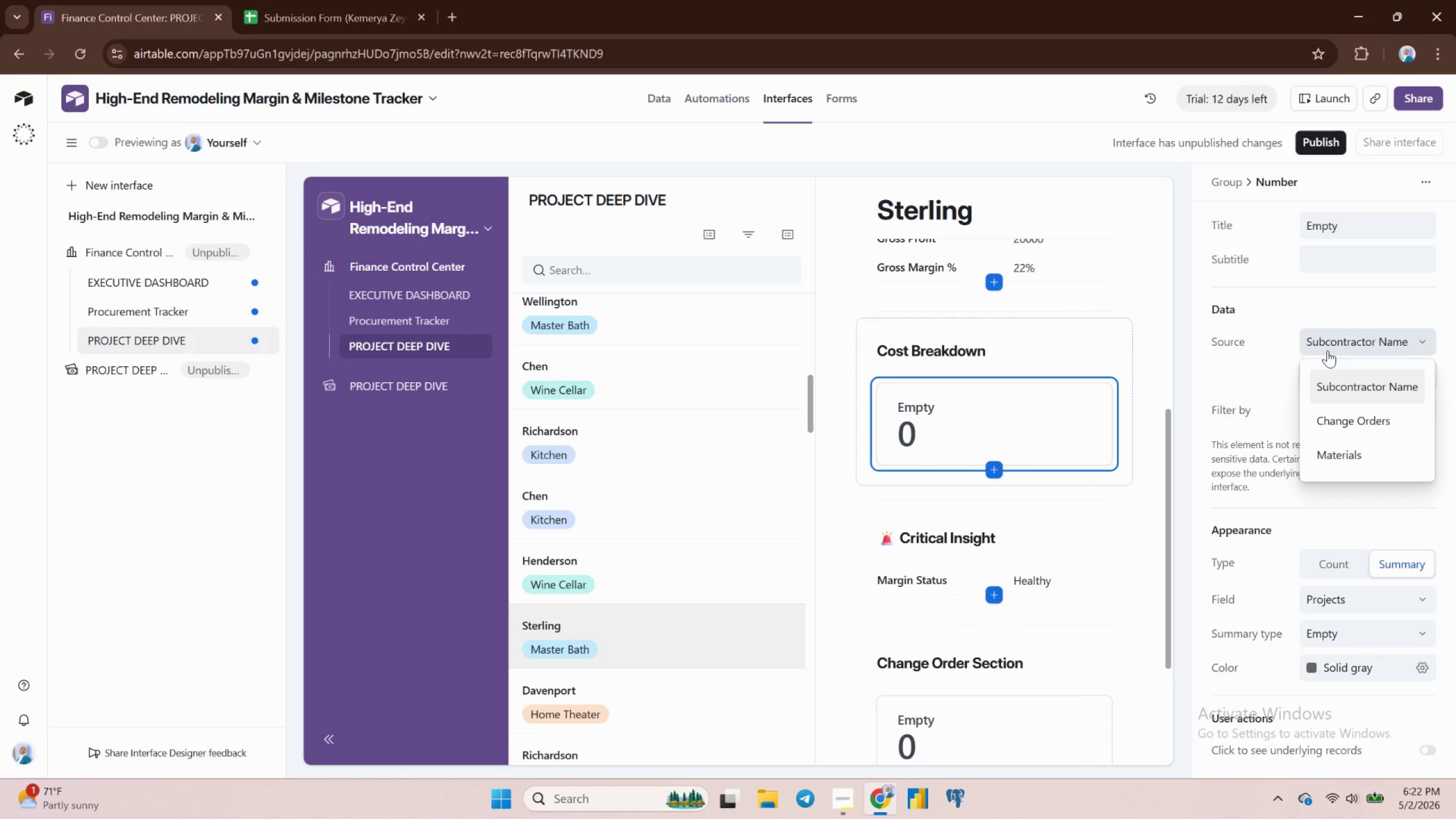 
left_click([1017, 352])
 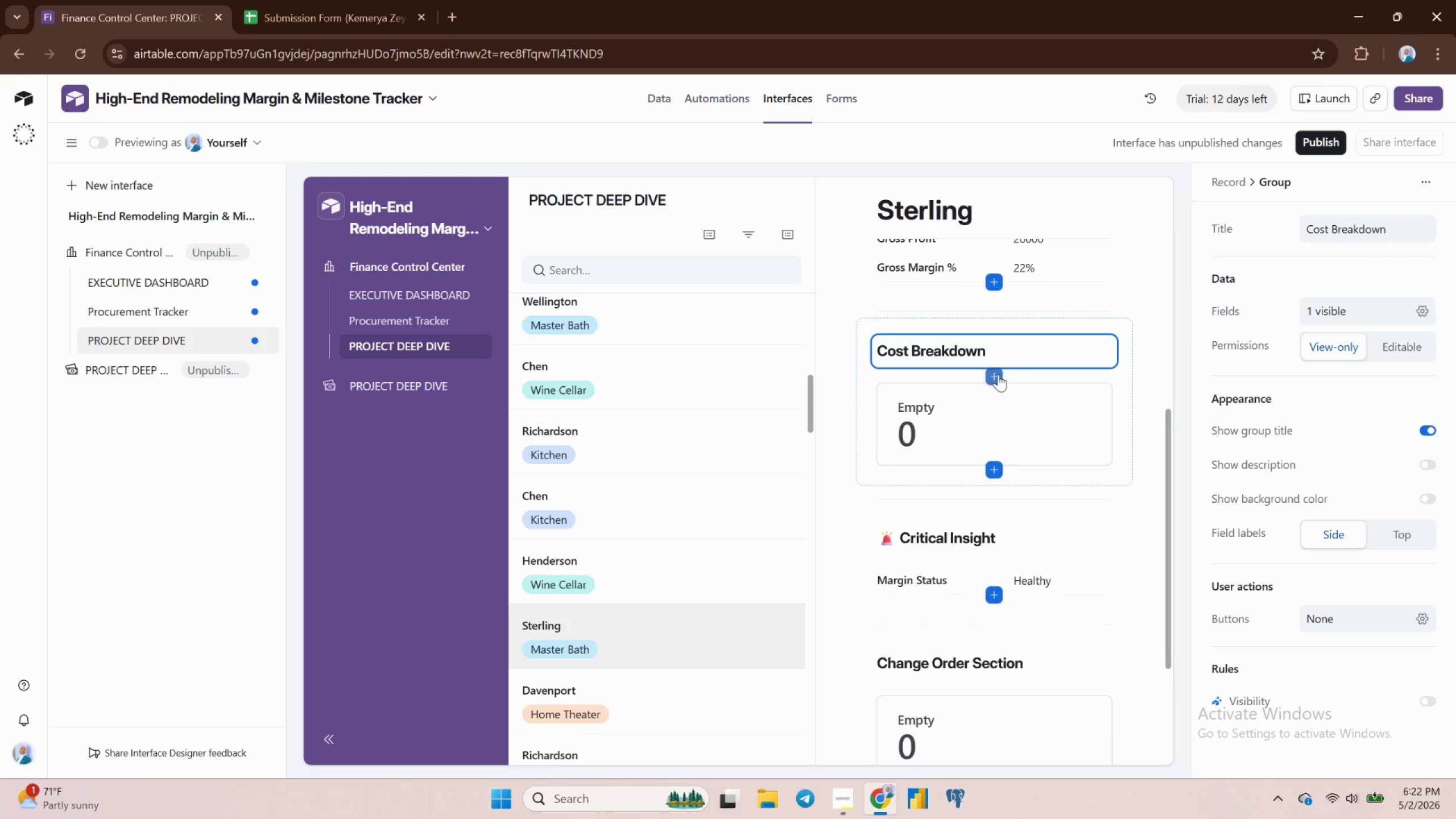 
left_click([999, 374])
 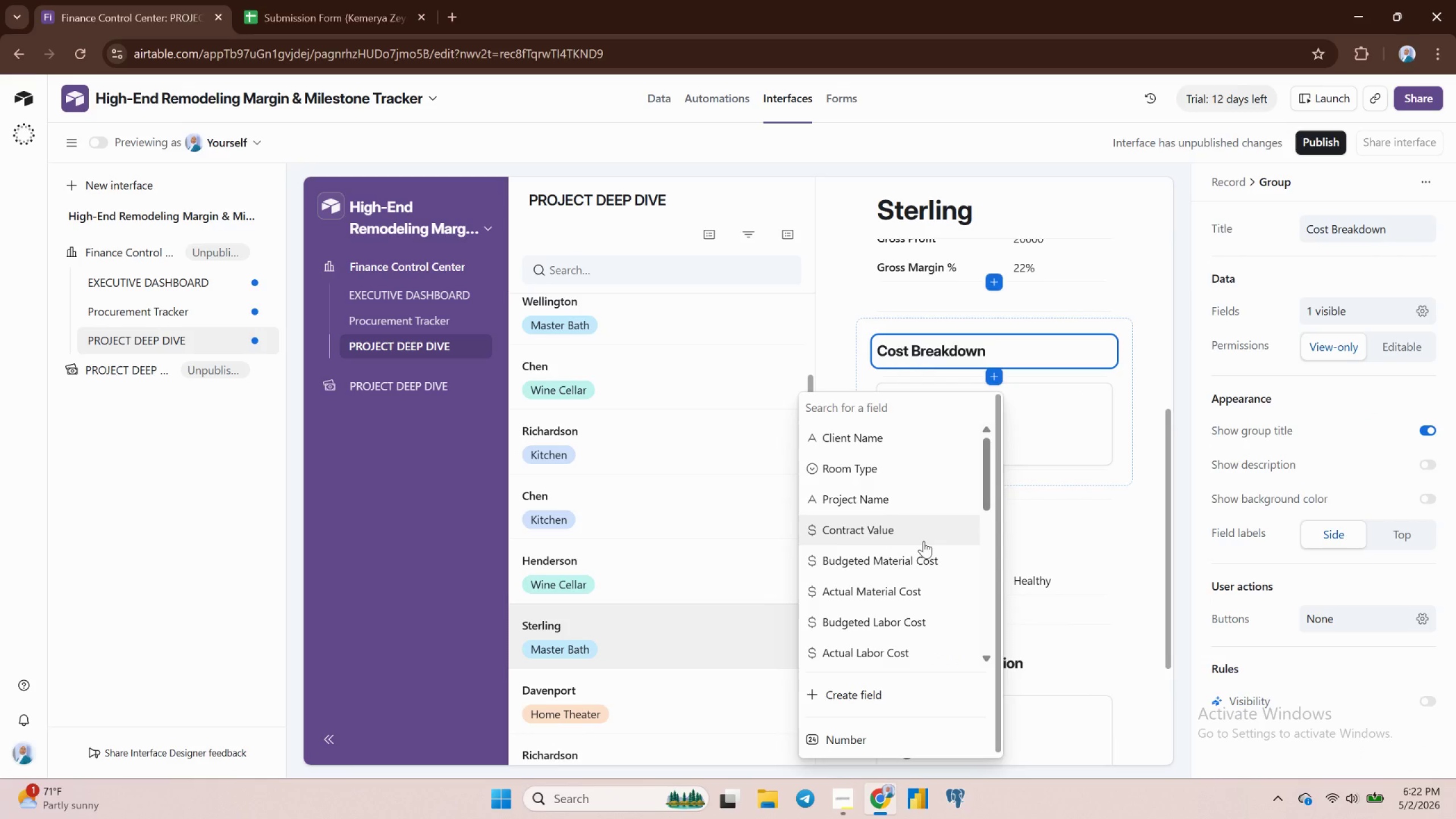 
scroll: coordinate [923, 541], scroll_direction: down, amount: 3.0
 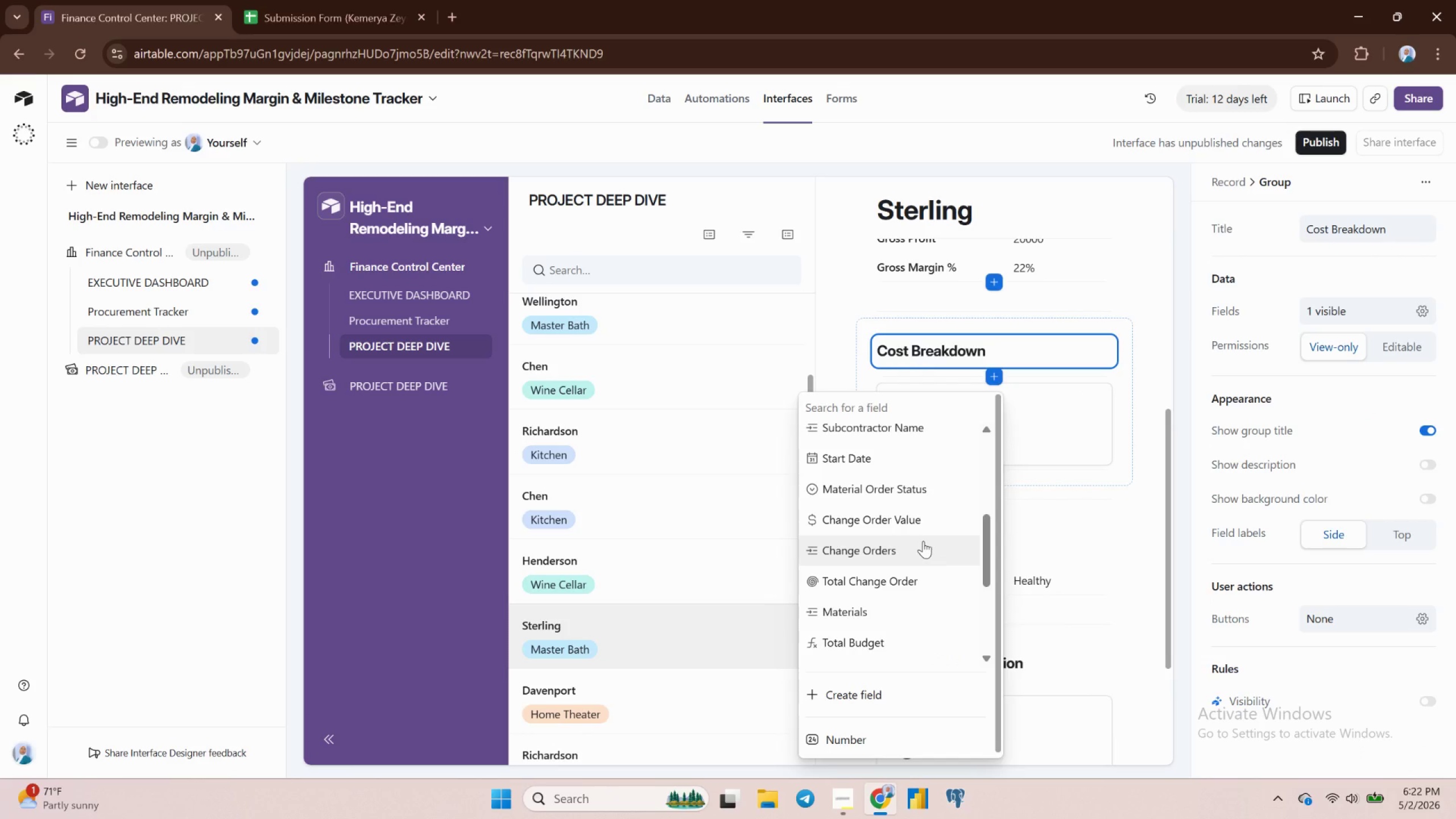 
scroll: coordinate [923, 541], scroll_direction: up, amount: 3.0
 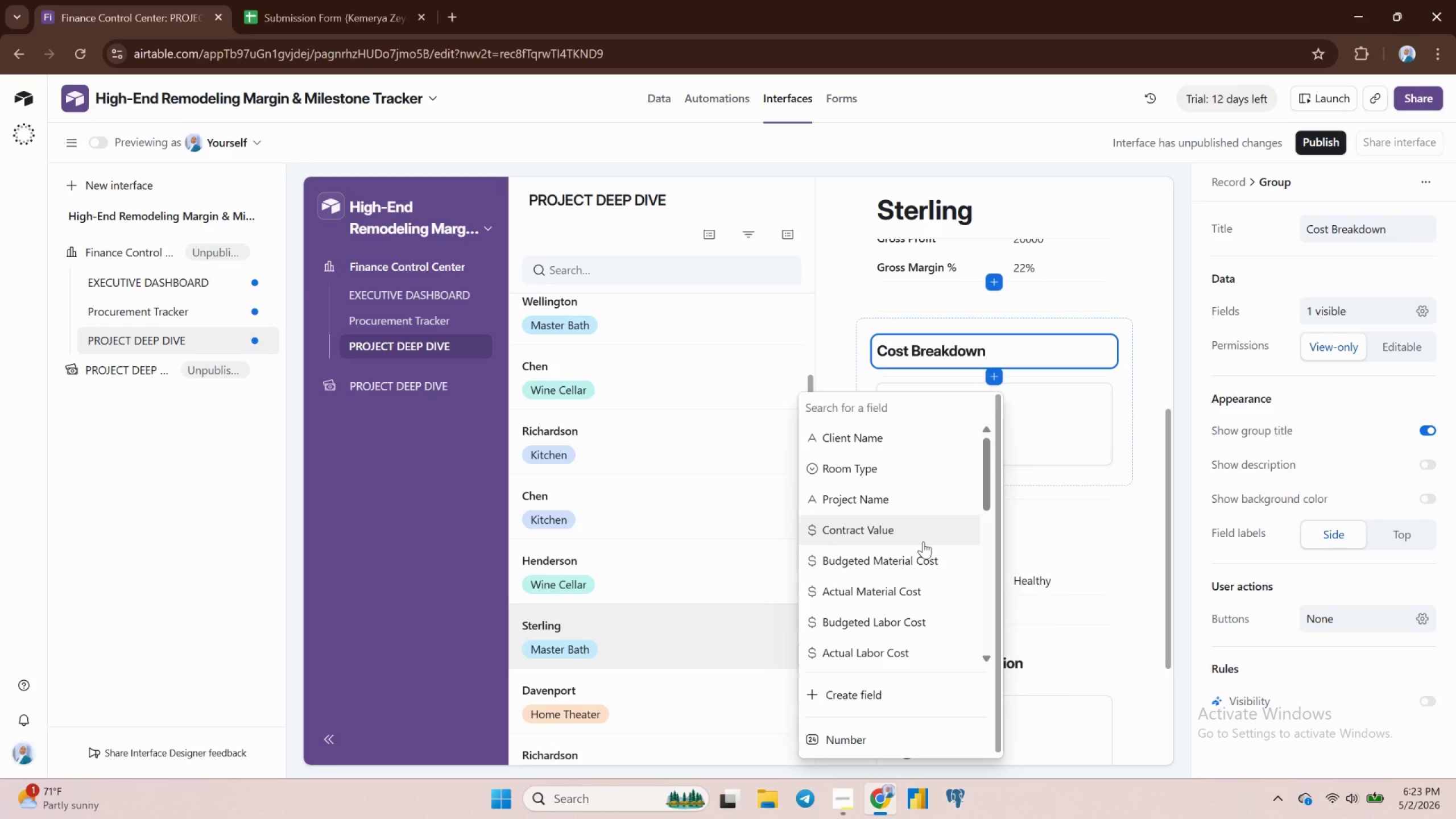 
scroll: coordinate [923, 541], scroll_direction: down, amount: 2.0
 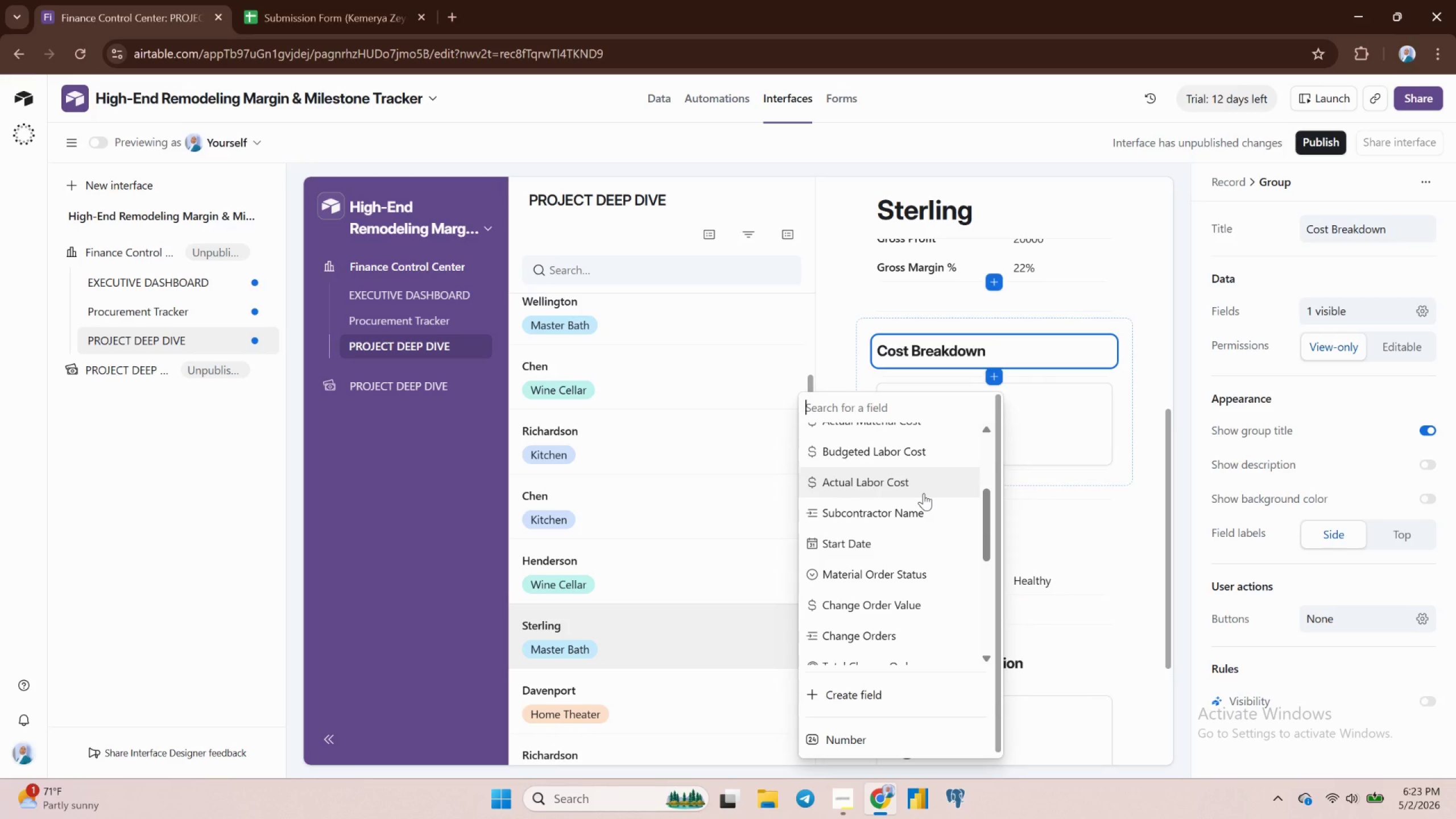 
scroll: coordinate [924, 493], scroll_direction: up, amount: 1.0
 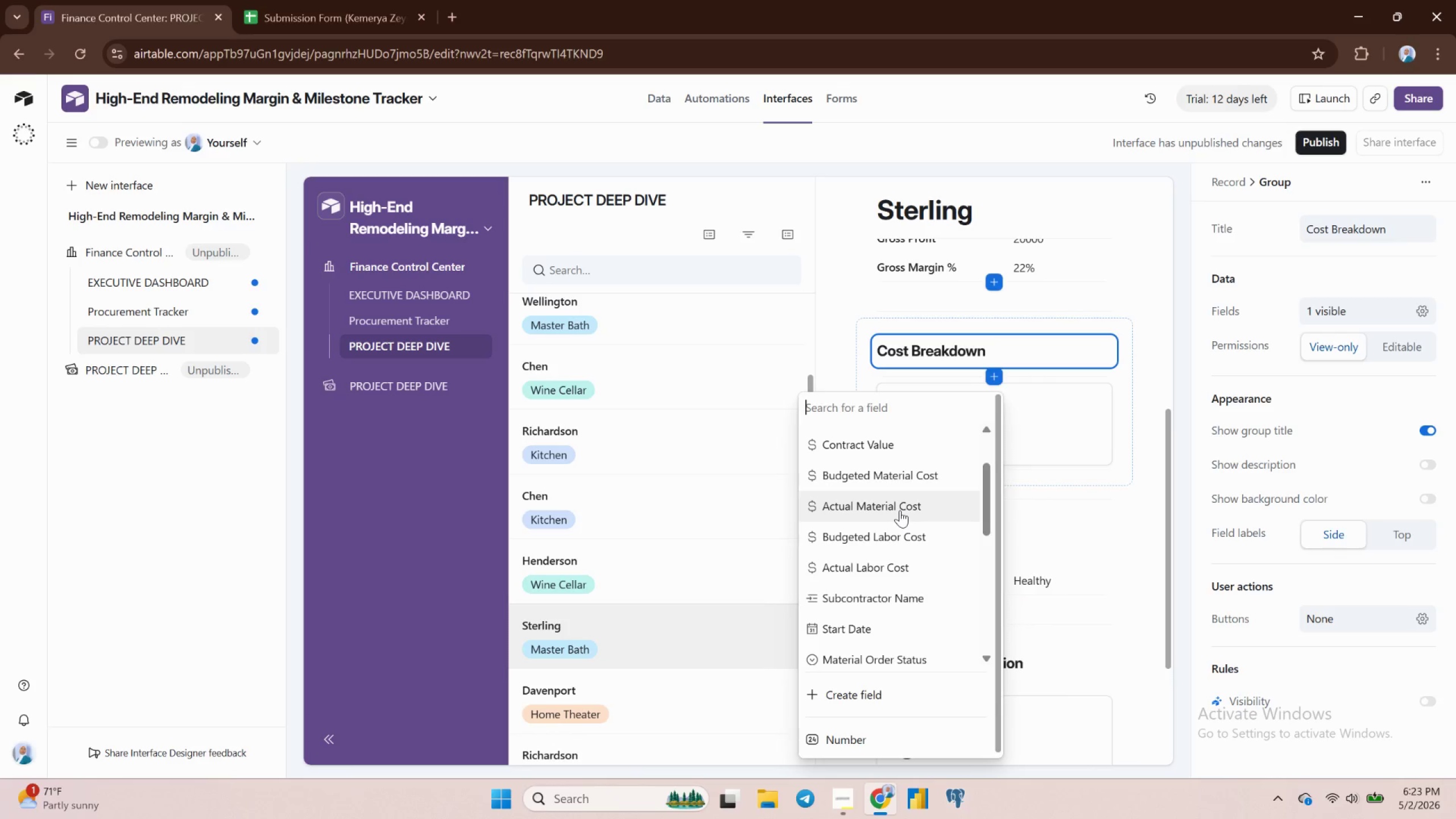 
wait(6.98)
 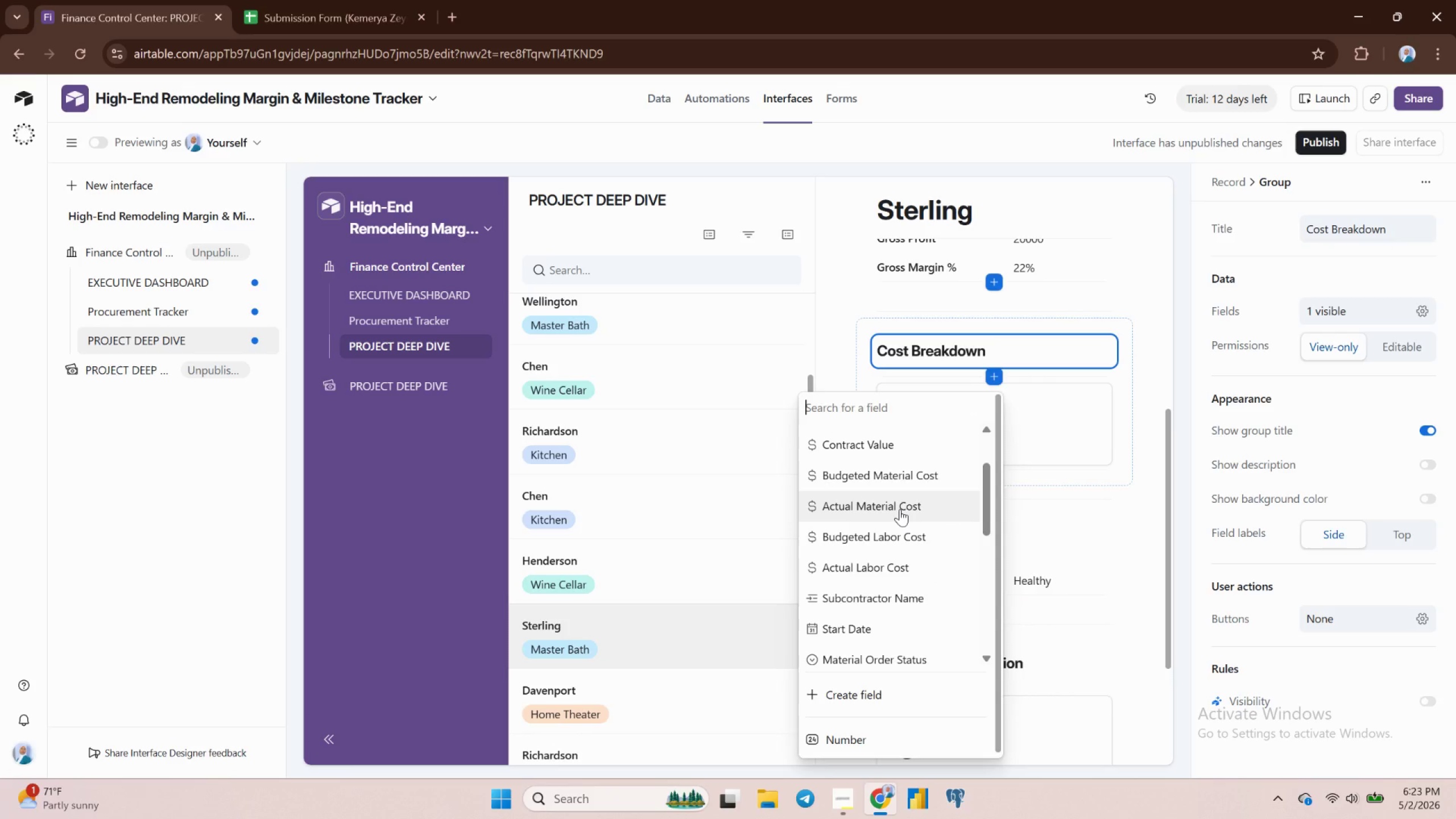 
left_click([894, 504])
 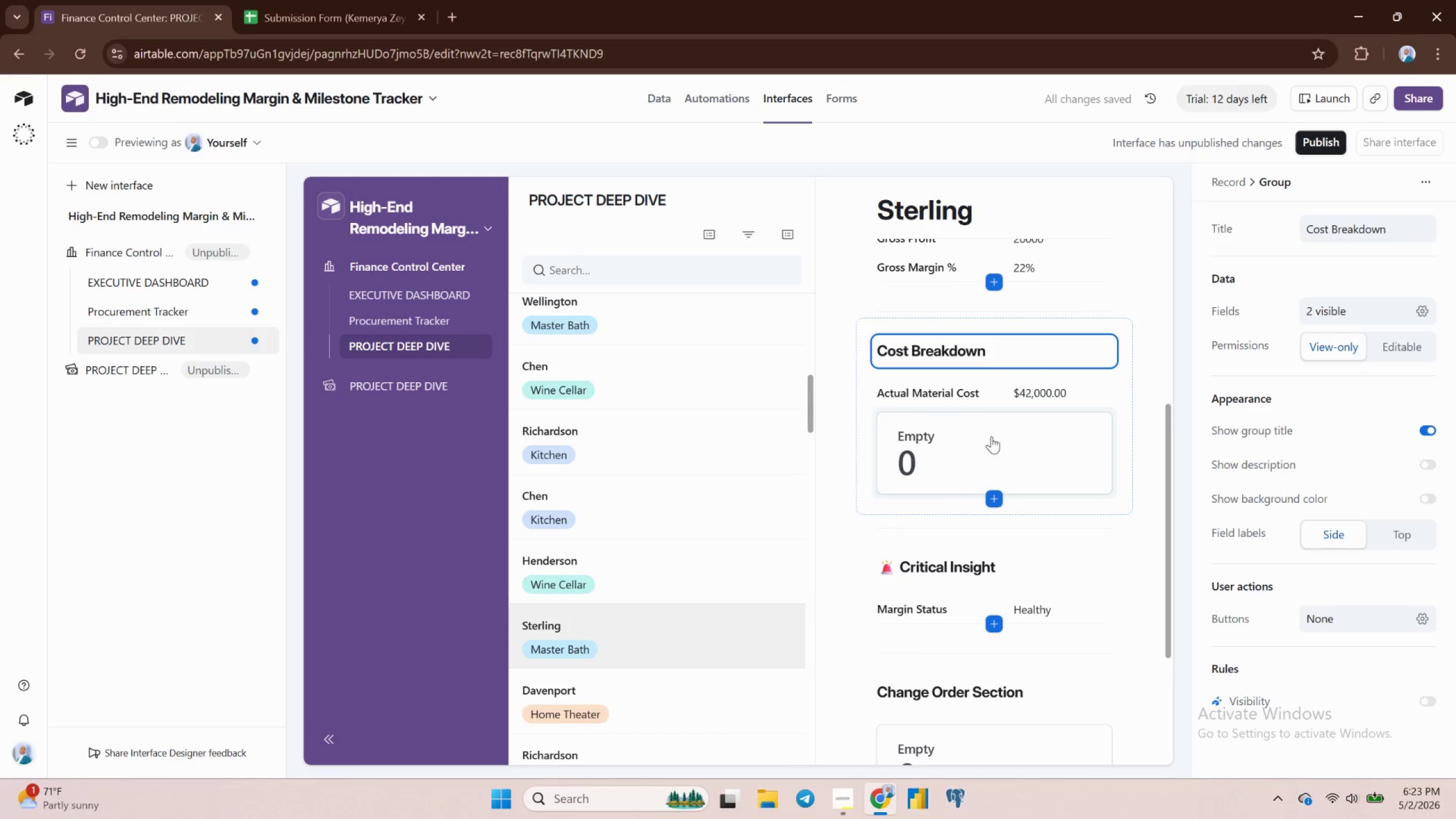 
wait(7.72)
 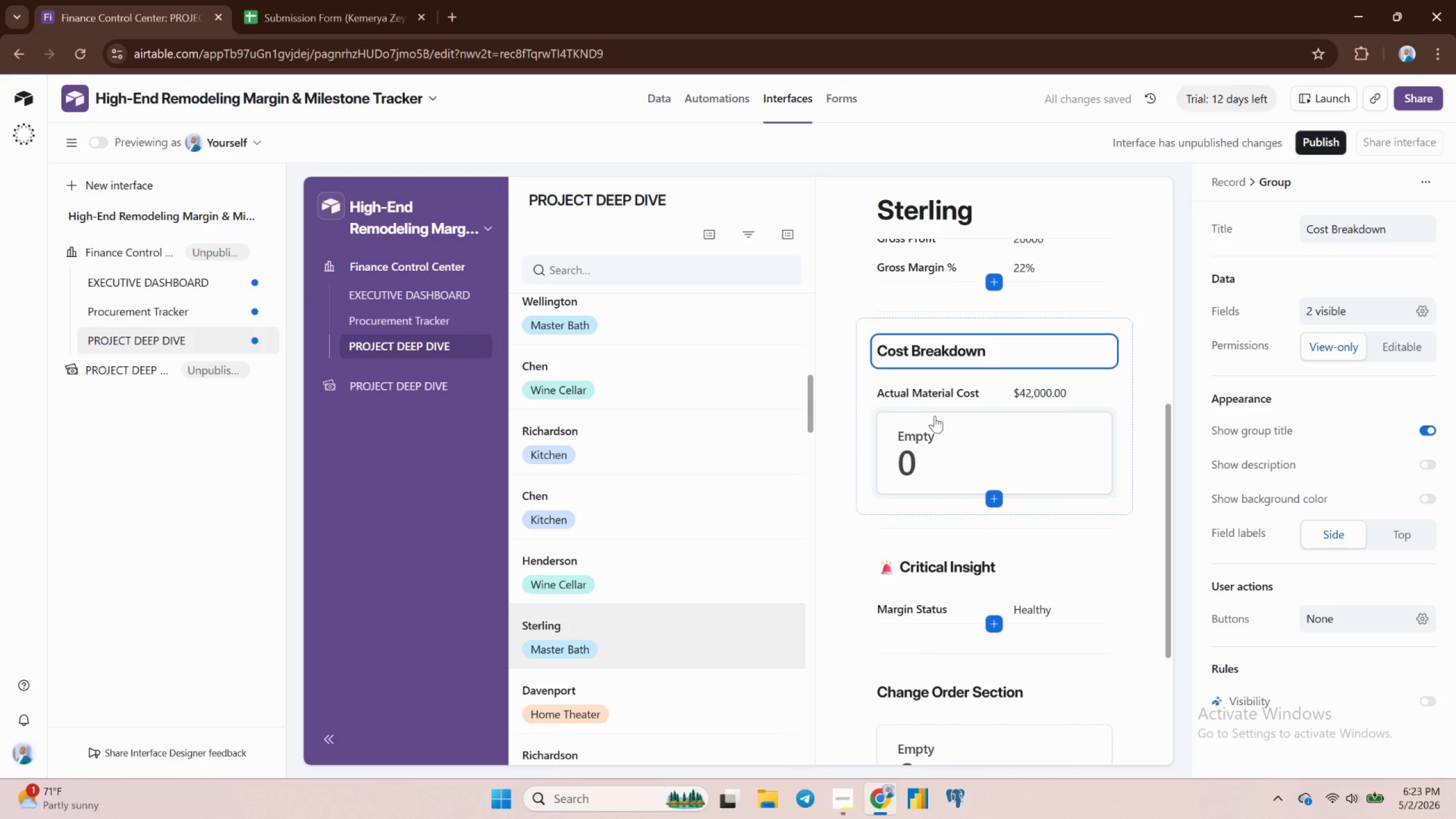 
left_click([959, 454])
 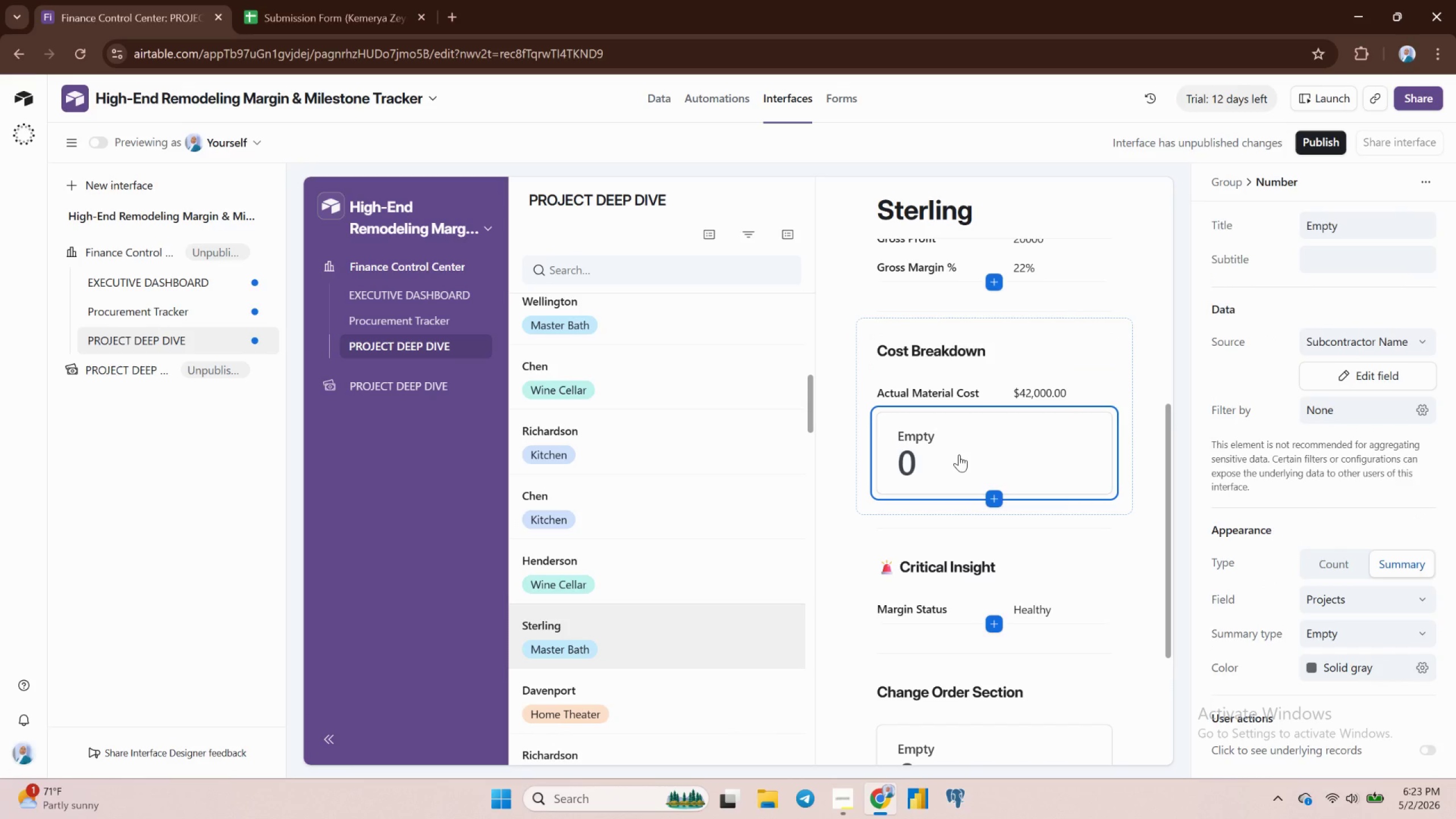 
mouse_move([995, 479])
 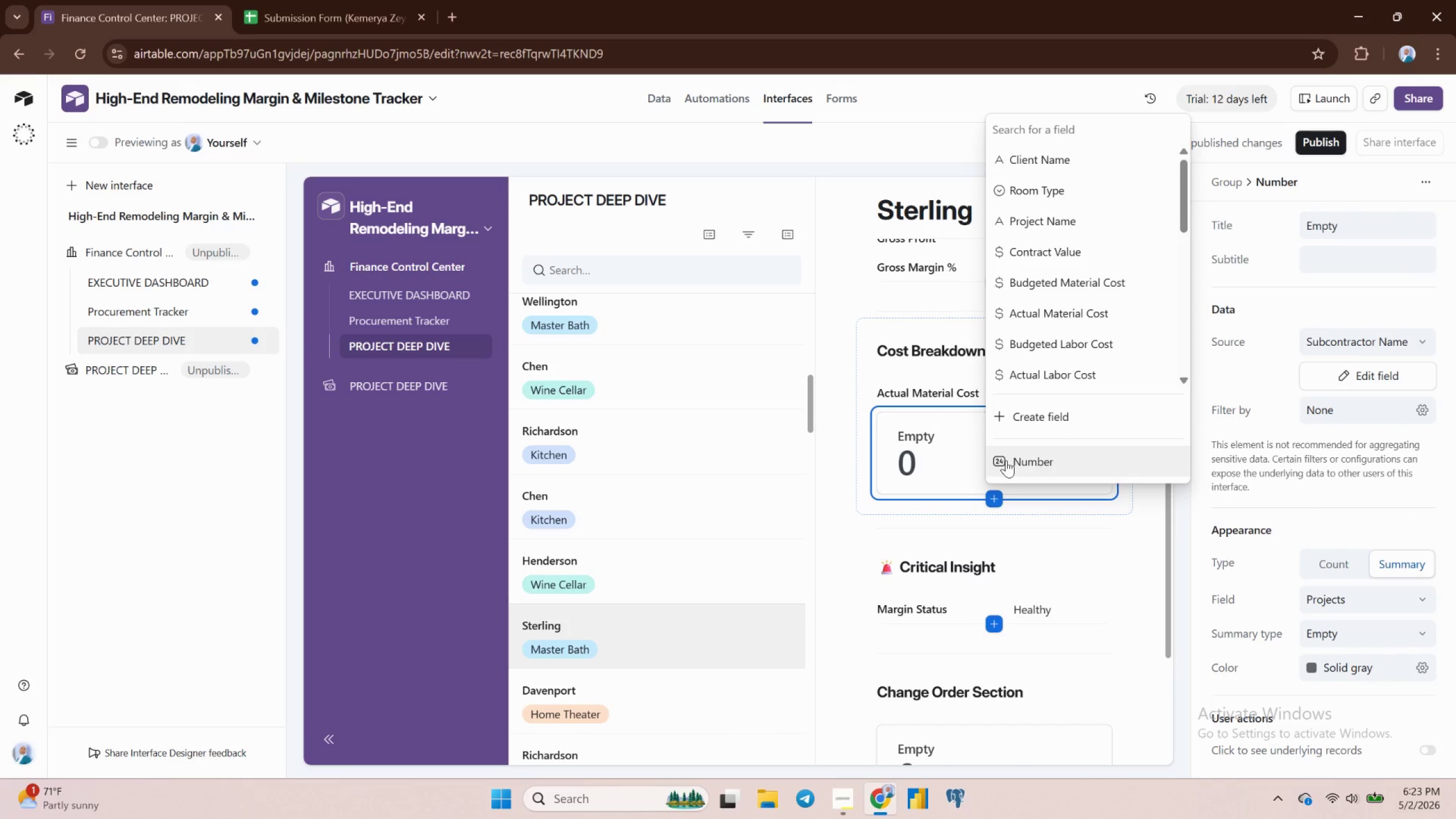 
left_click([1006, 460])
 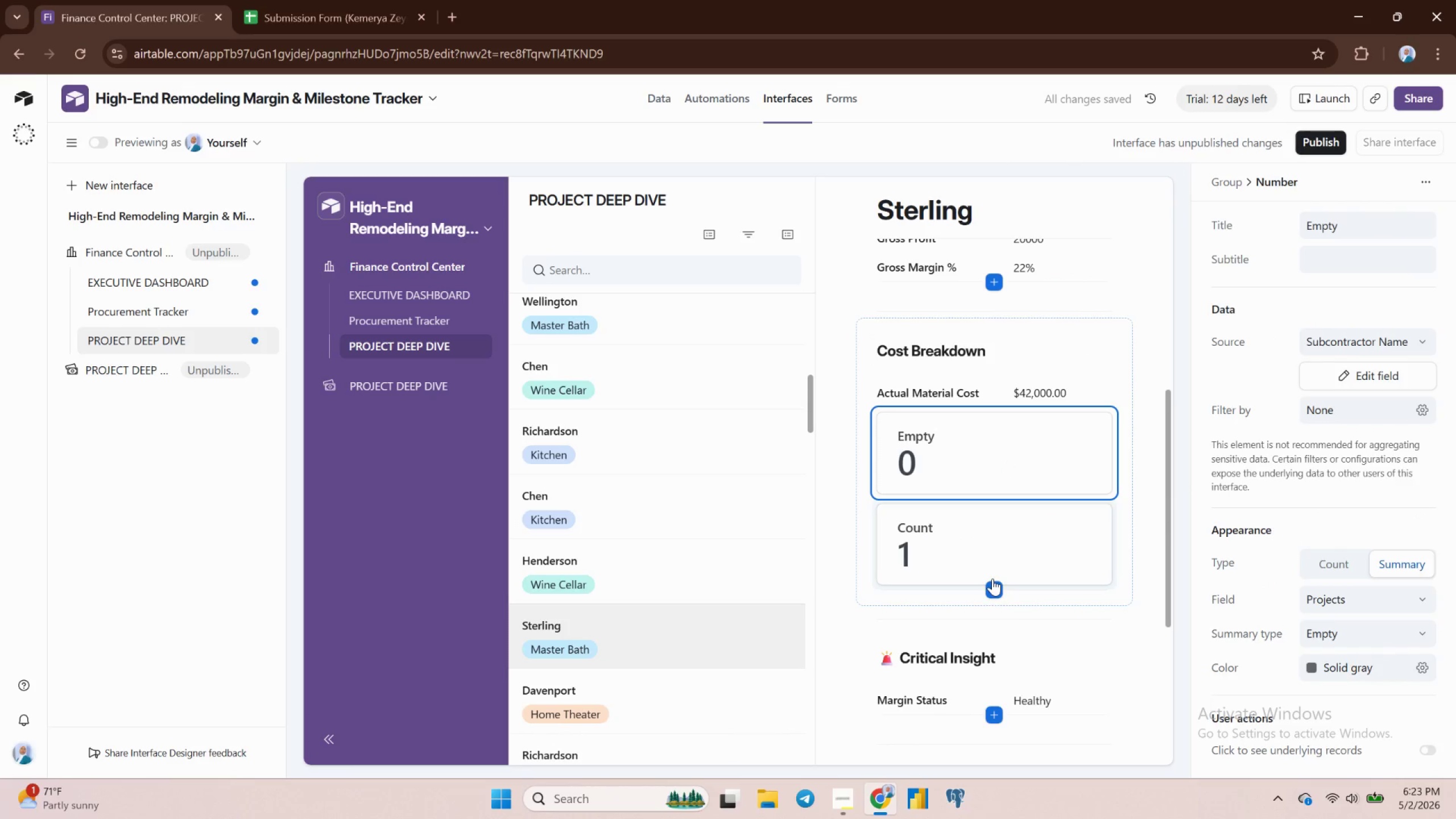 
left_click([992, 560])
 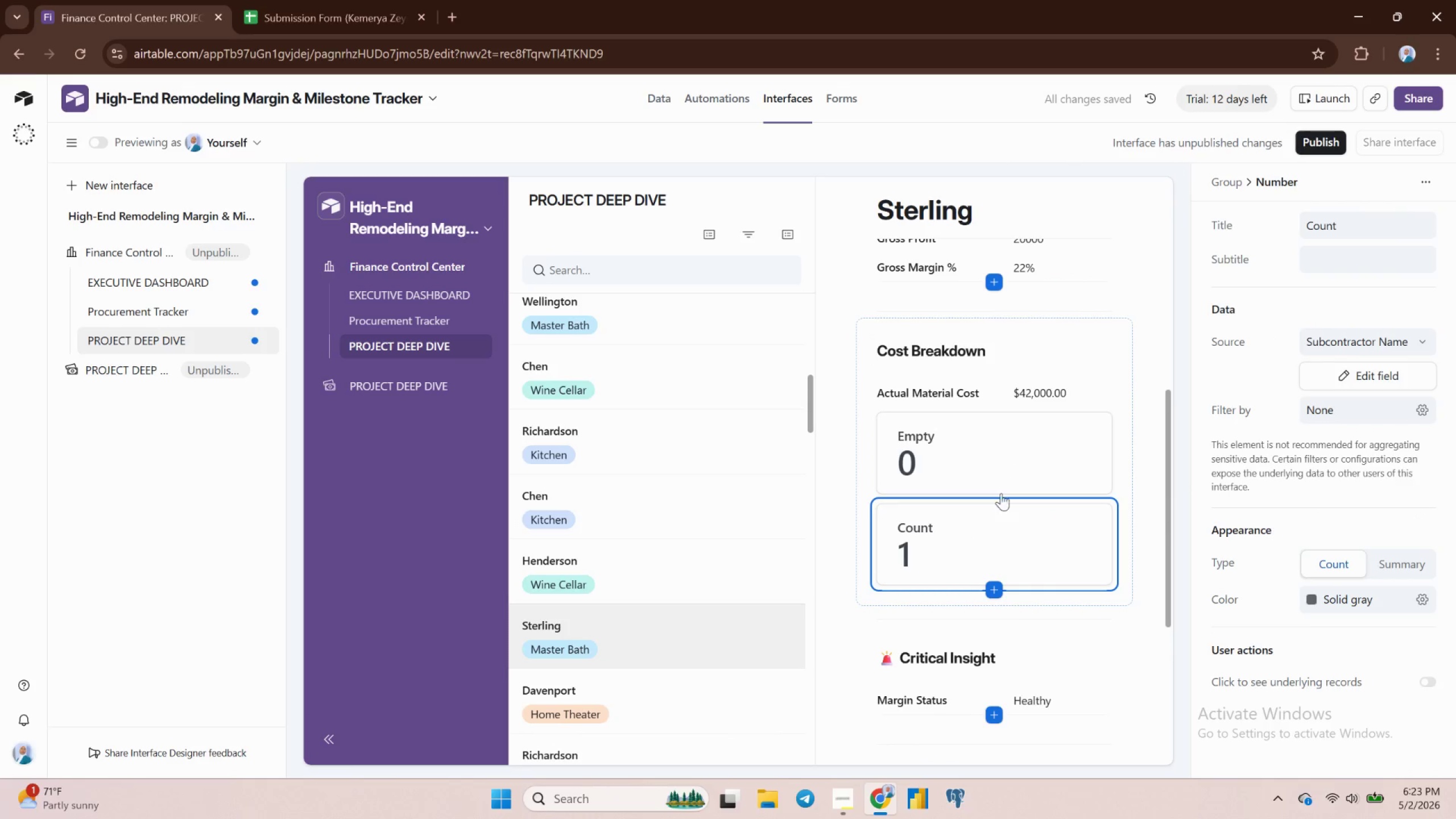 
left_click([997, 461])
 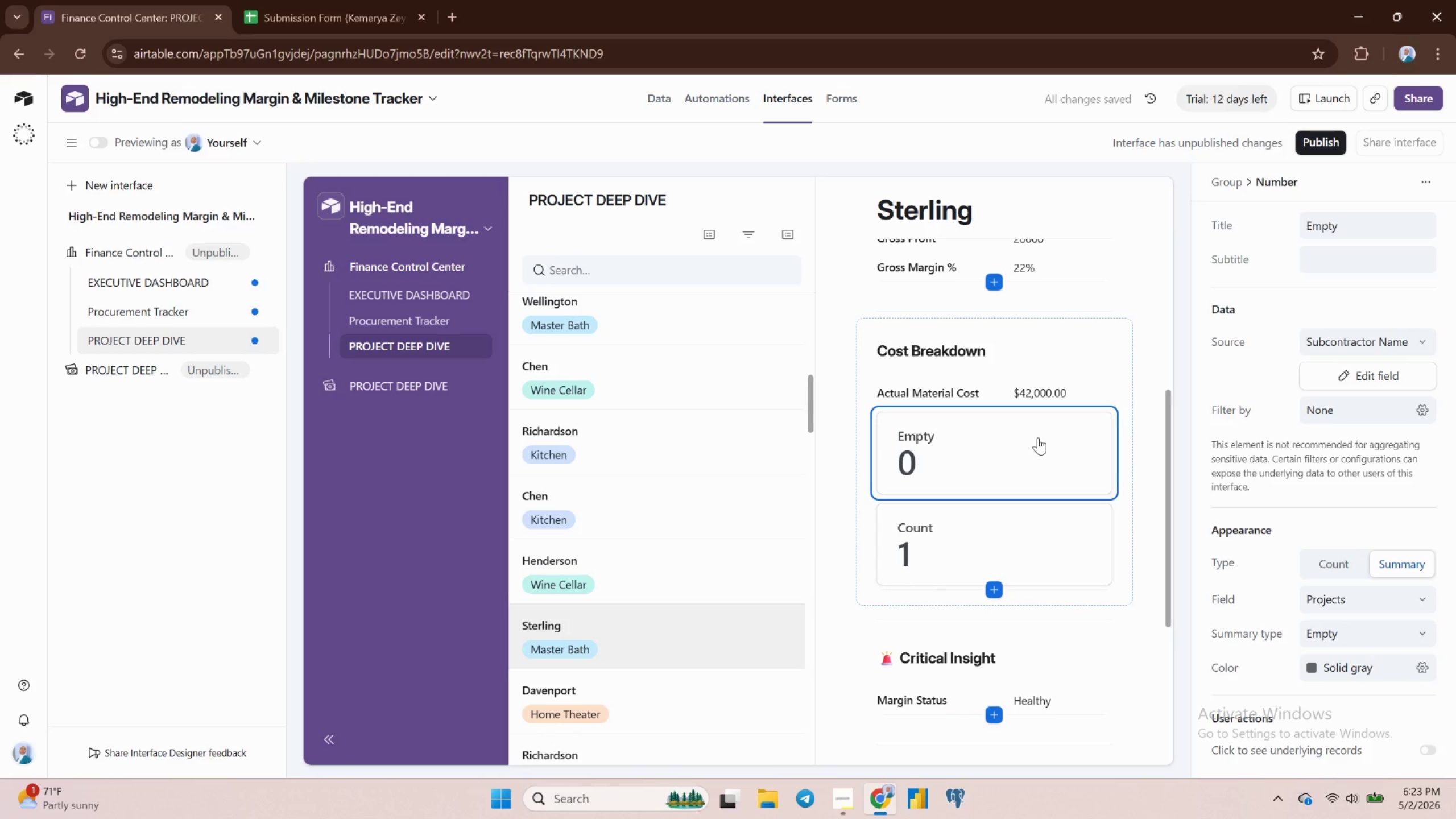 
right_click([1038, 437])
 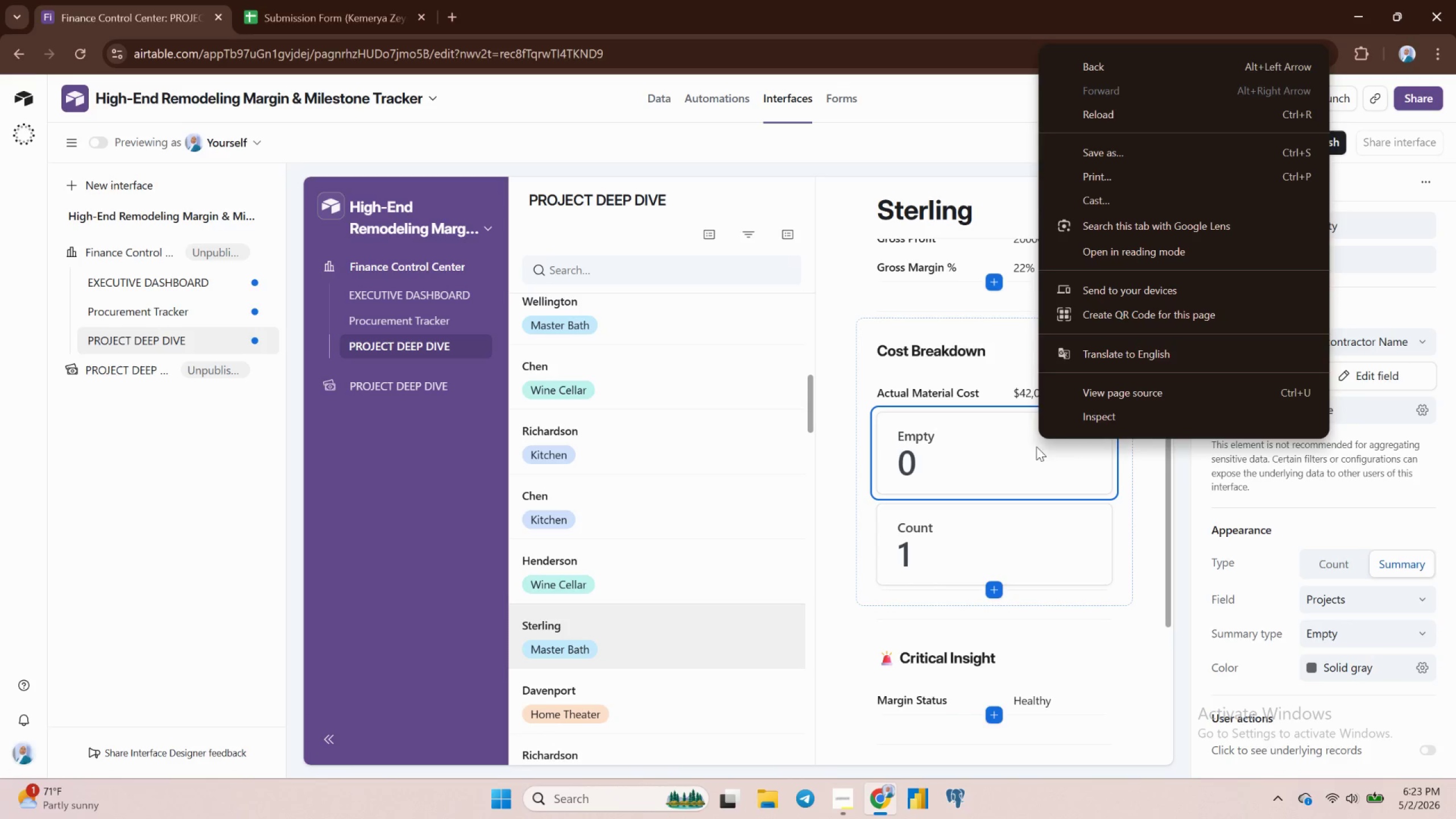 
left_click([1028, 458])
 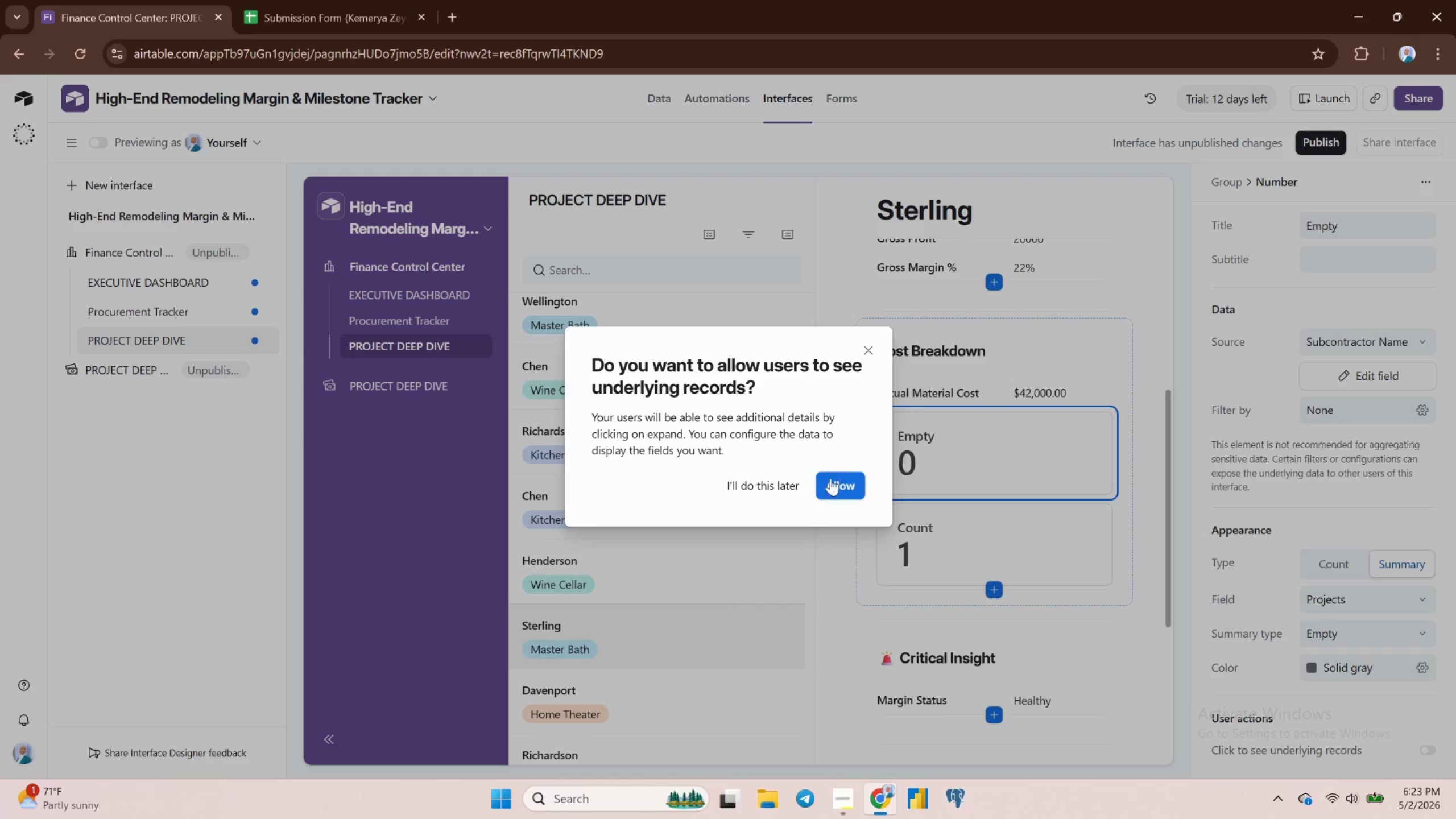 
left_click([756, 492])
 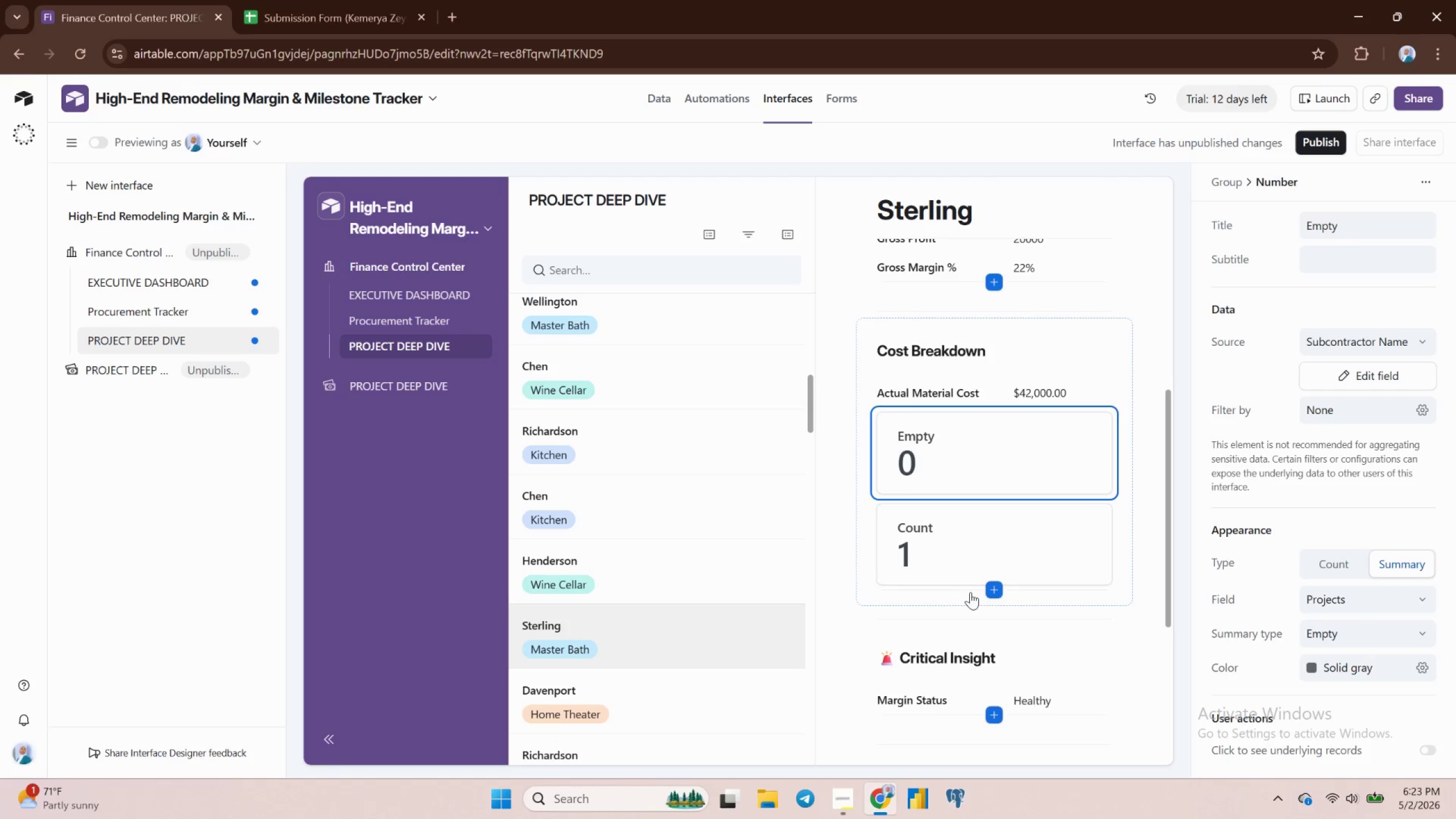 
scroll: coordinate [970, 592], scroll_direction: down, amount: 2.0
 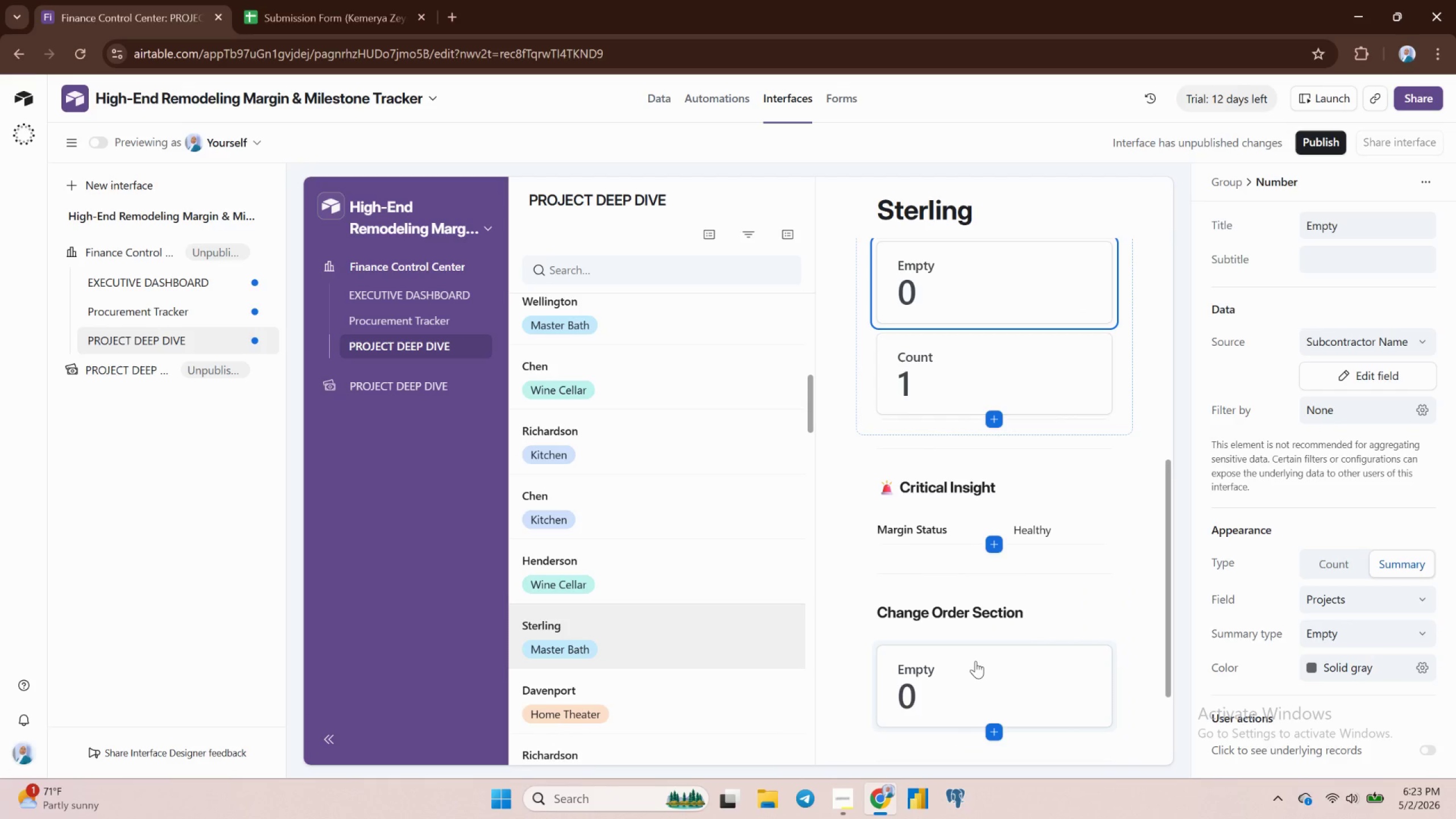 
left_click([975, 661])
 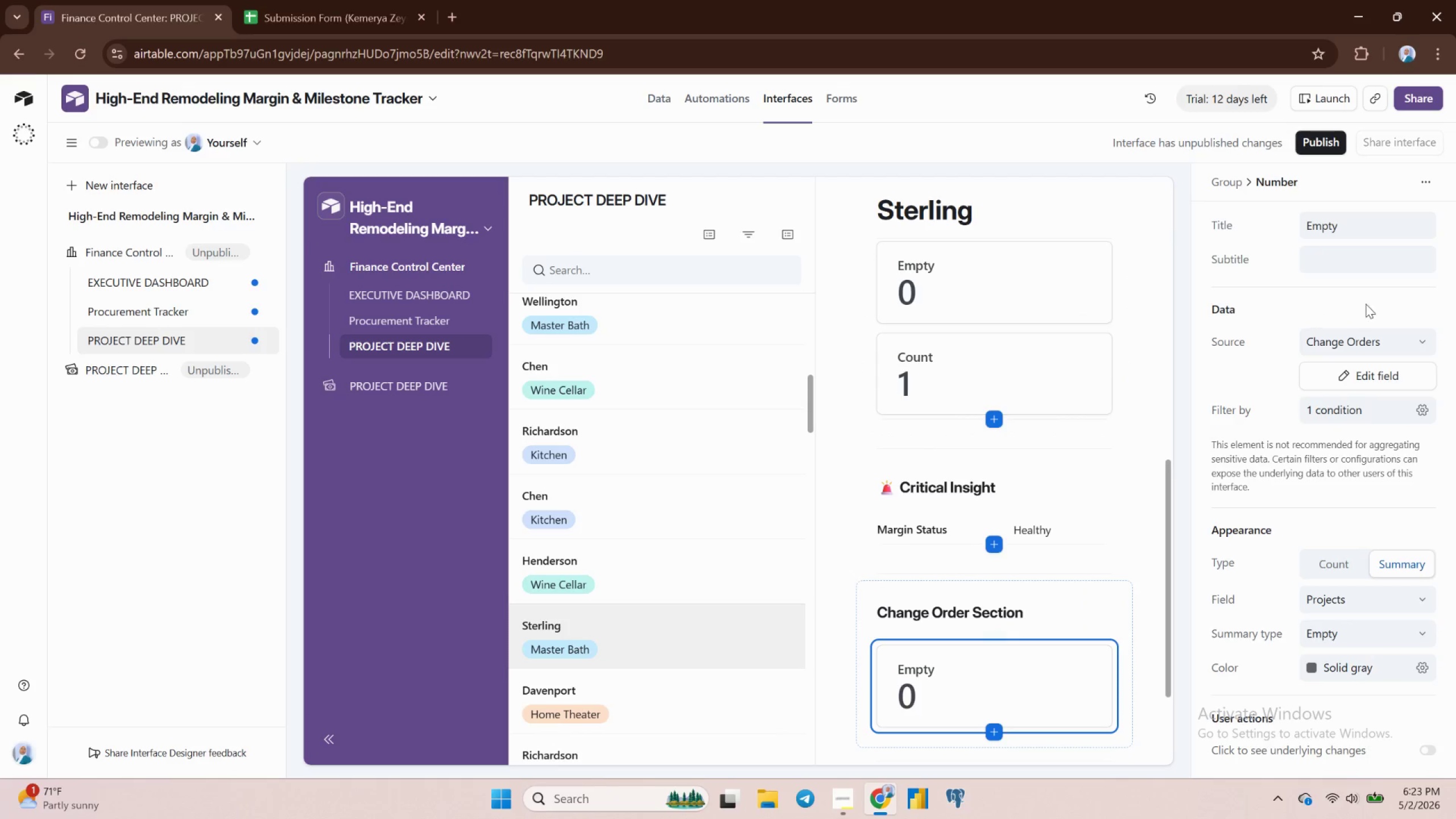 
left_click([1364, 345])
 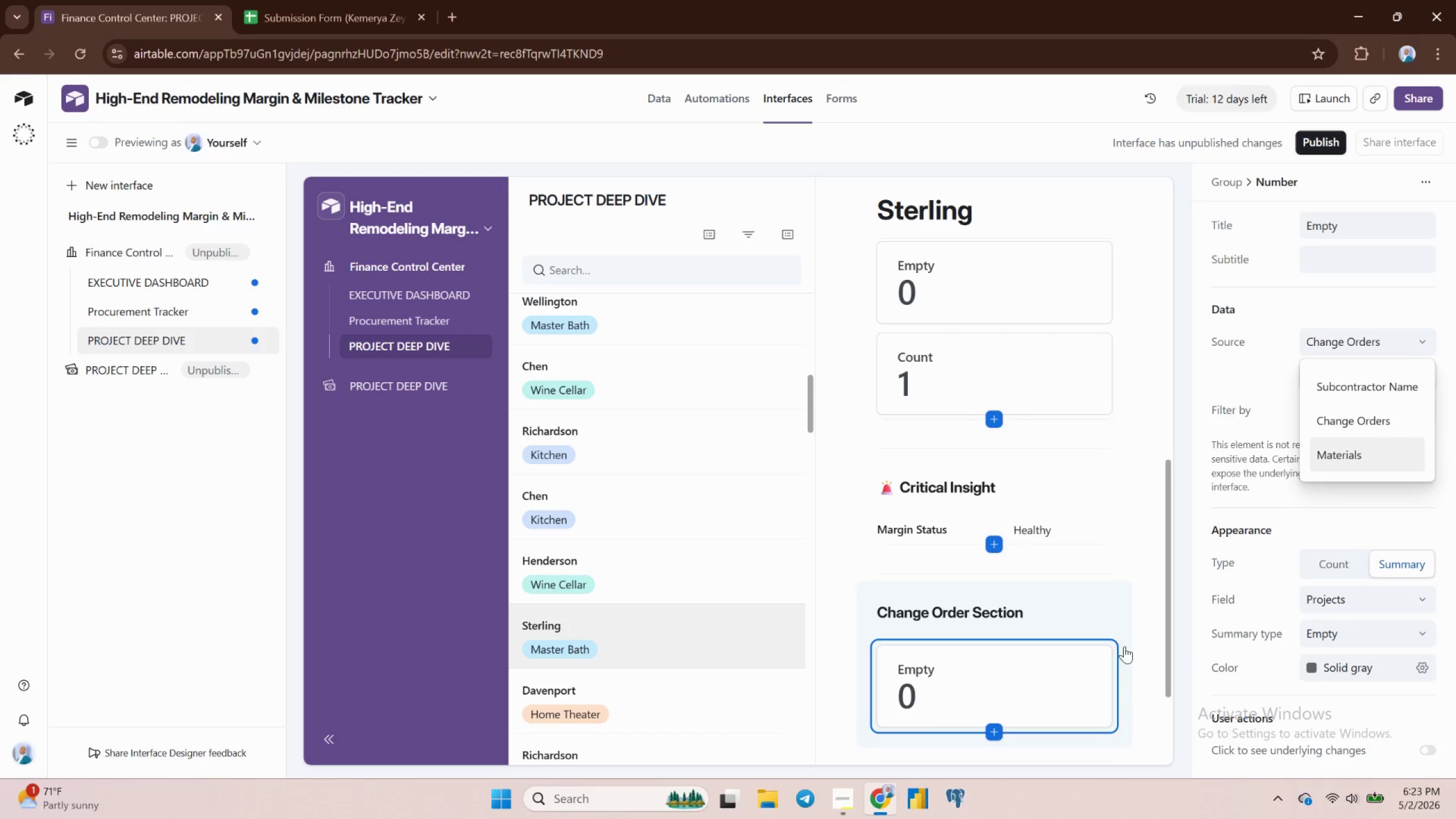 
left_click([1143, 595])
 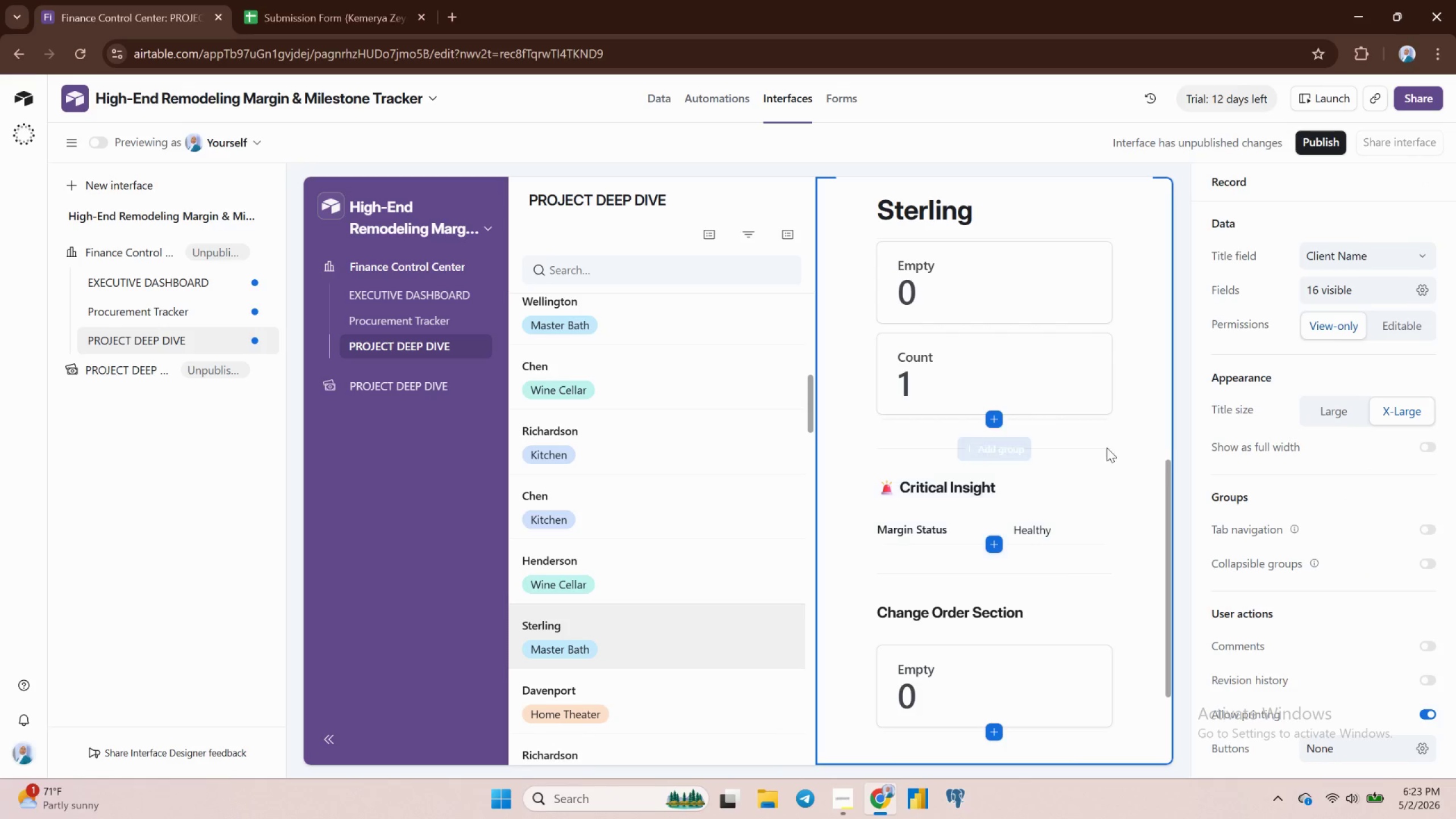 
scroll: coordinate [1105, 442], scroll_direction: up, amount: 9.0
 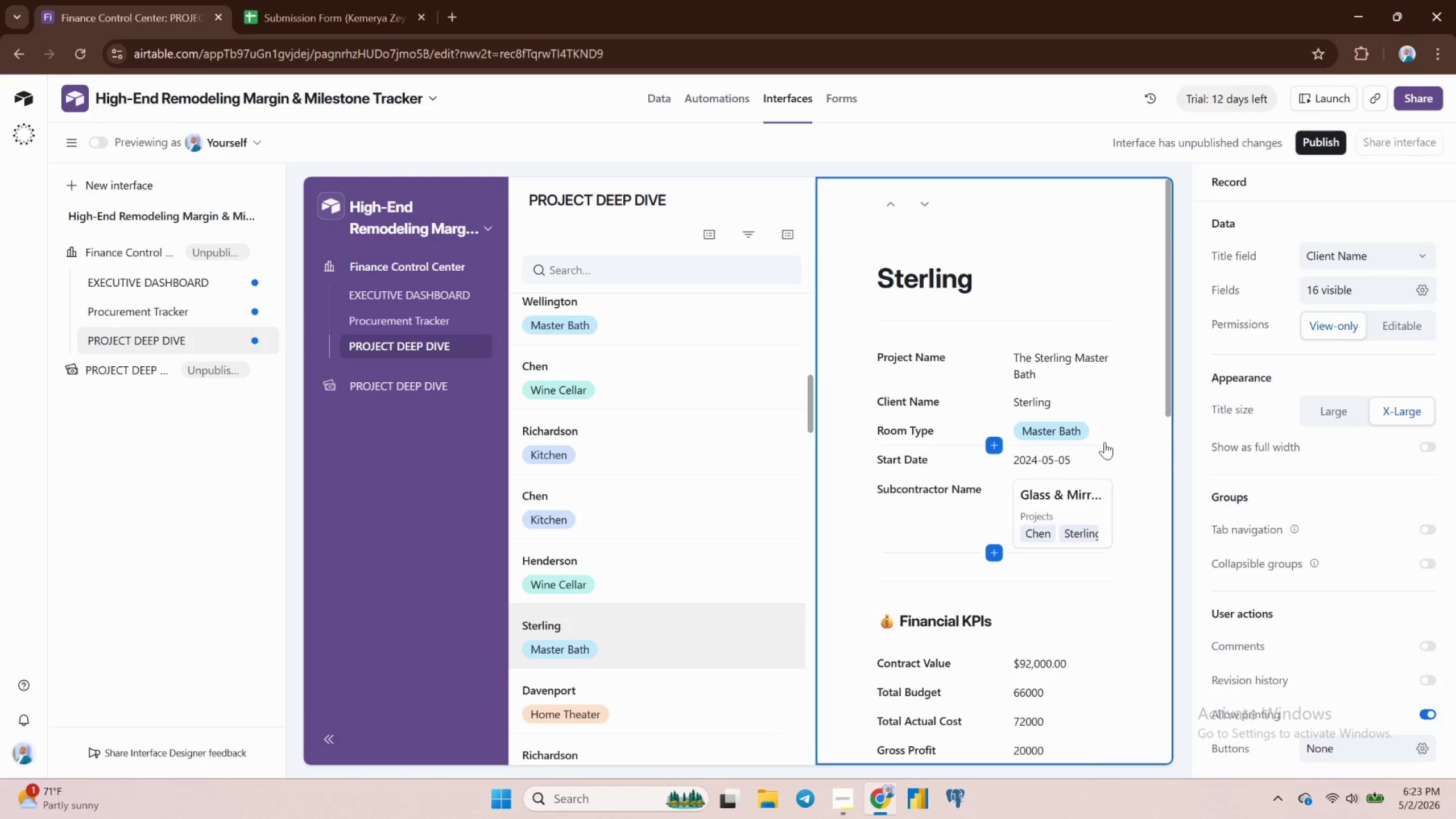 
scroll: coordinate [1105, 444], scroll_direction: down, amount: 3.0
 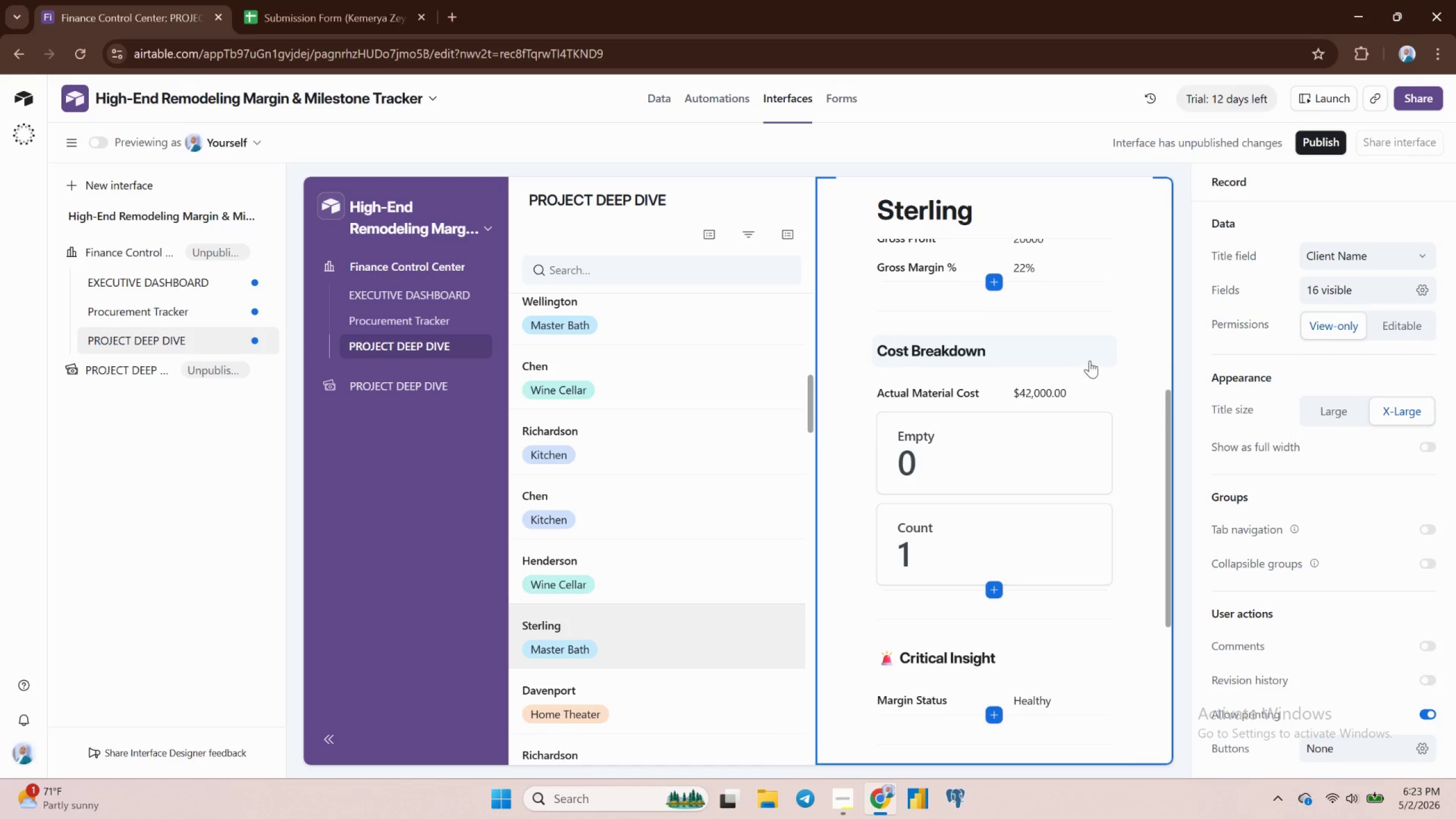 
left_click([1087, 357])
 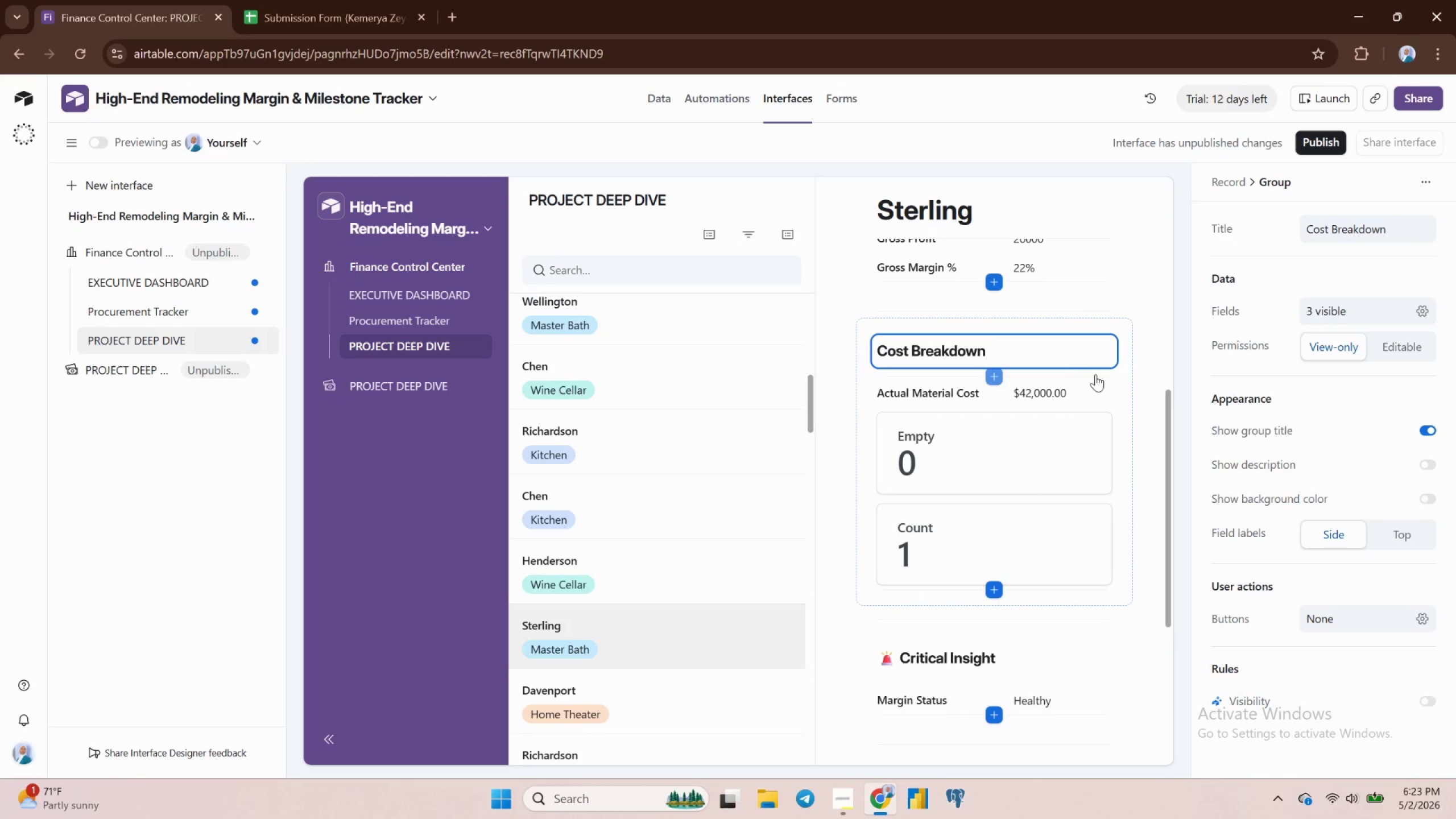 
left_click([1095, 379])
 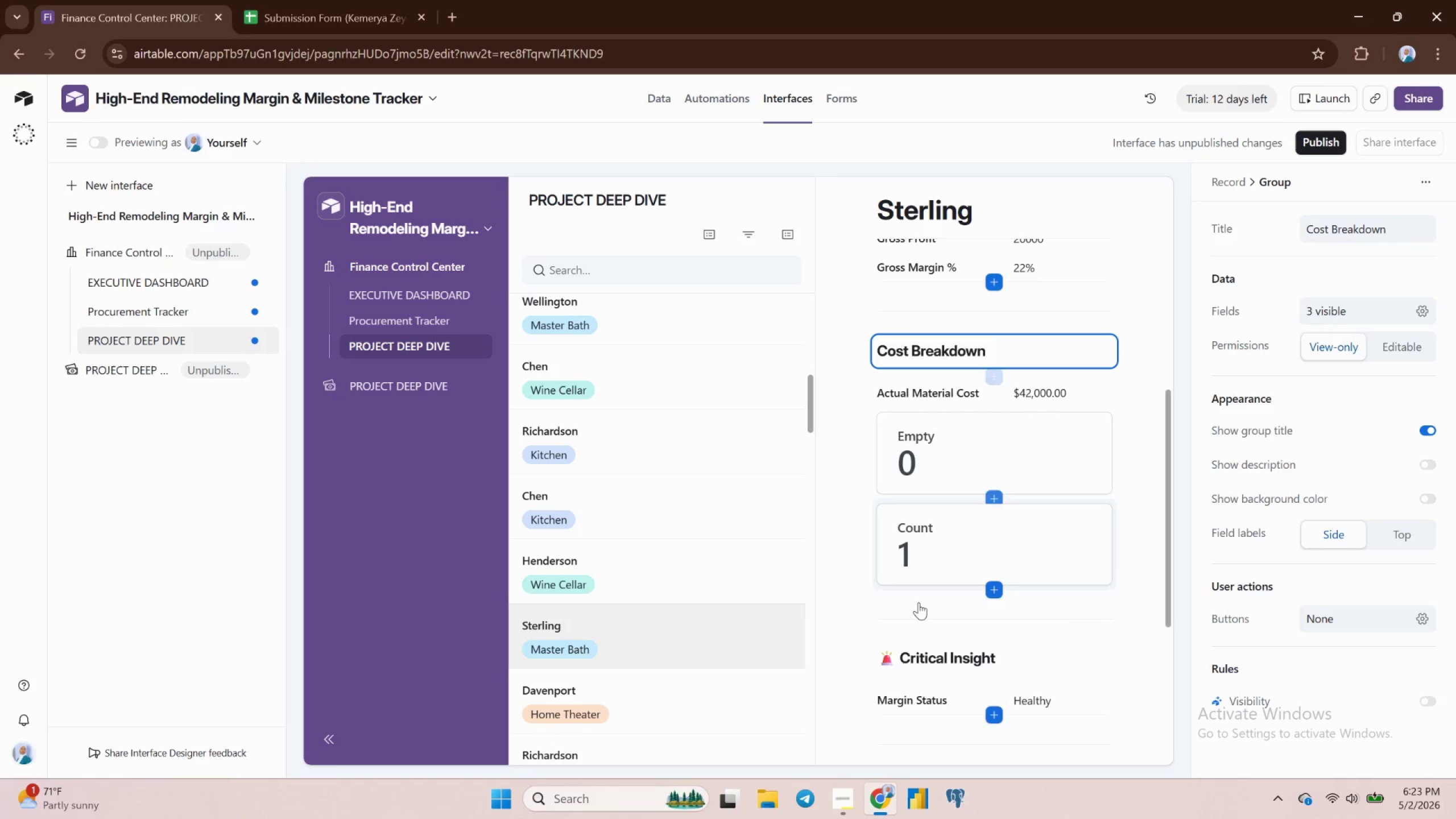 
scroll: coordinate [948, 628], scroll_direction: down, amount: 5.0
 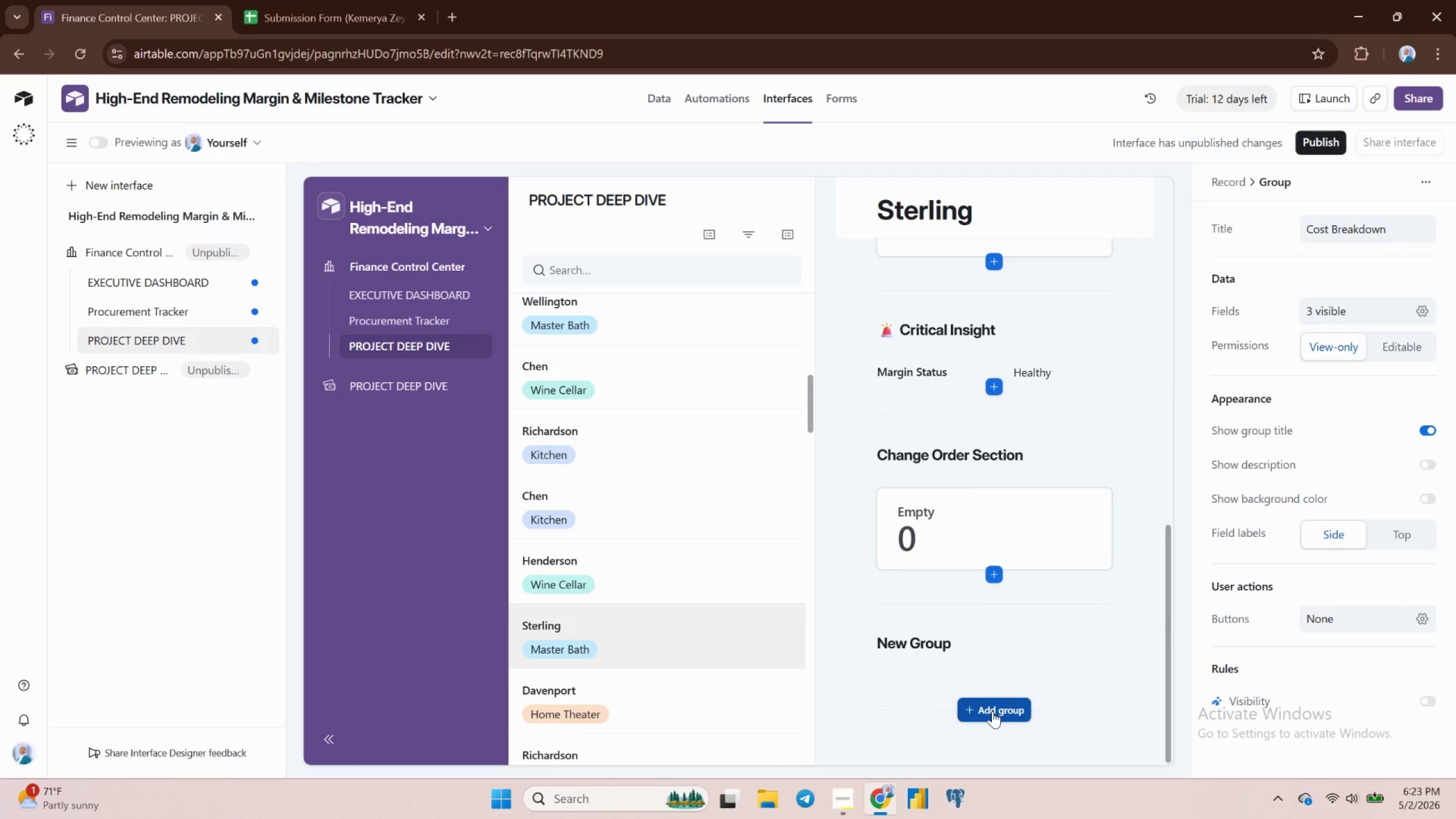 
left_click([992, 711])
 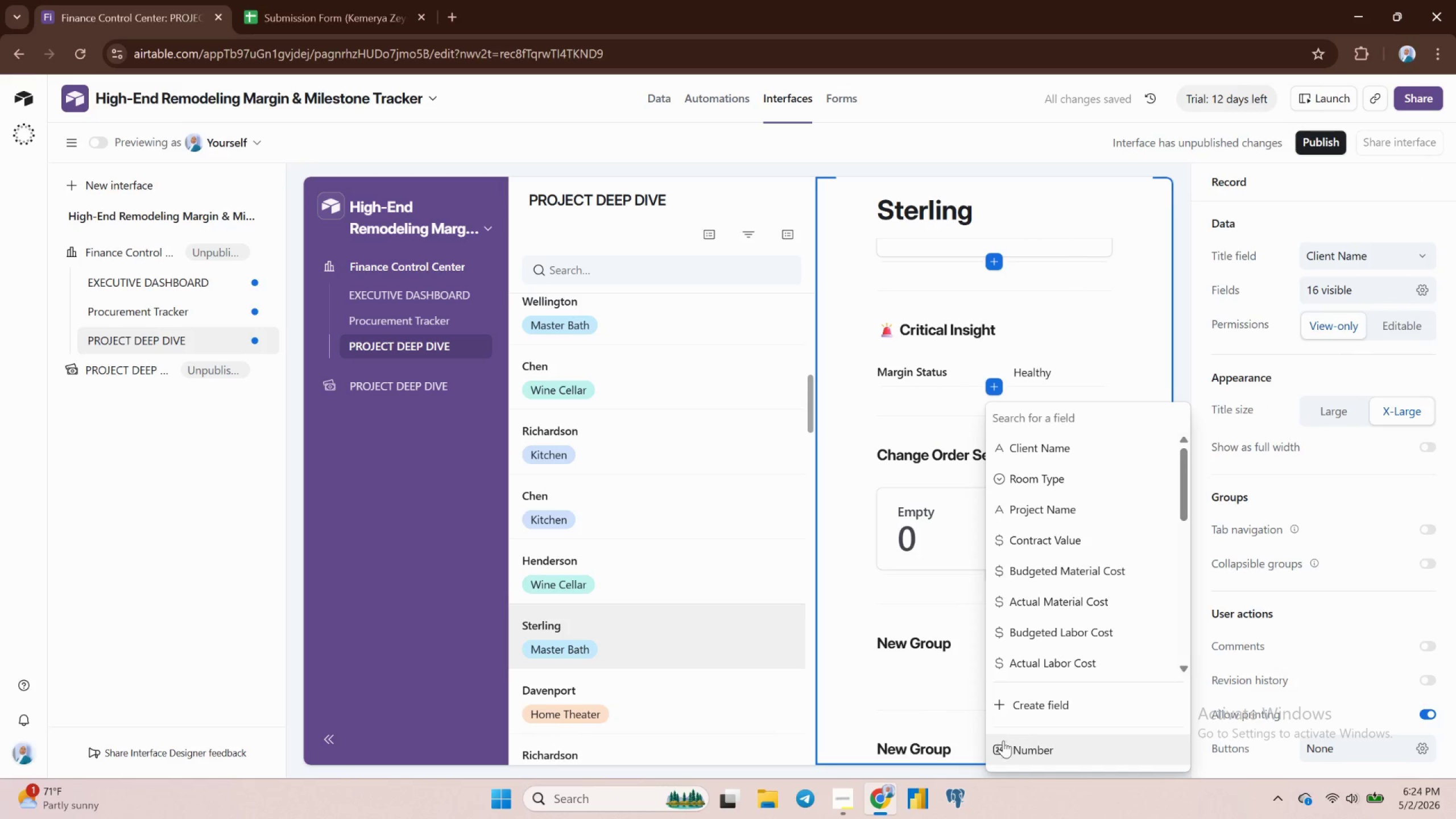 
wait(5.82)
 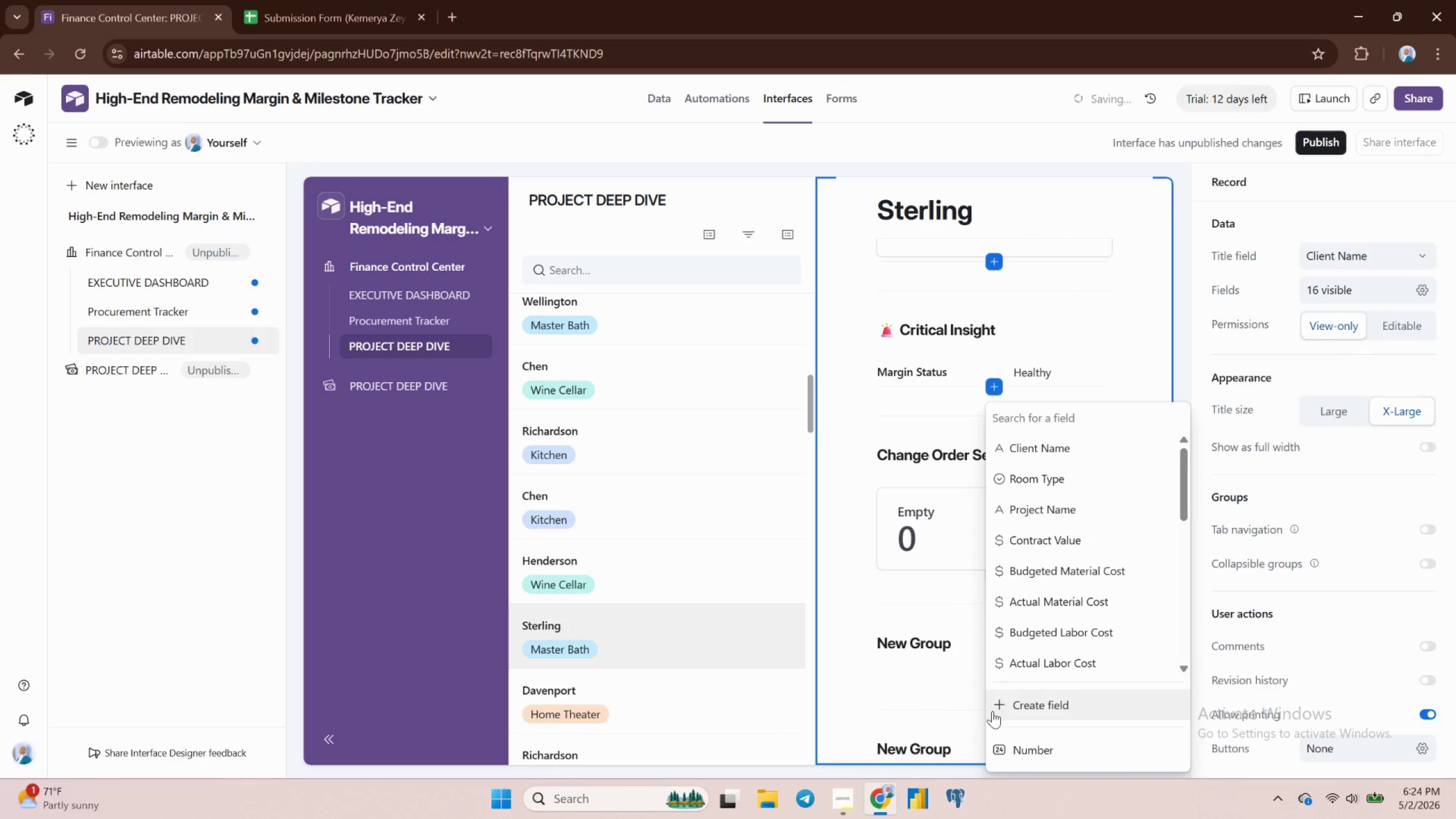 
left_click([1016, 751])
 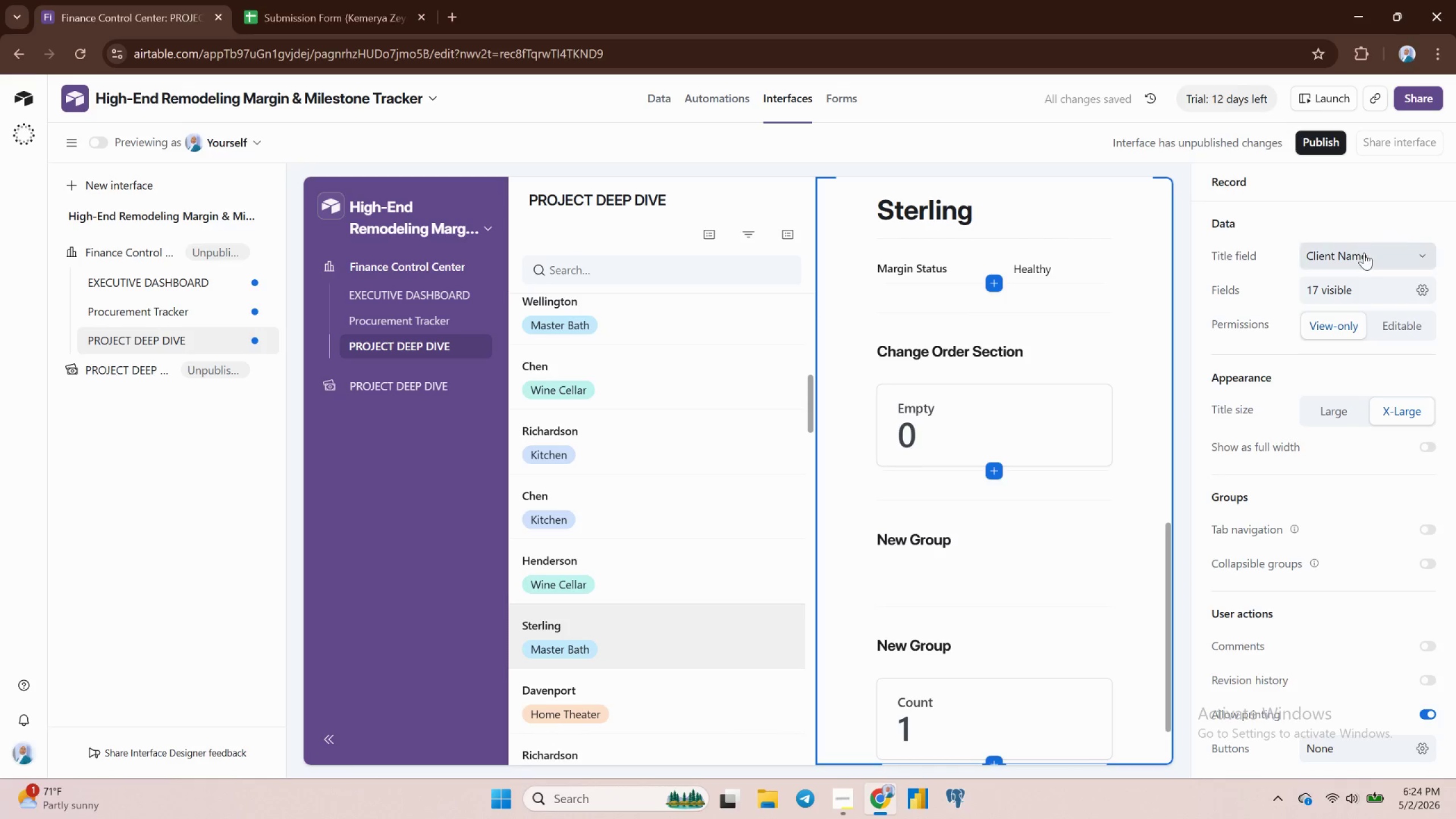 
left_click([1364, 255])
 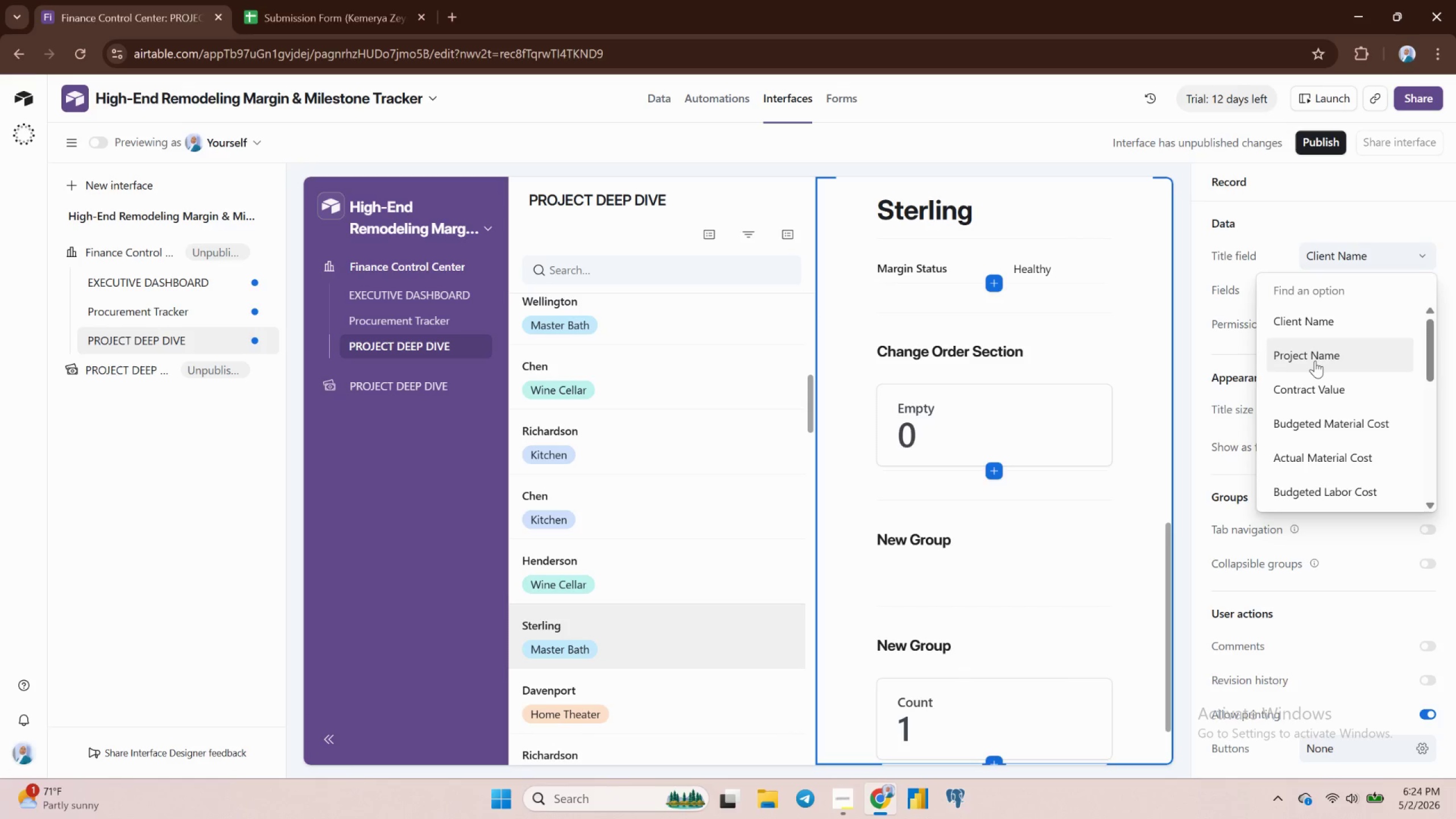 
wait(18.39)
 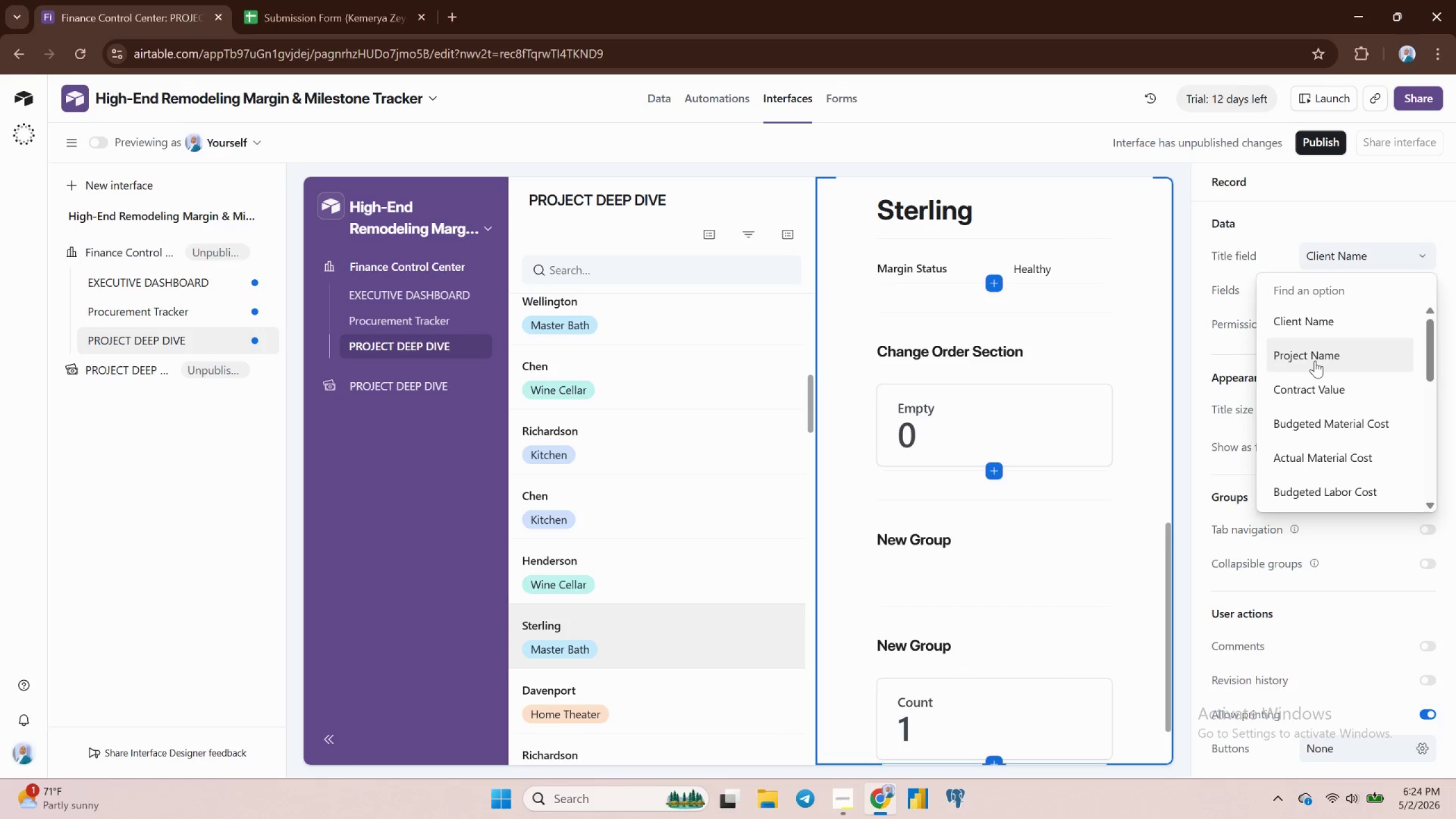 
scroll: coordinate [1322, 419], scroll_direction: down, amount: 5.0
 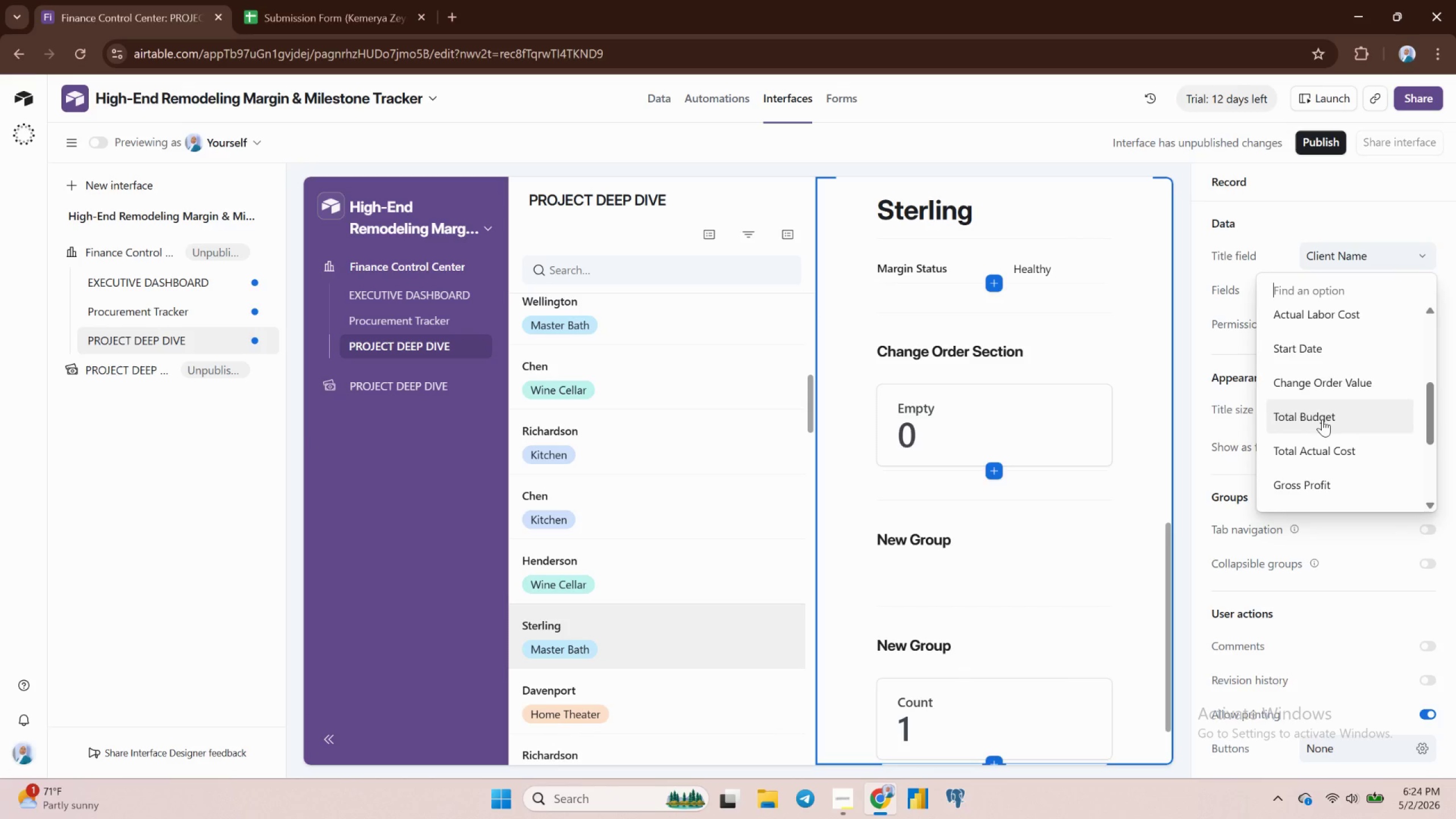 
scroll: coordinate [1322, 419], scroll_direction: up, amount: 2.0
 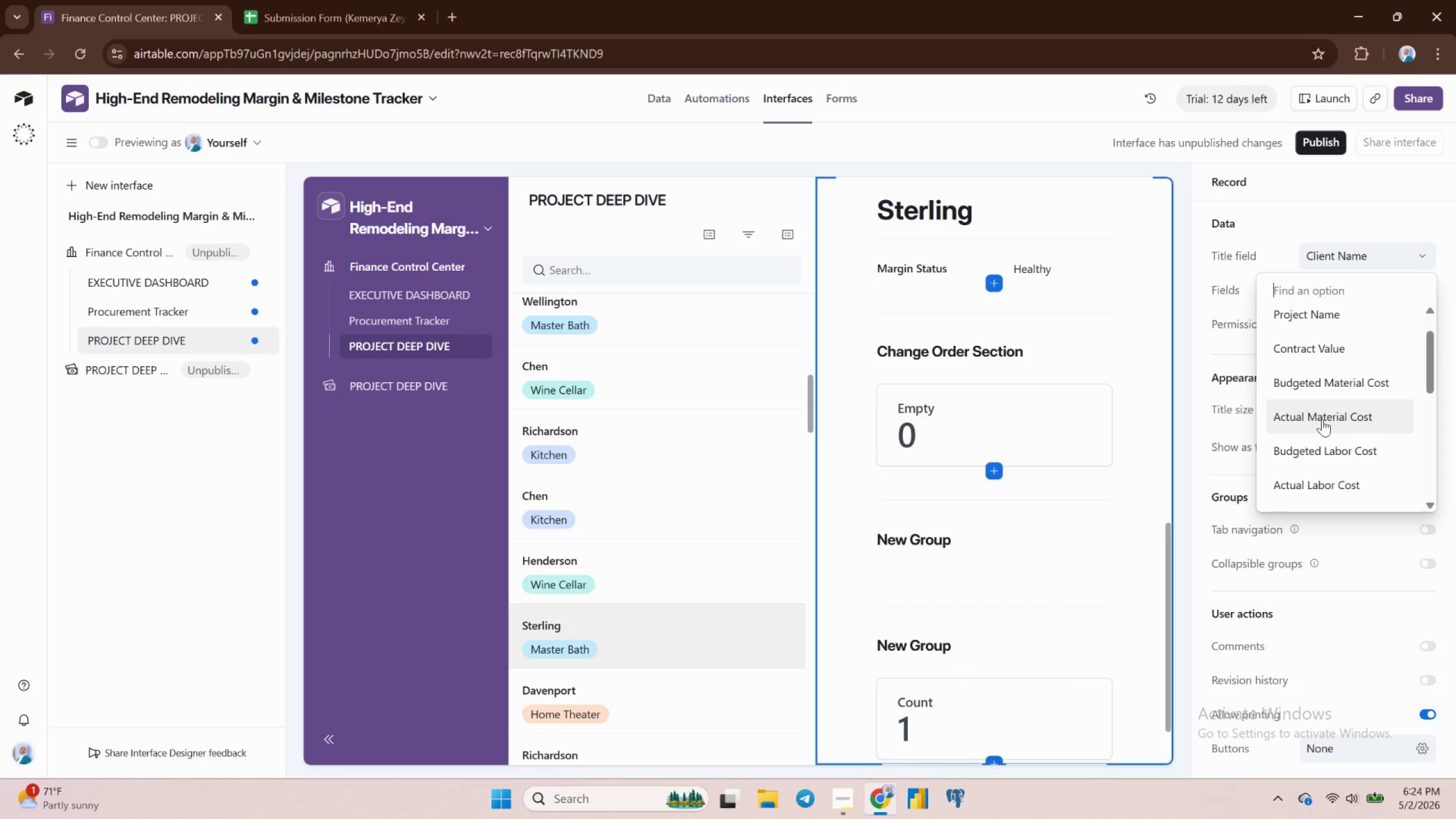 
left_click([1322, 419])
 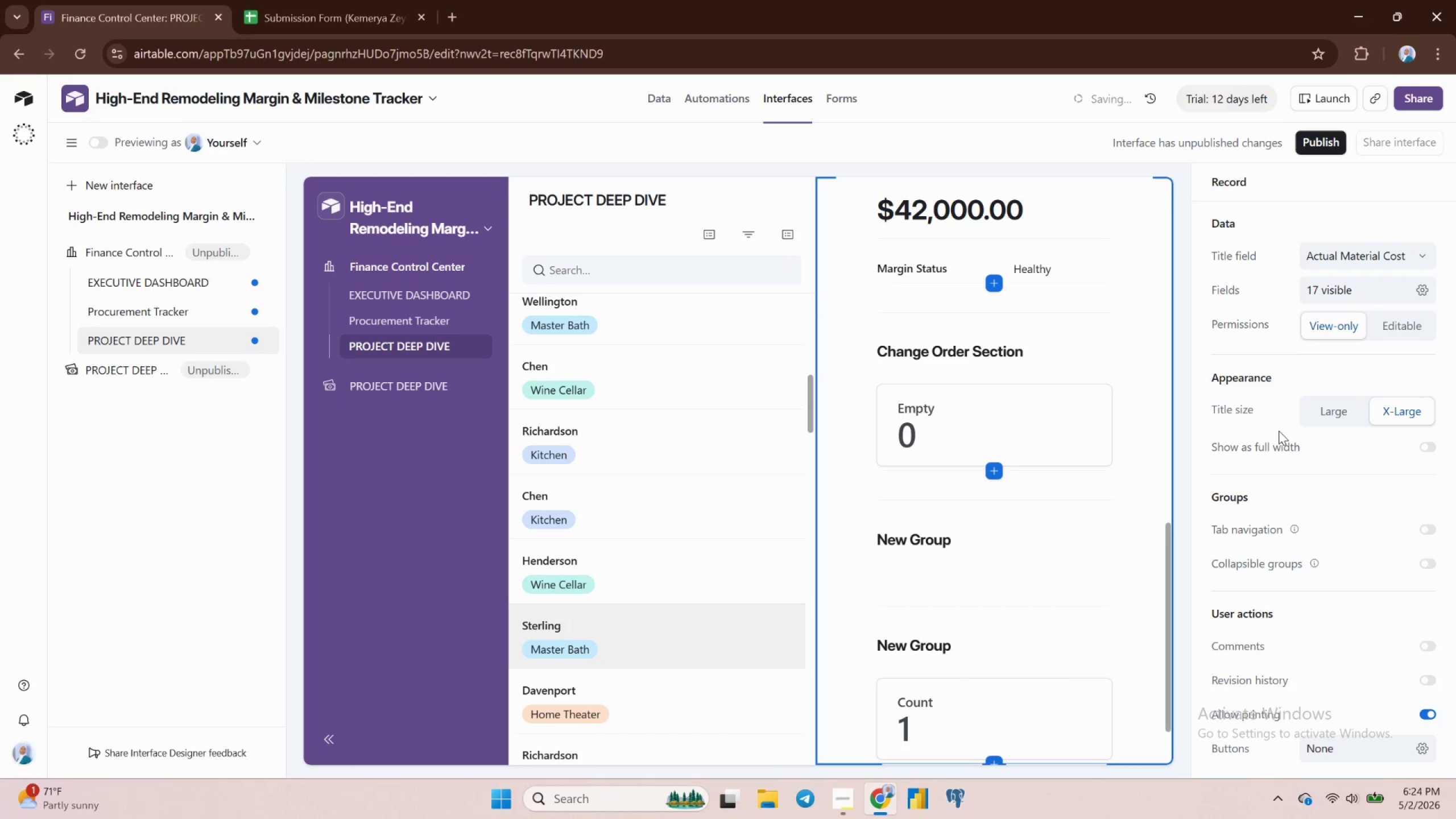 
scroll: coordinate [1043, 352], scroll_direction: up, amount: 3.0
 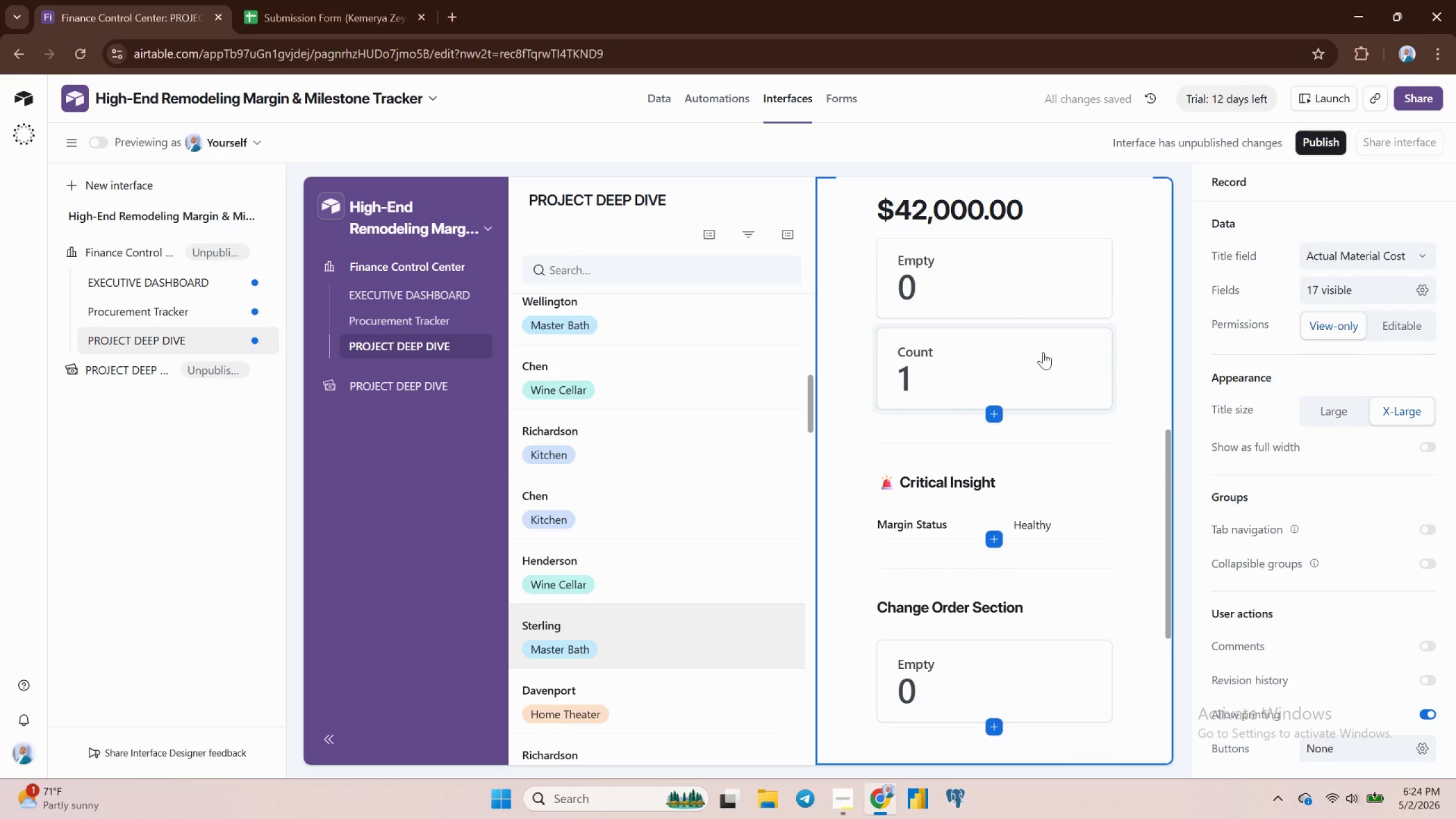 
scroll: coordinate [1043, 350], scroll_direction: down, amount: 8.0
 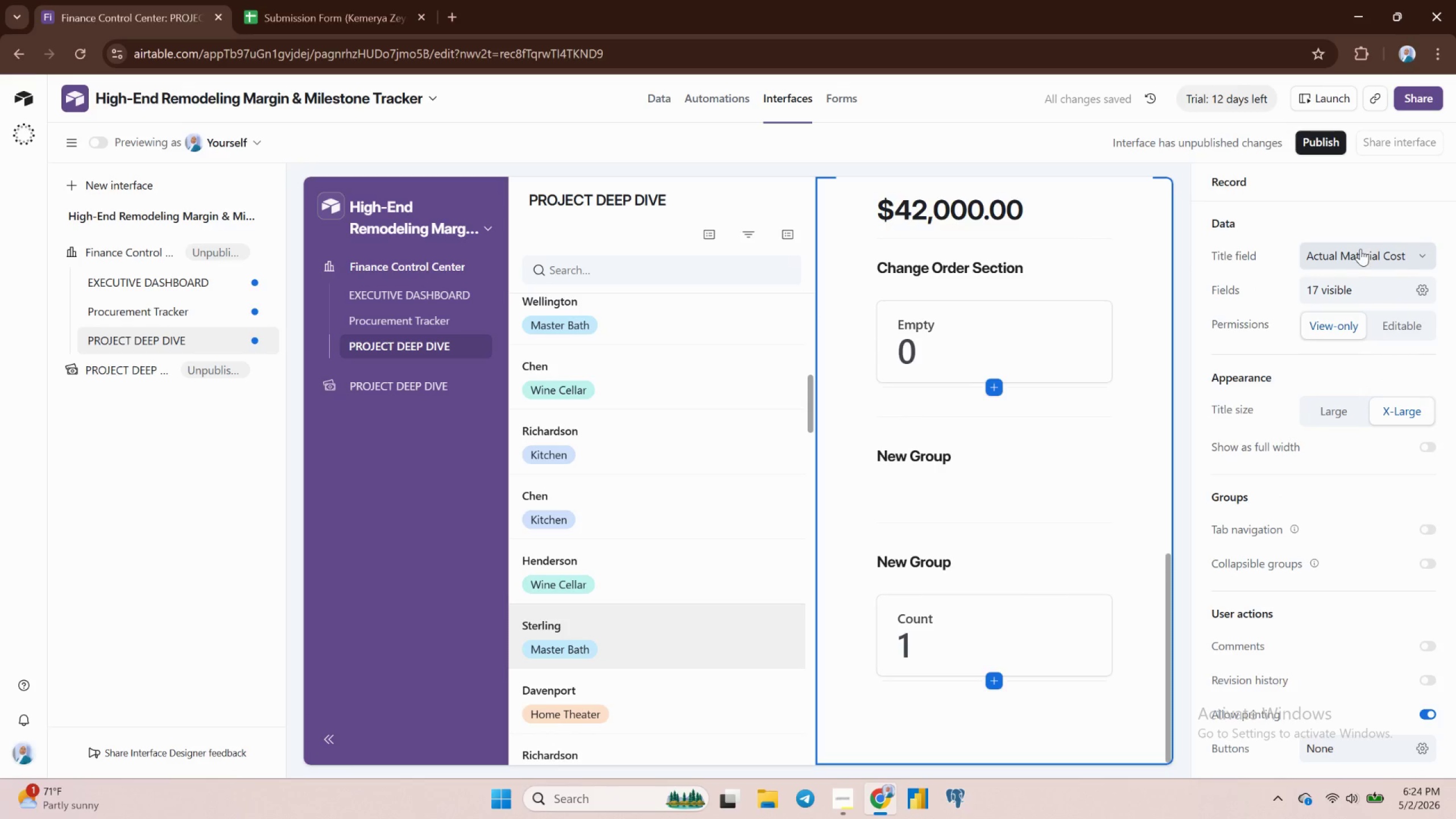 
left_click([1360, 247])
 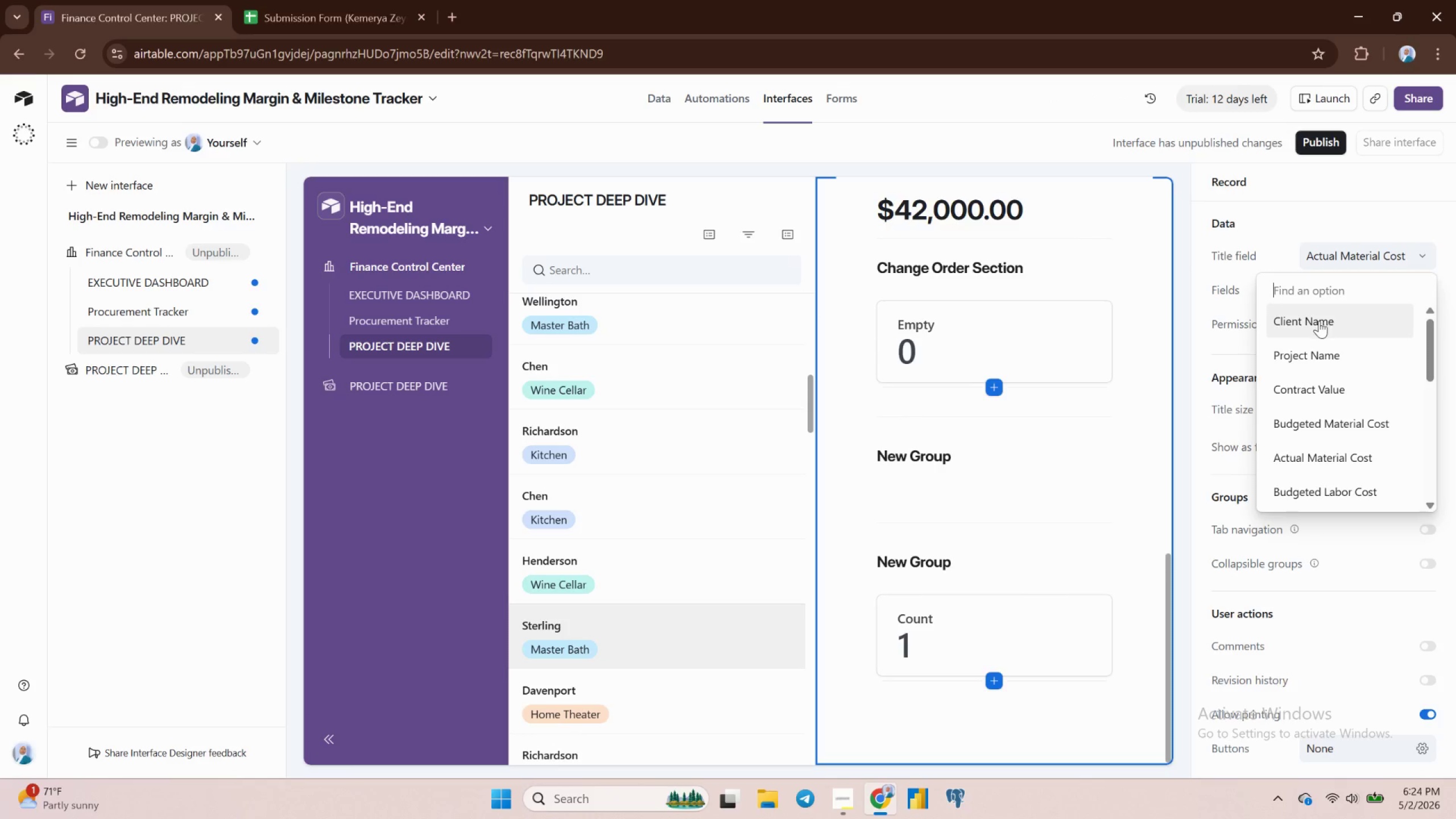 
left_click([1319, 321])
 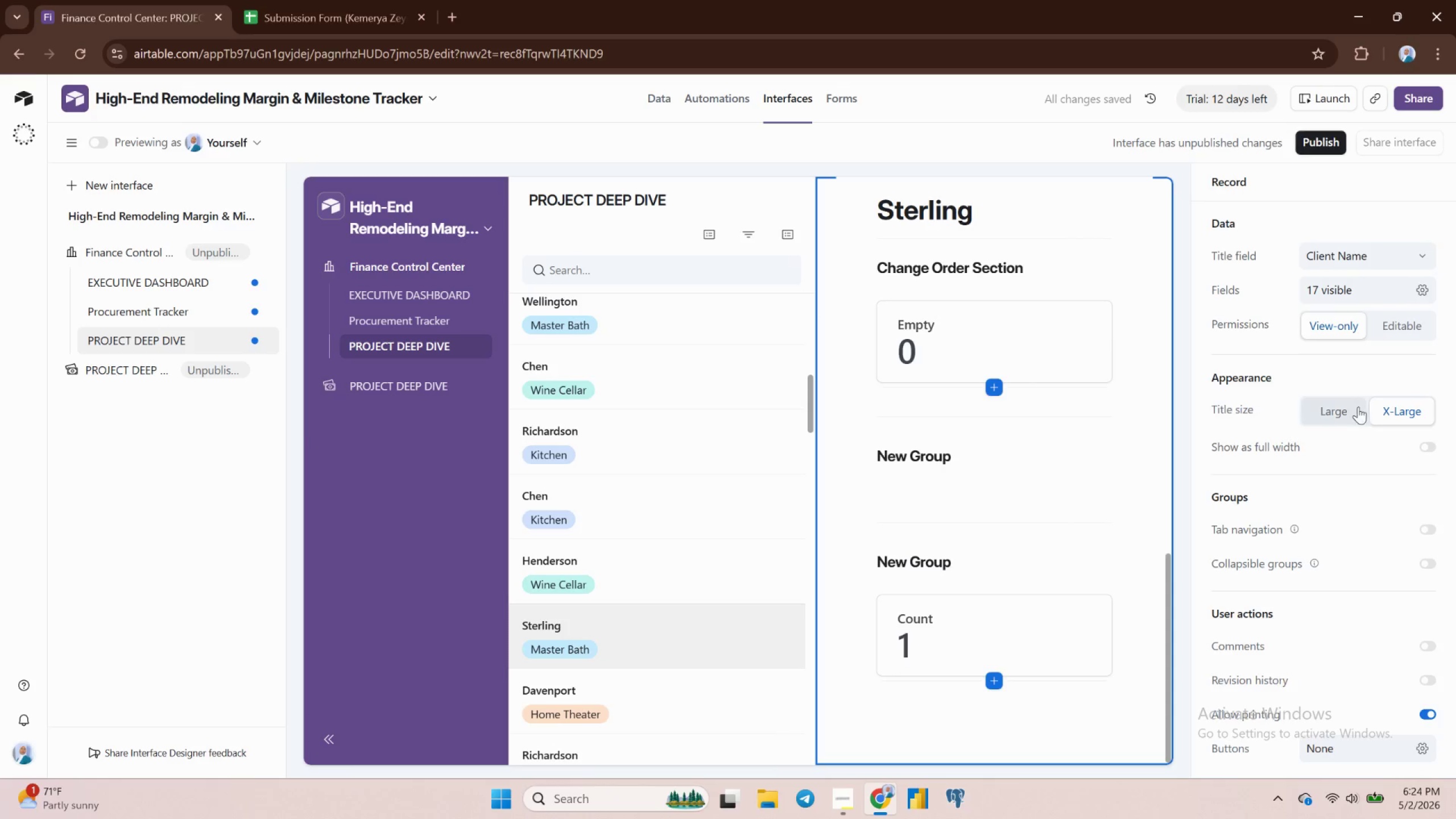 
left_click([1000, 631])
 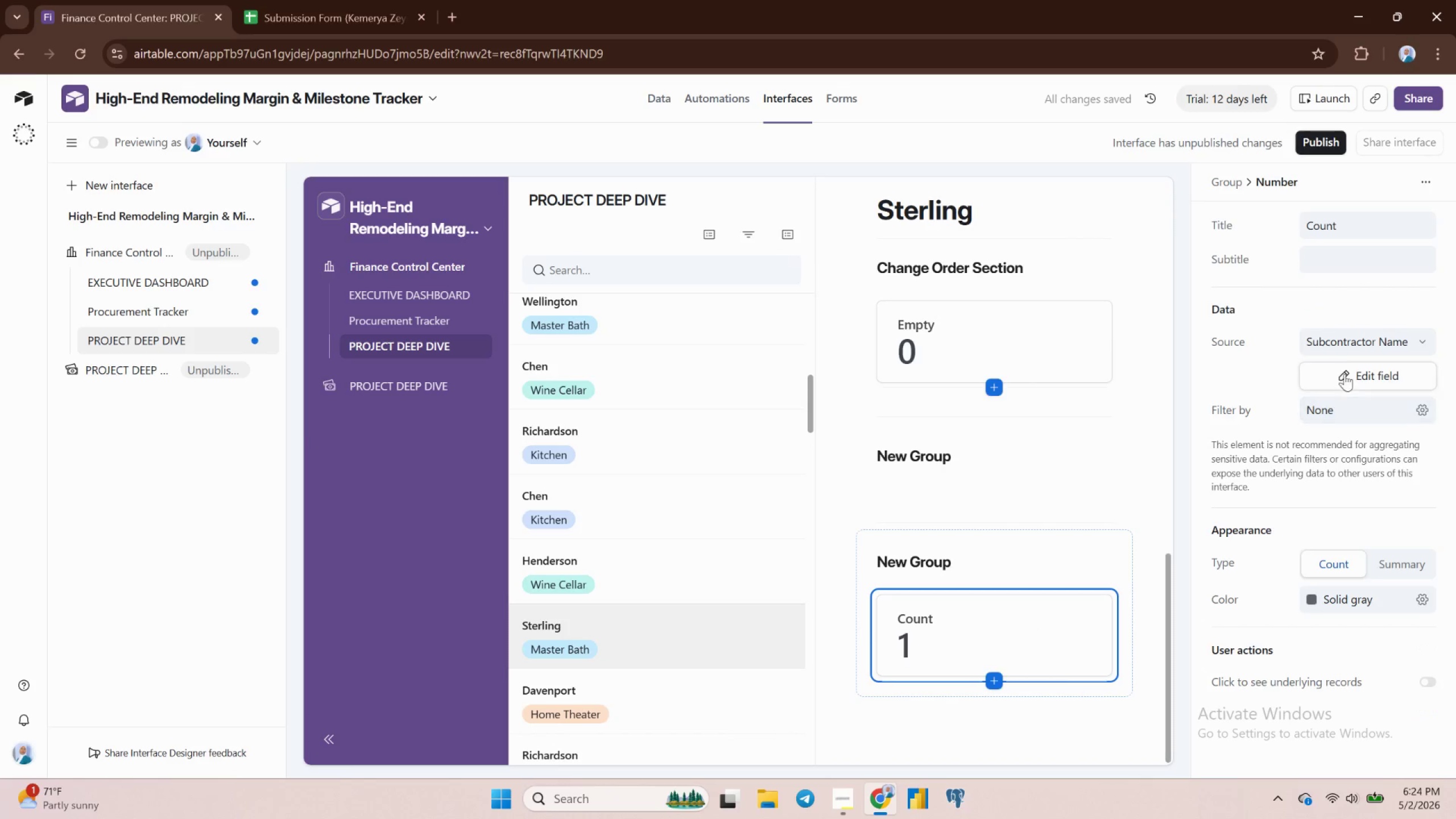 
left_click([1341, 350])
 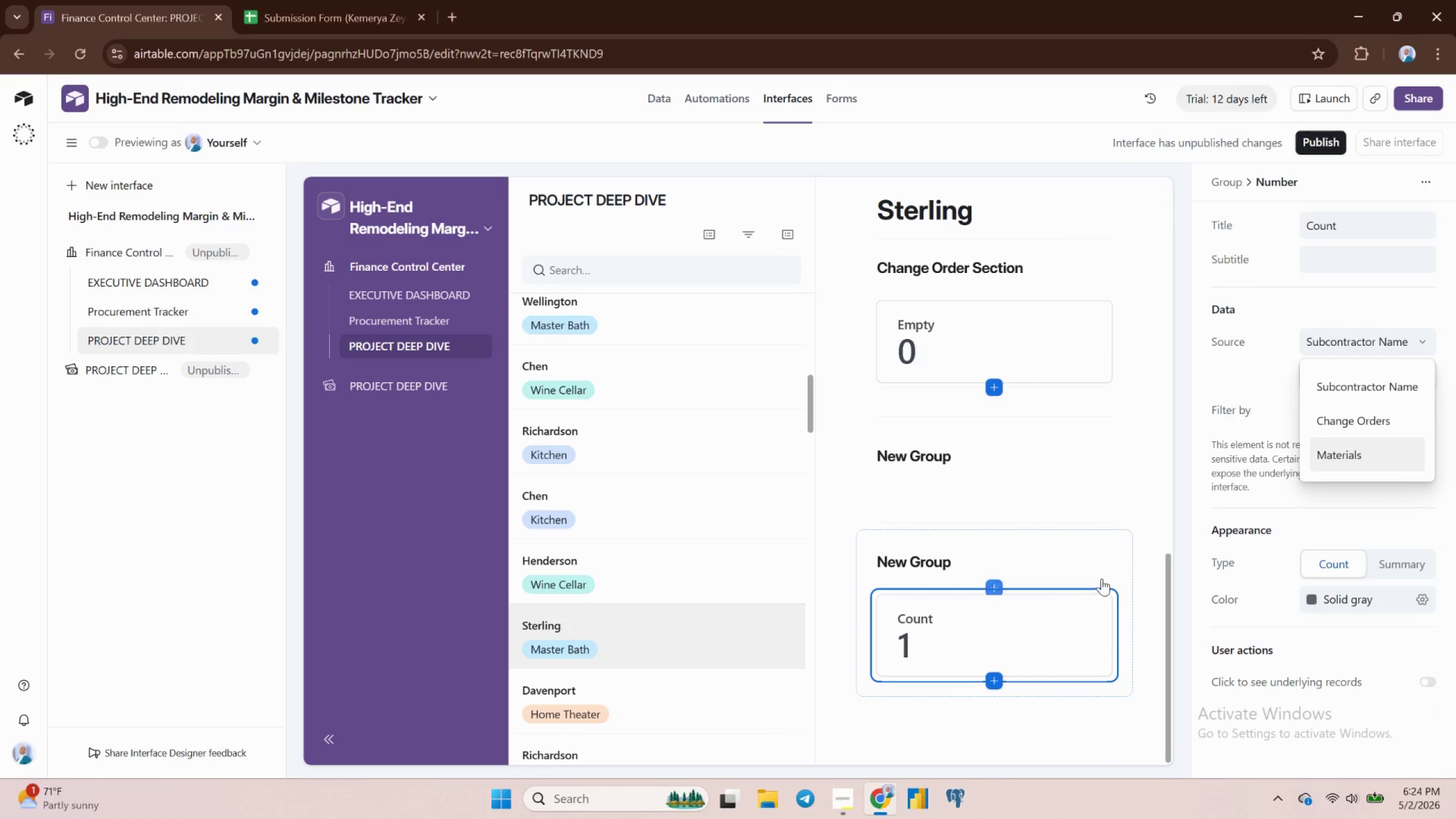 
left_click([1112, 593])
 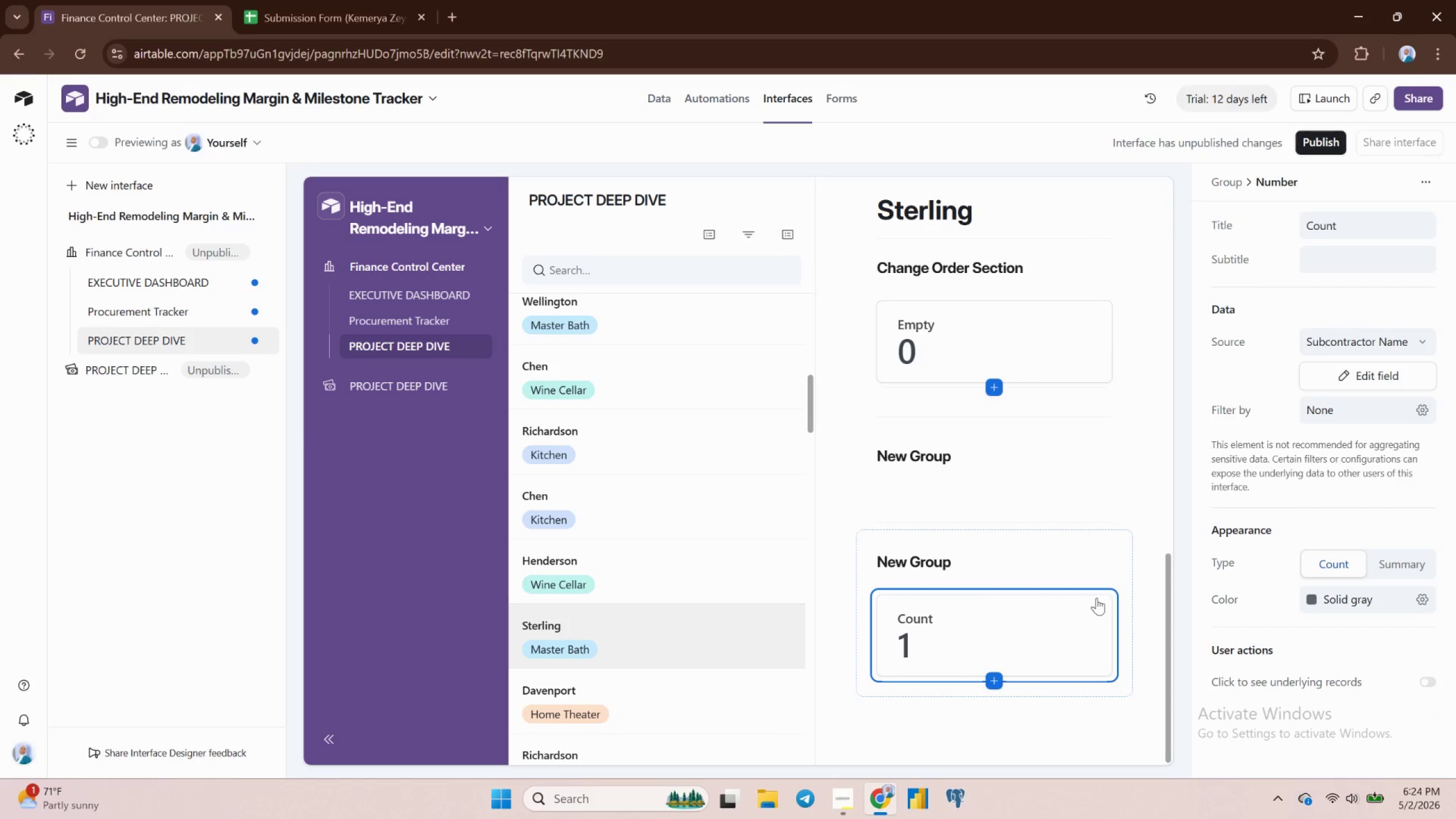 
left_click([1096, 609])
 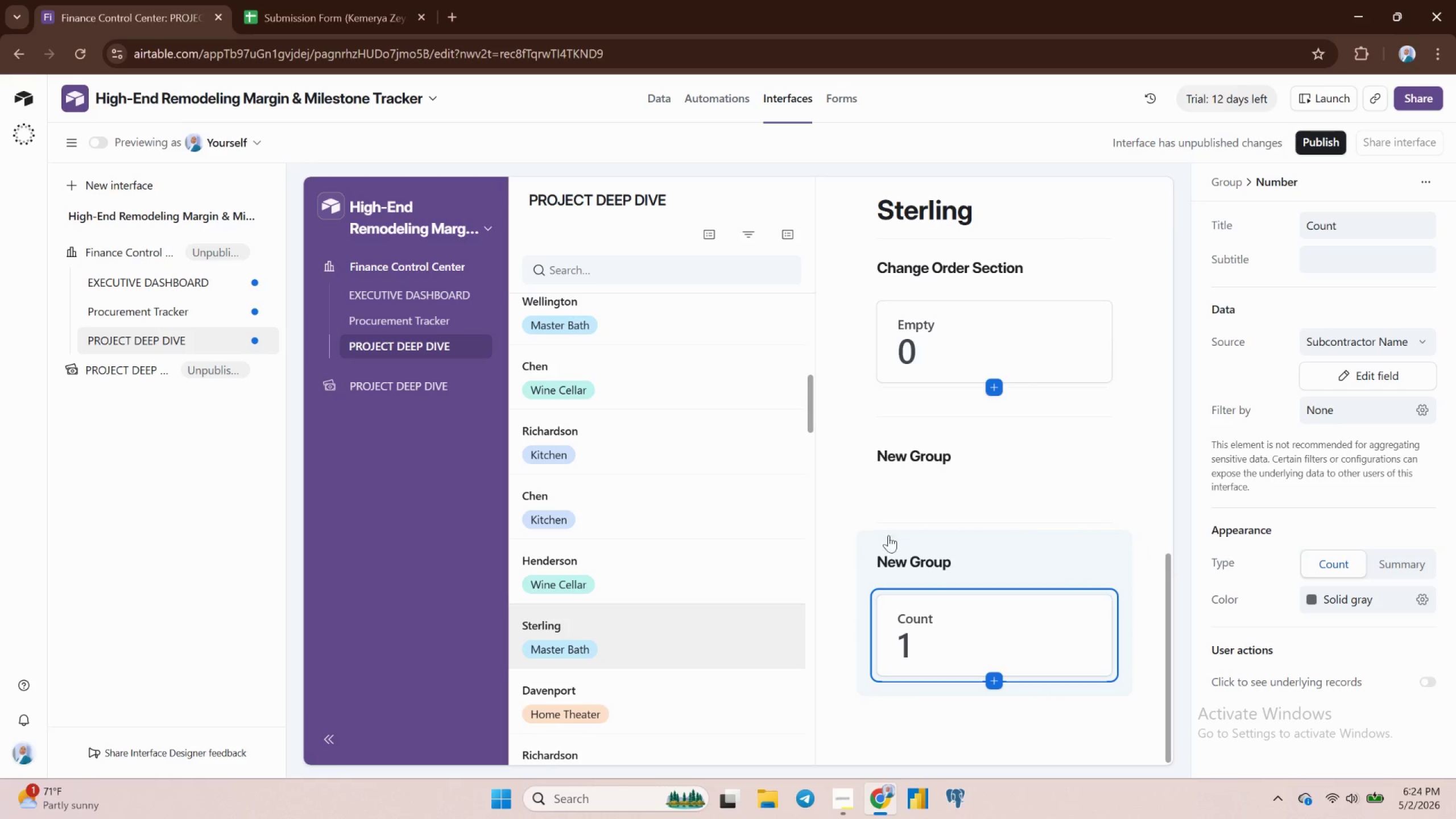 
left_click([1086, 565])
 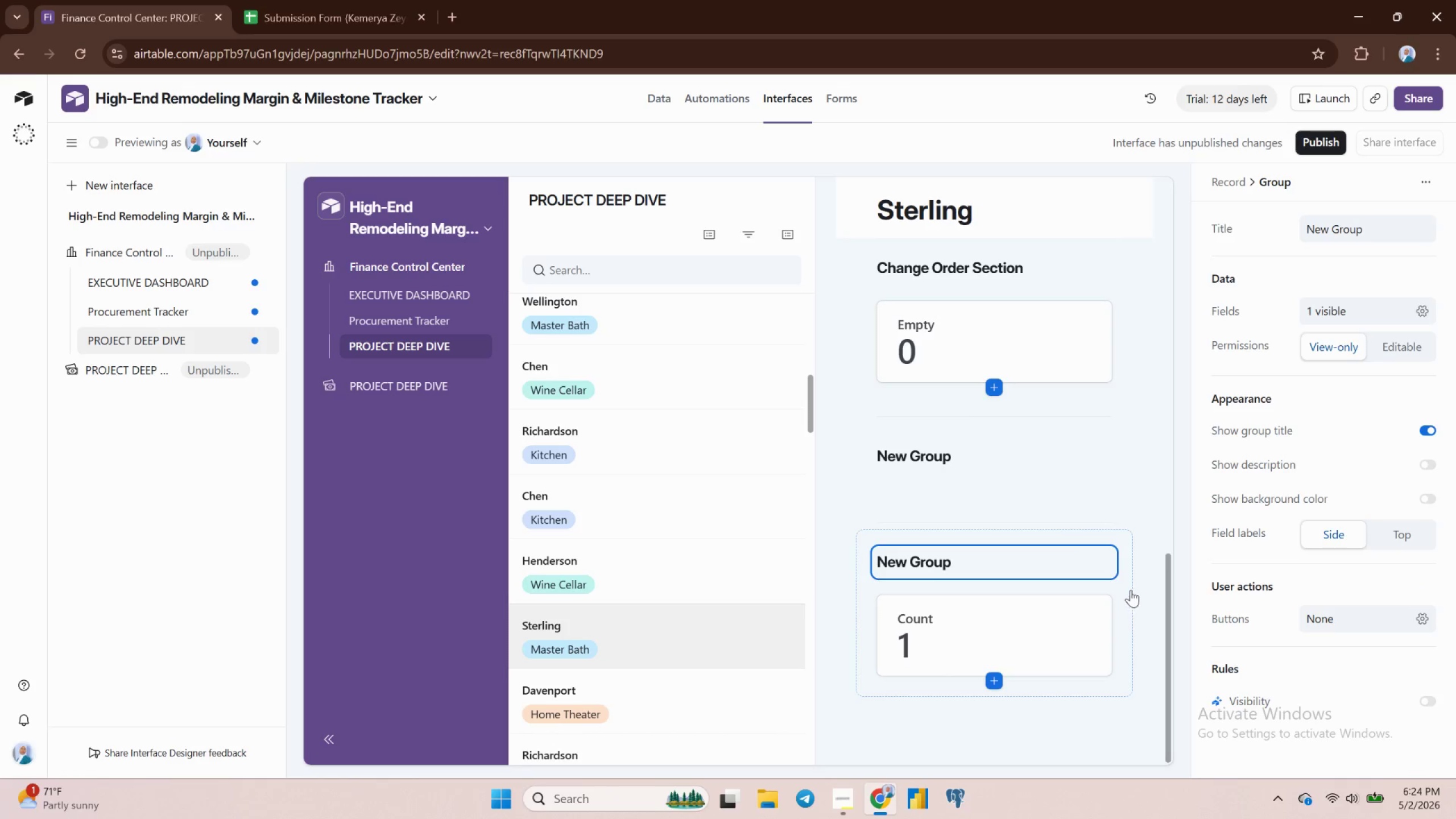 
left_click([1122, 586])
 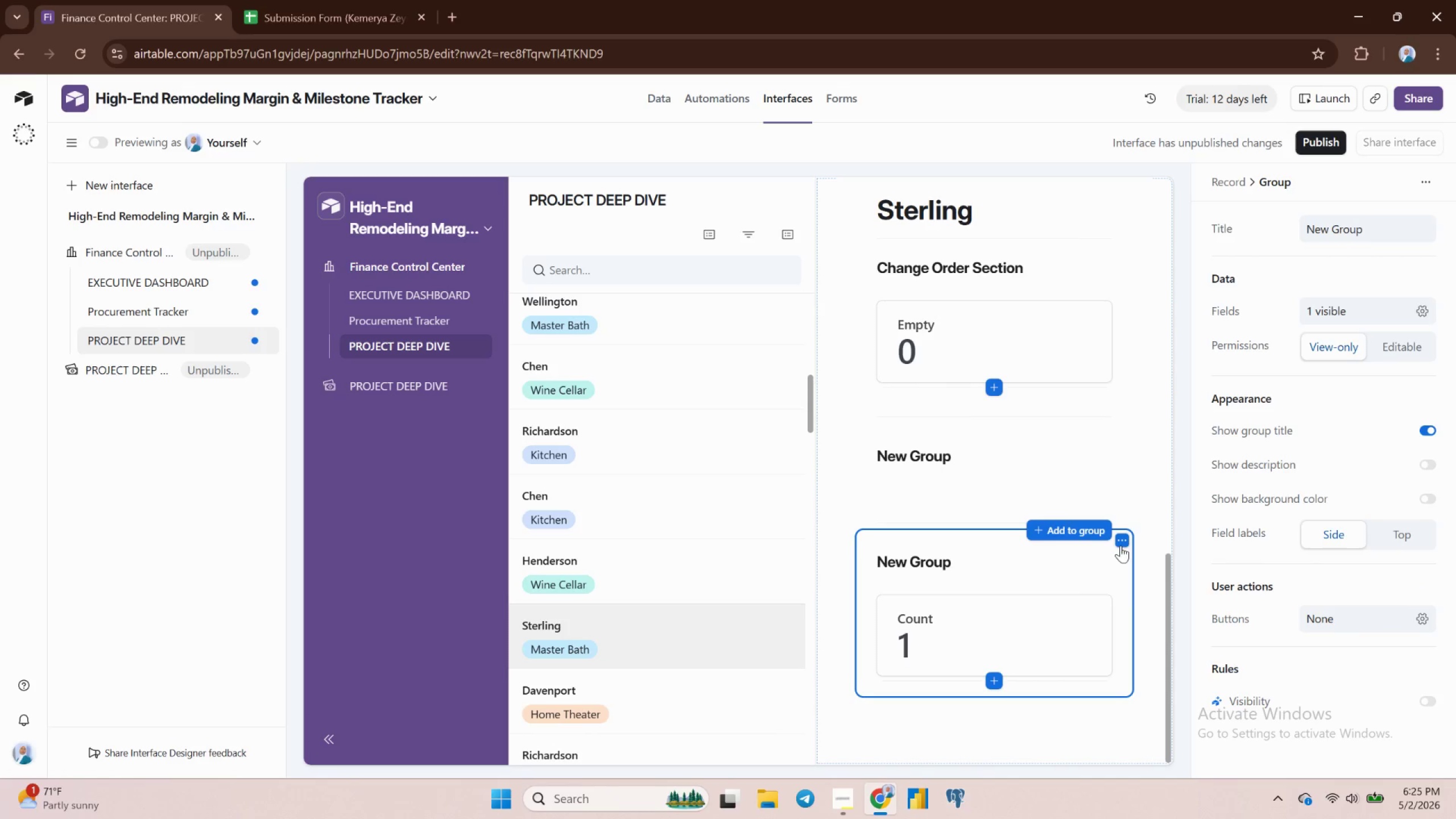 
left_click([1122, 544])
 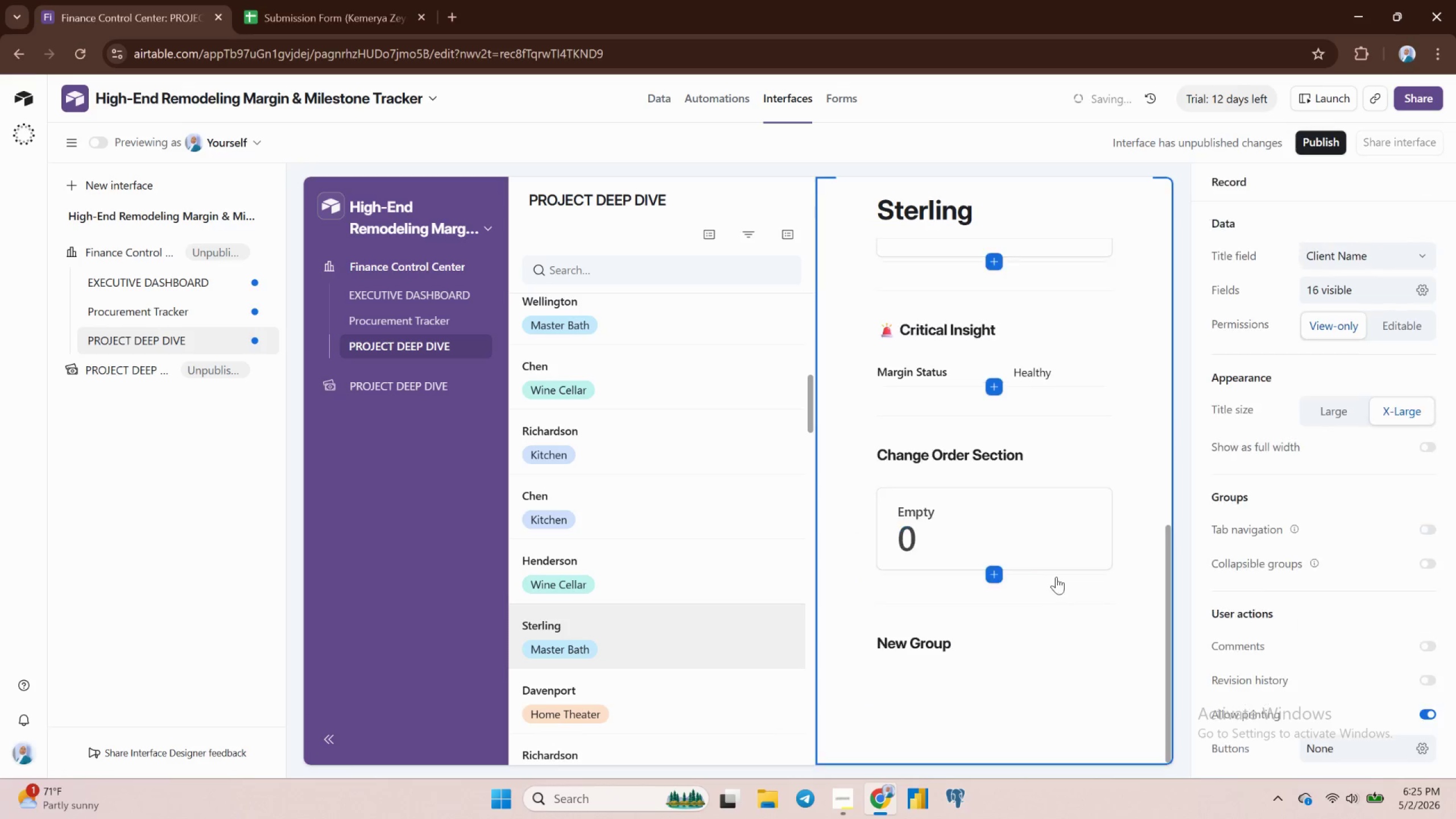 
scroll: coordinate [1079, 609], scroll_direction: down, amount: 3.0
 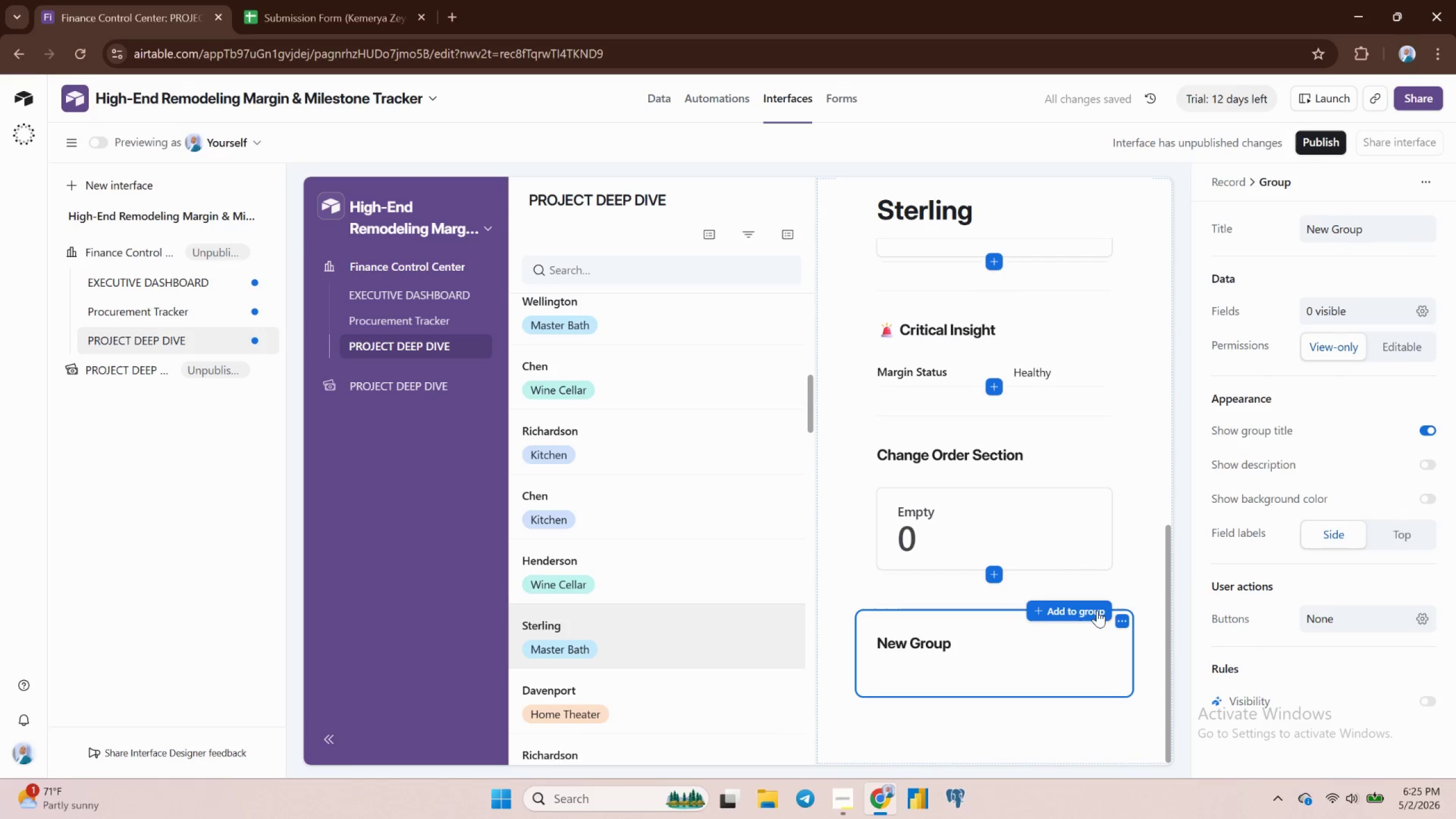 
left_click([1124, 619])
 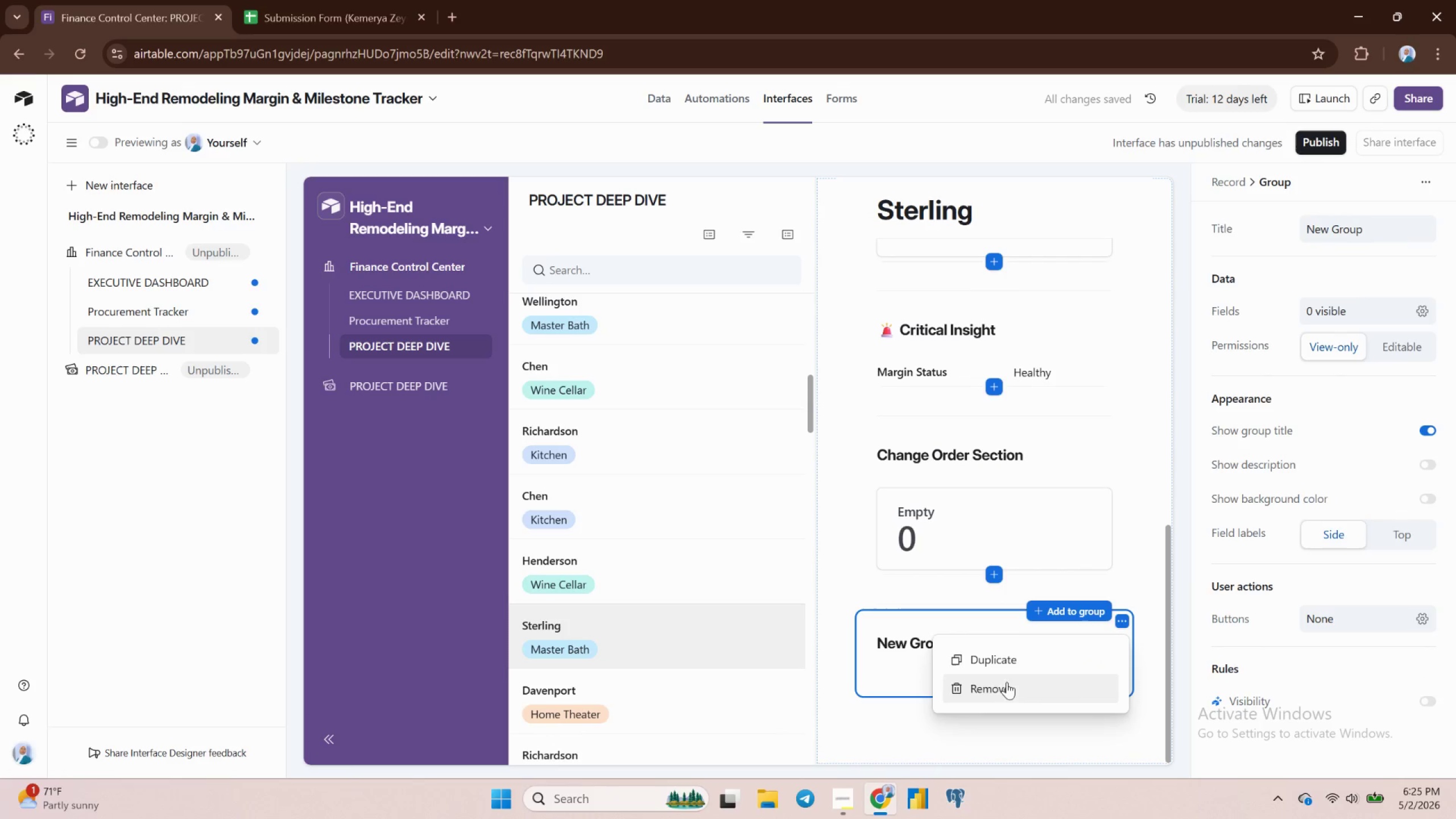 
left_click([997, 689])
 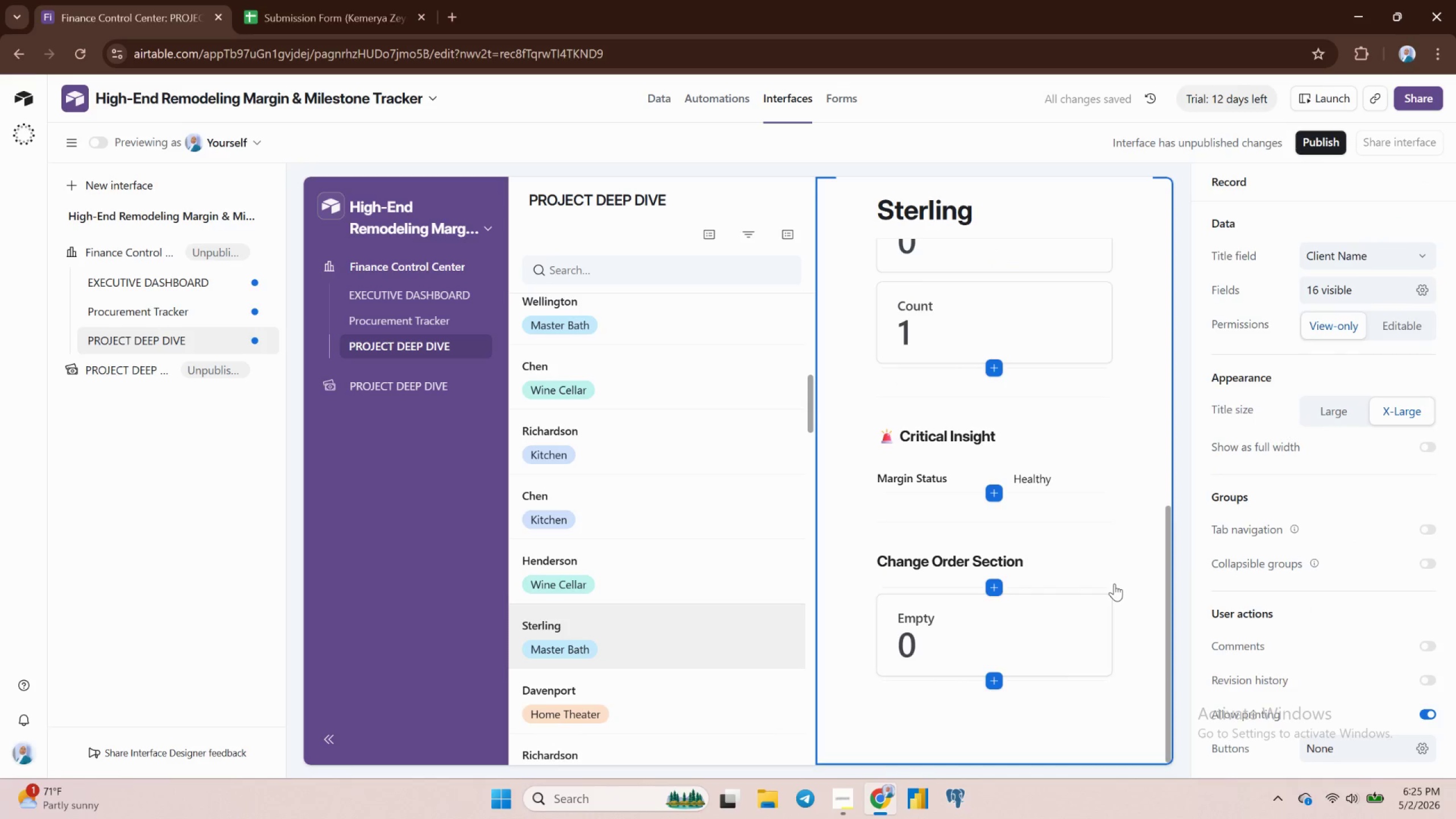 
left_click([1119, 589])
 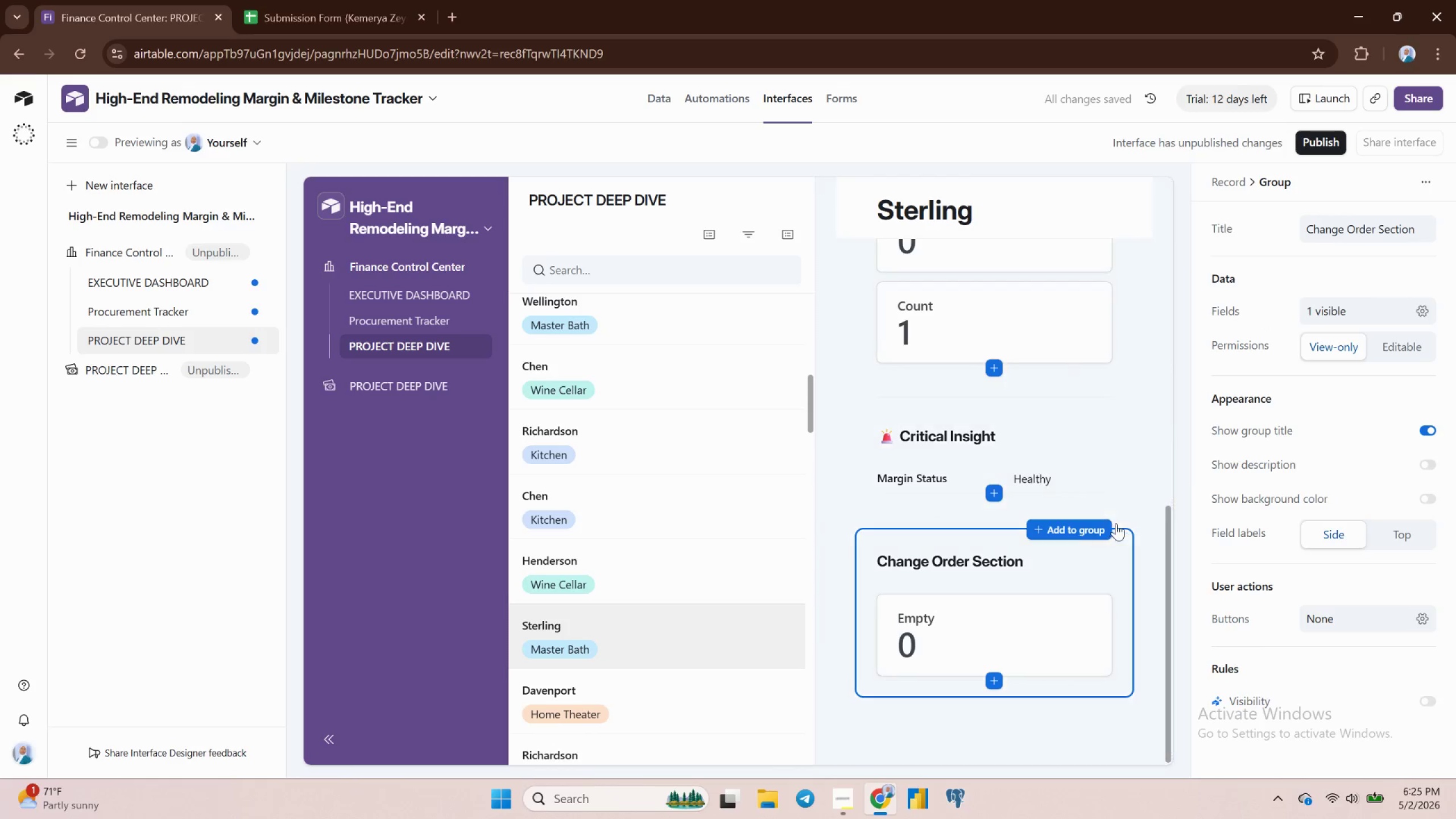 
left_click([1124, 539])
 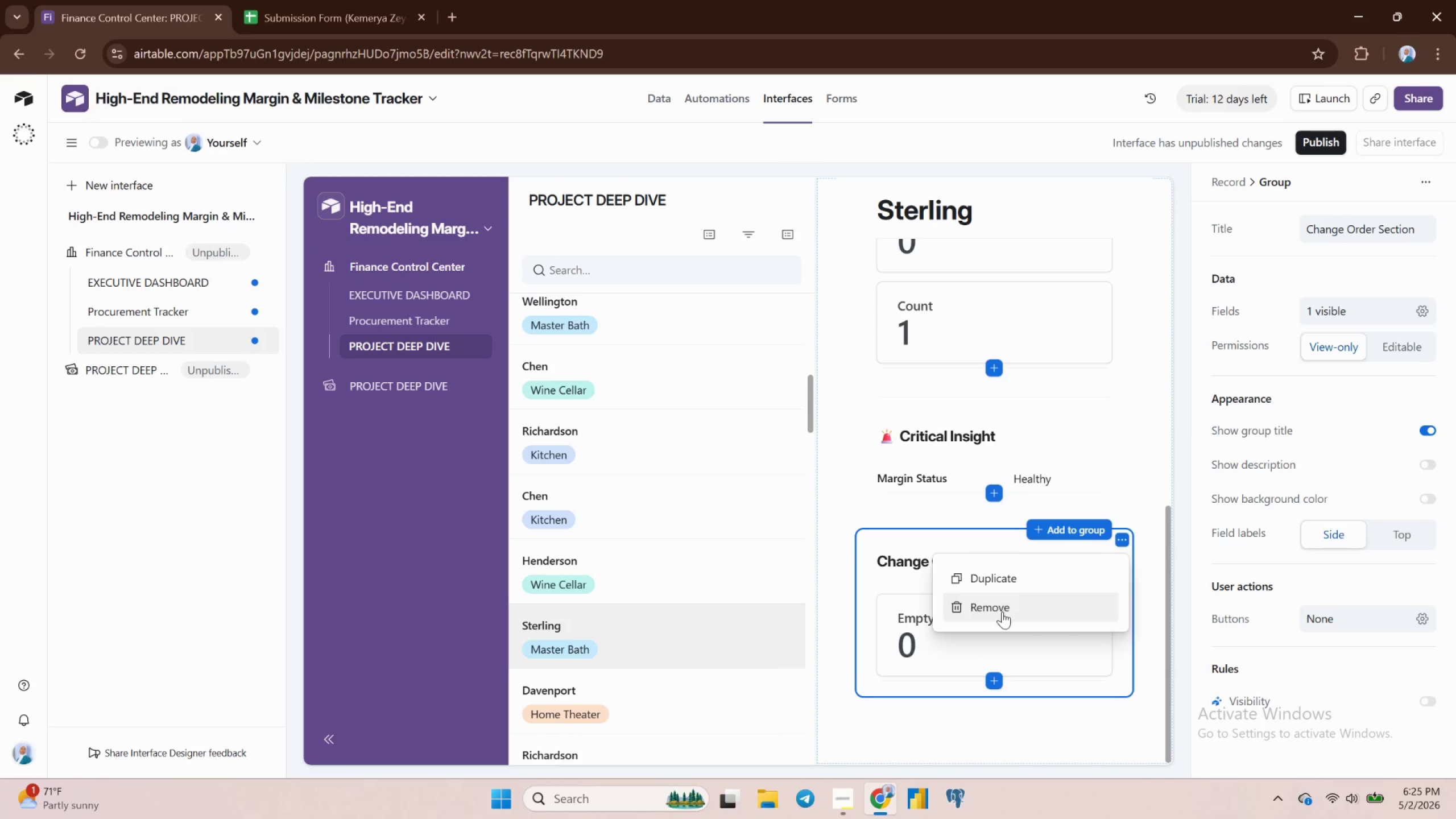 
left_click([999, 611])
 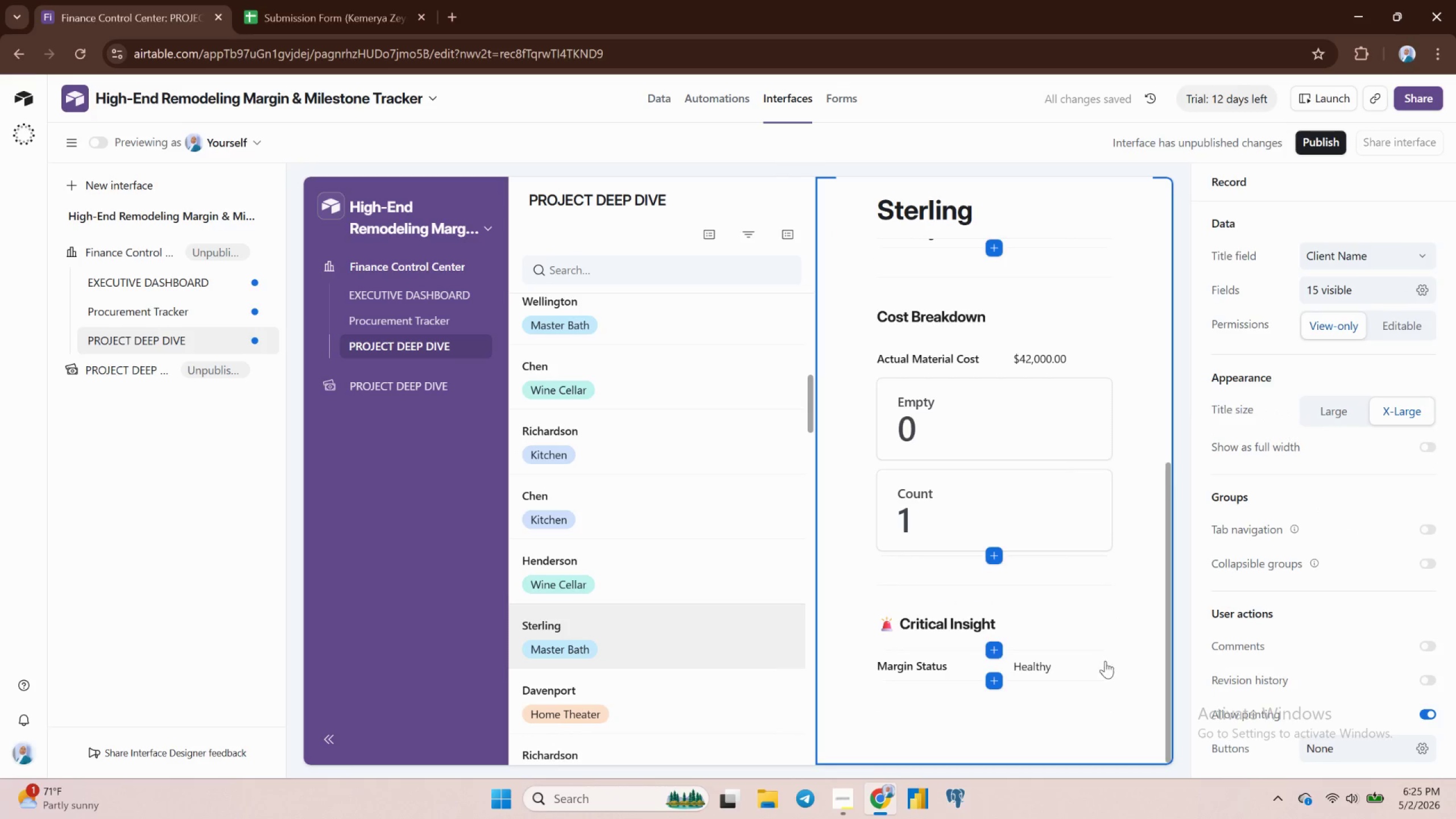 
scroll: coordinate [1093, 685], scroll_direction: down, amount: 3.0
 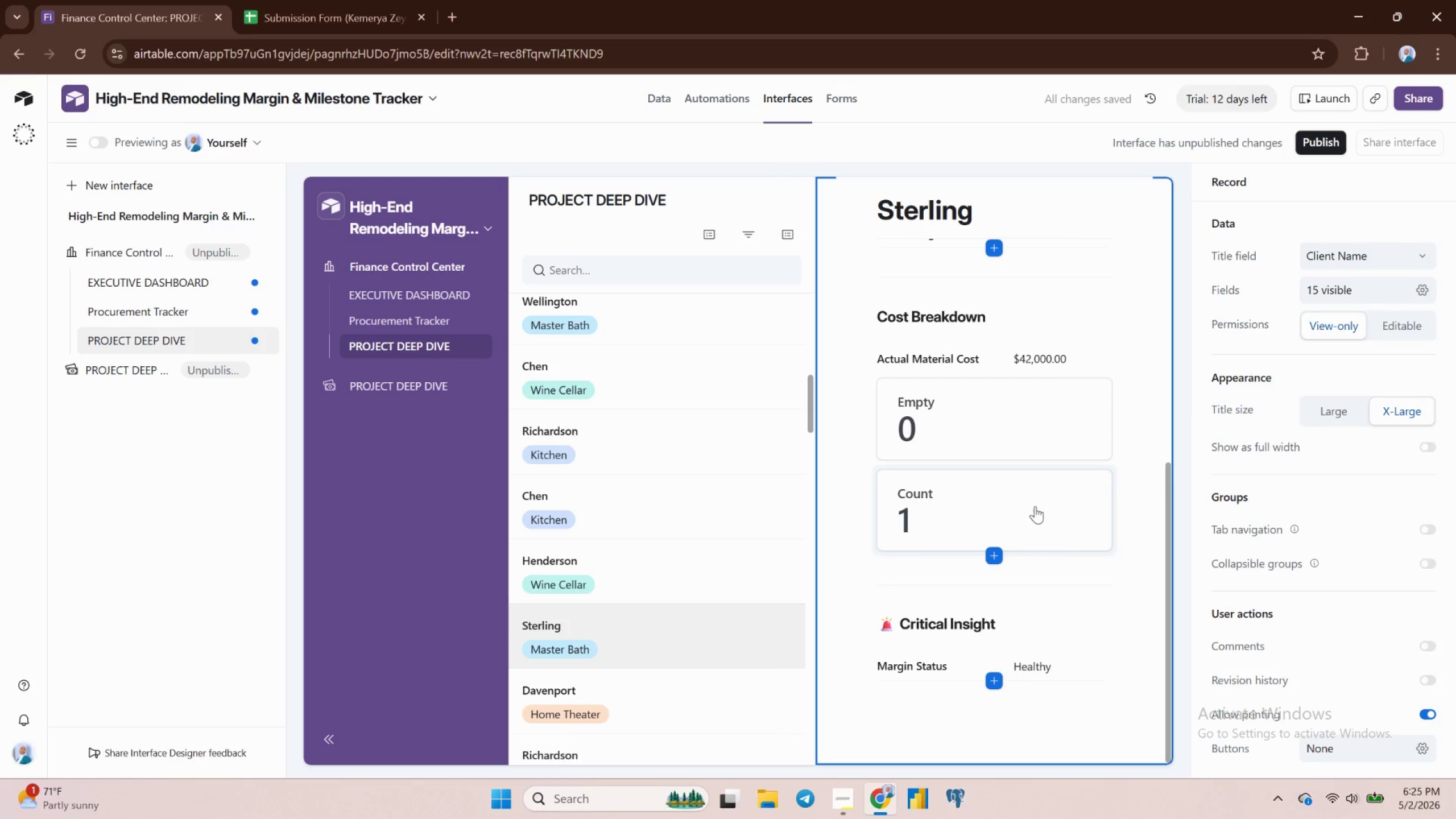 
left_click([1035, 500])
 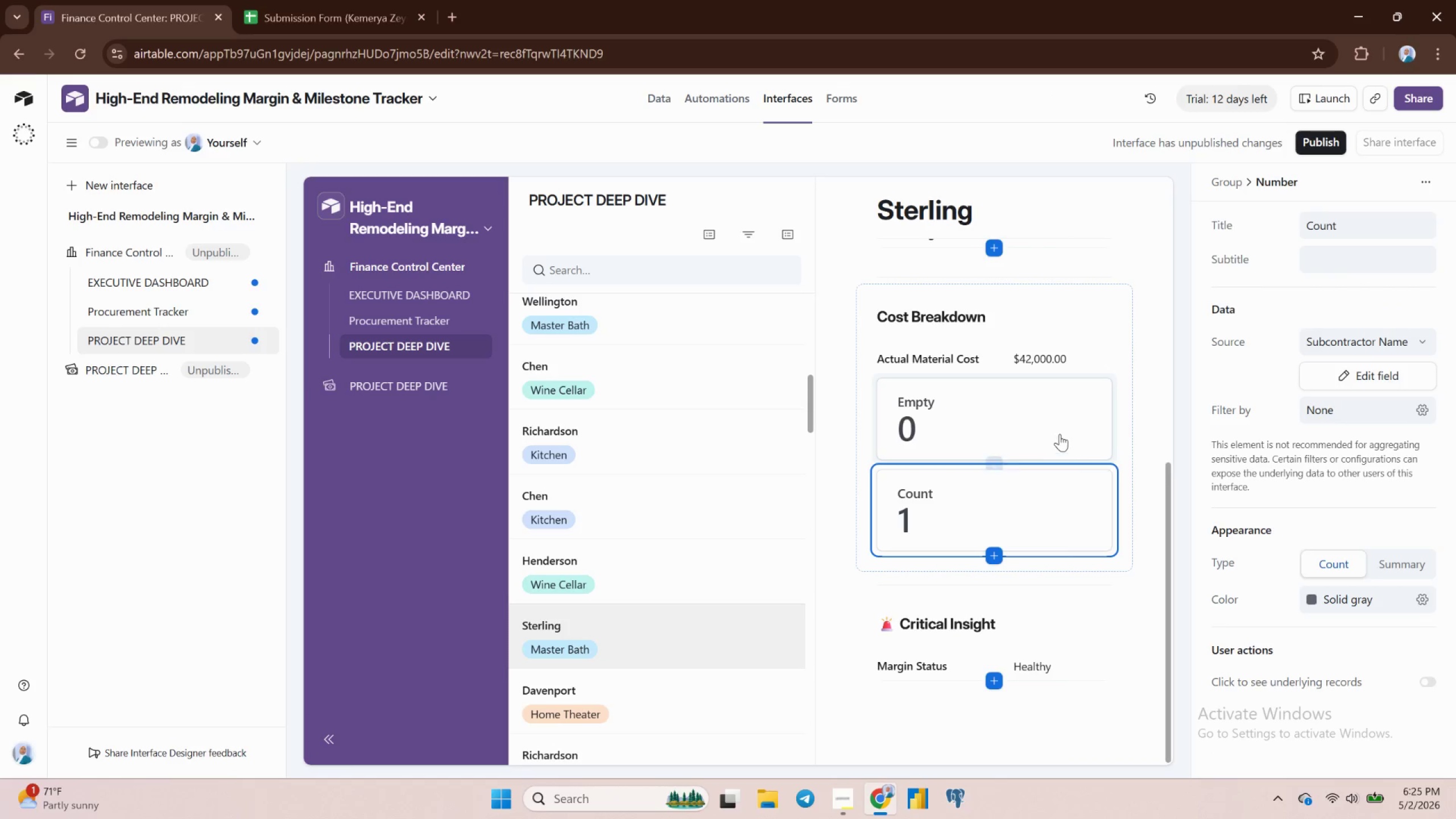 
left_click([1056, 426])
 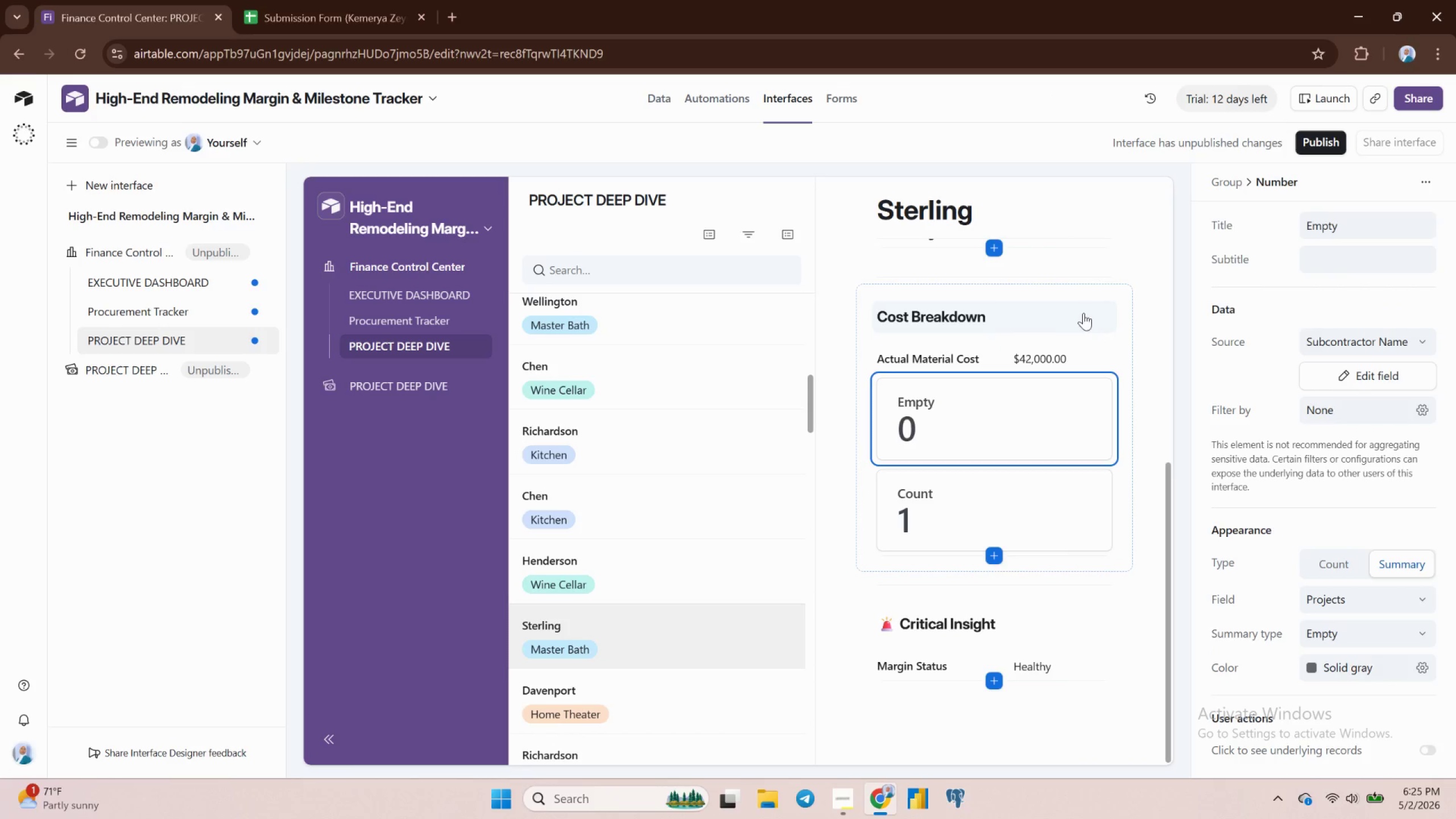 
left_click([1103, 292])
 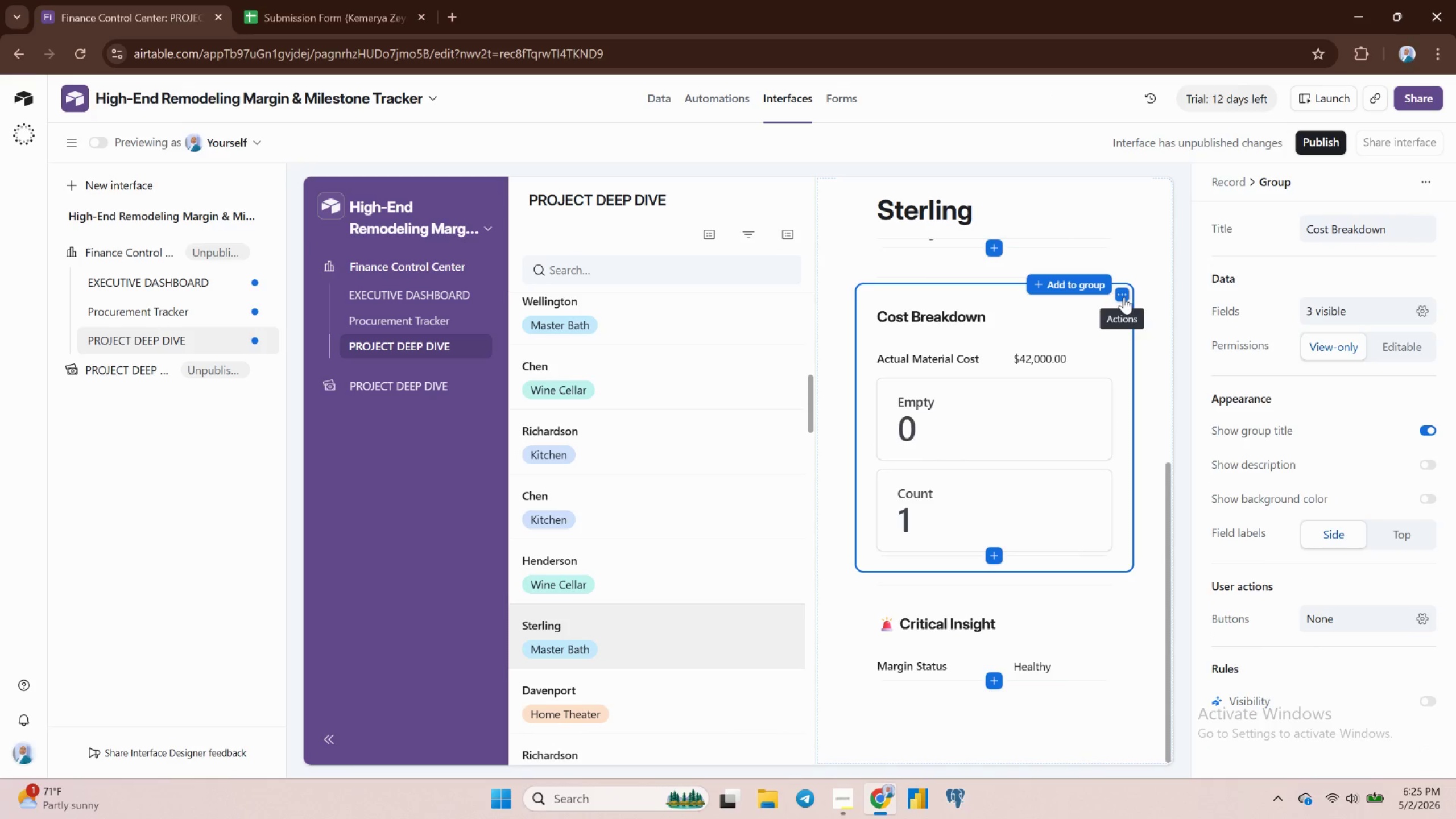 
left_click([1124, 296])
 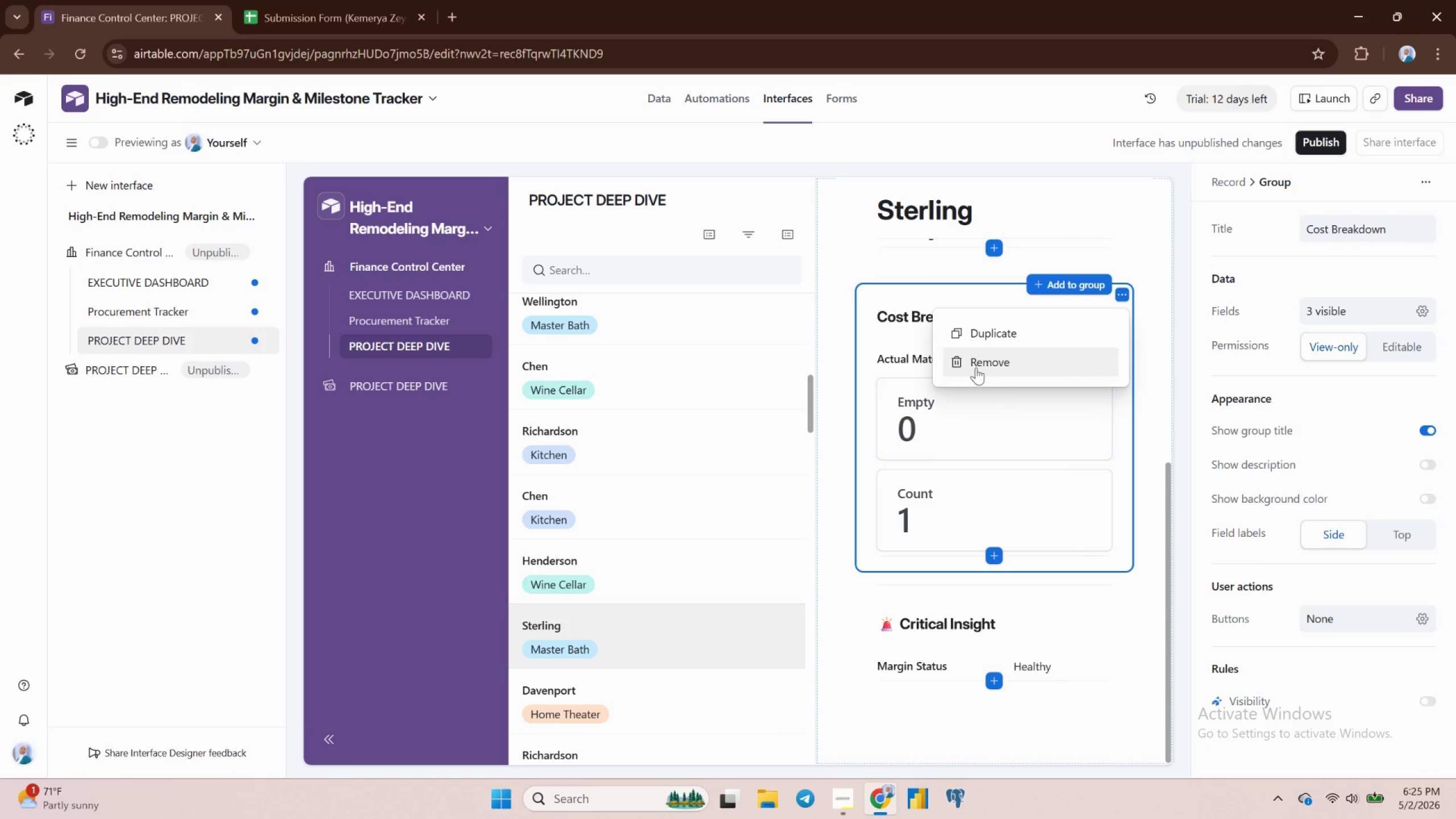 
left_click_drag(start_coordinate=[977, 366], to_coordinate=[982, 367])
 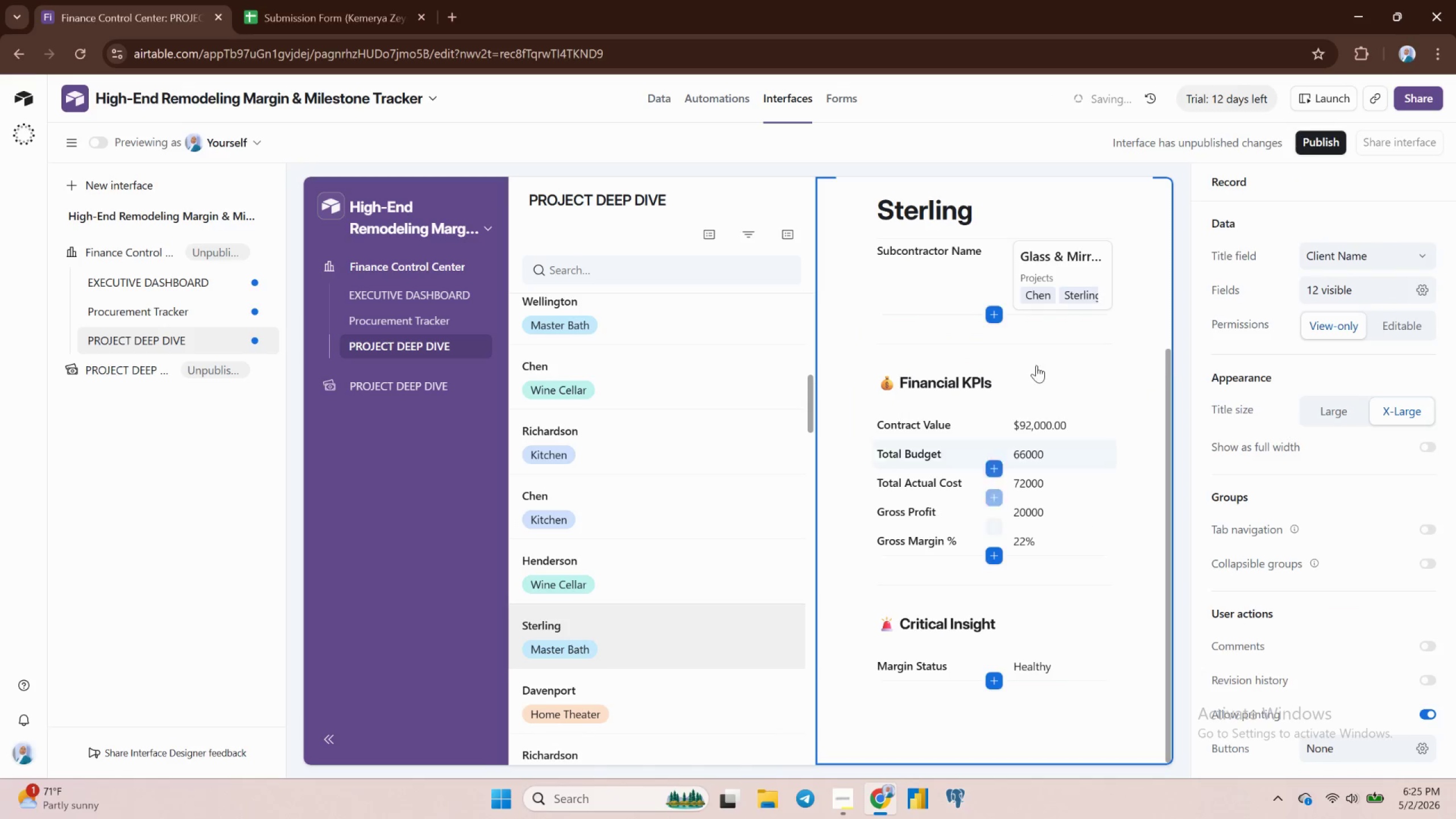 
scroll: coordinate [1039, 351], scroll_direction: down, amount: 4.0
 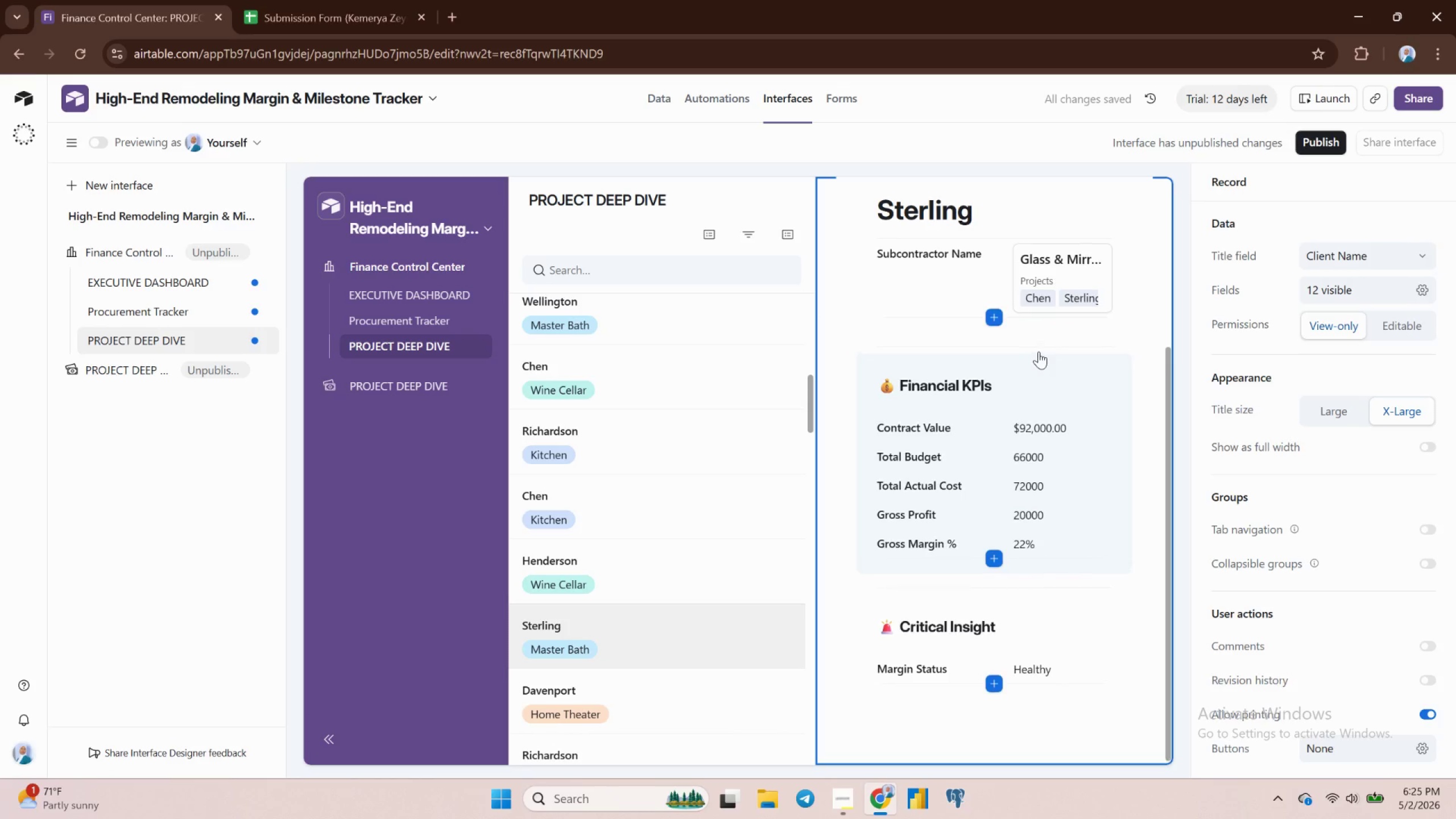 
scroll: coordinate [1043, 354], scroll_direction: up, amount: 5.0
 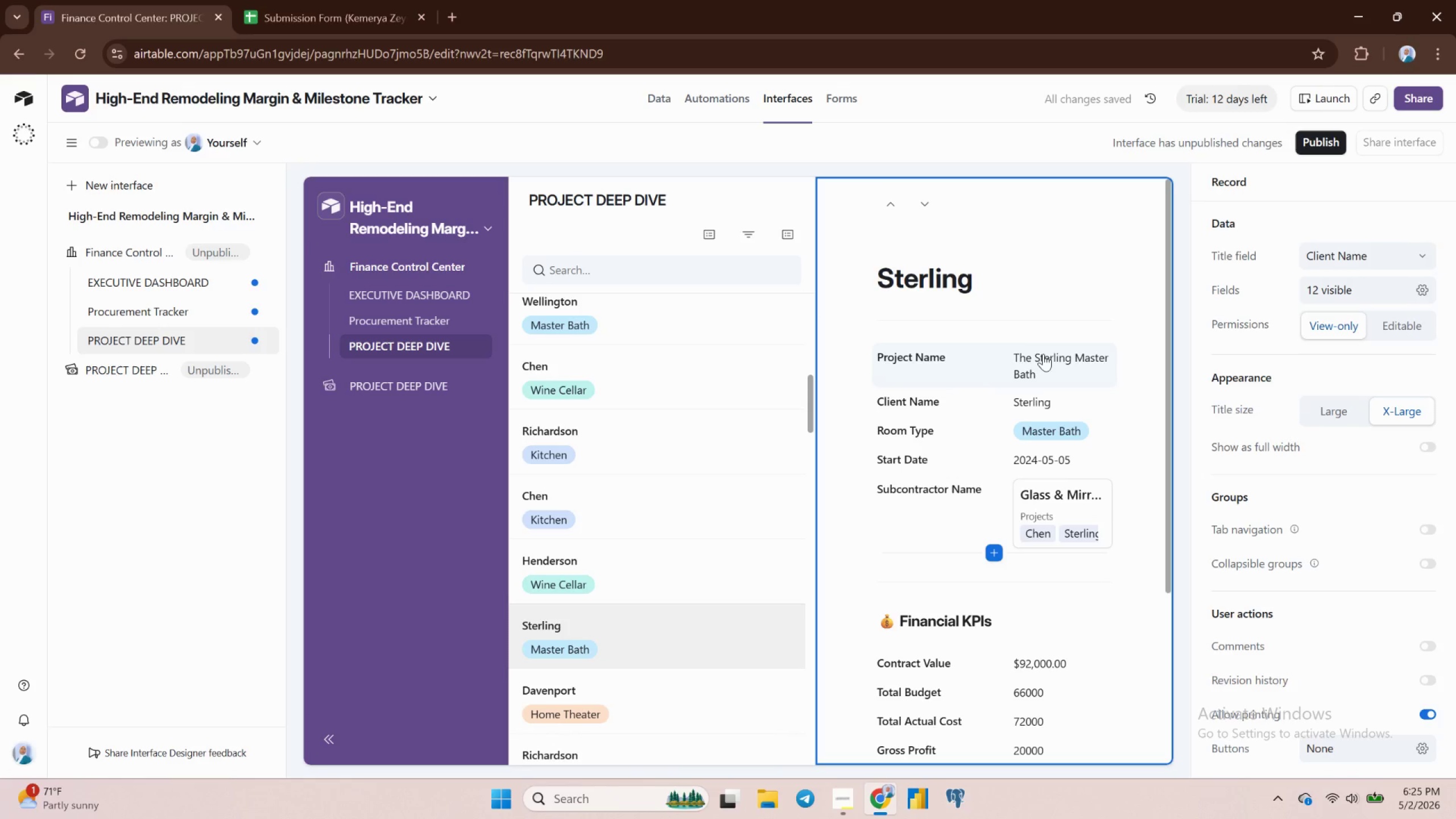 
scroll: coordinate [1045, 355], scroll_direction: down, amount: 5.0
 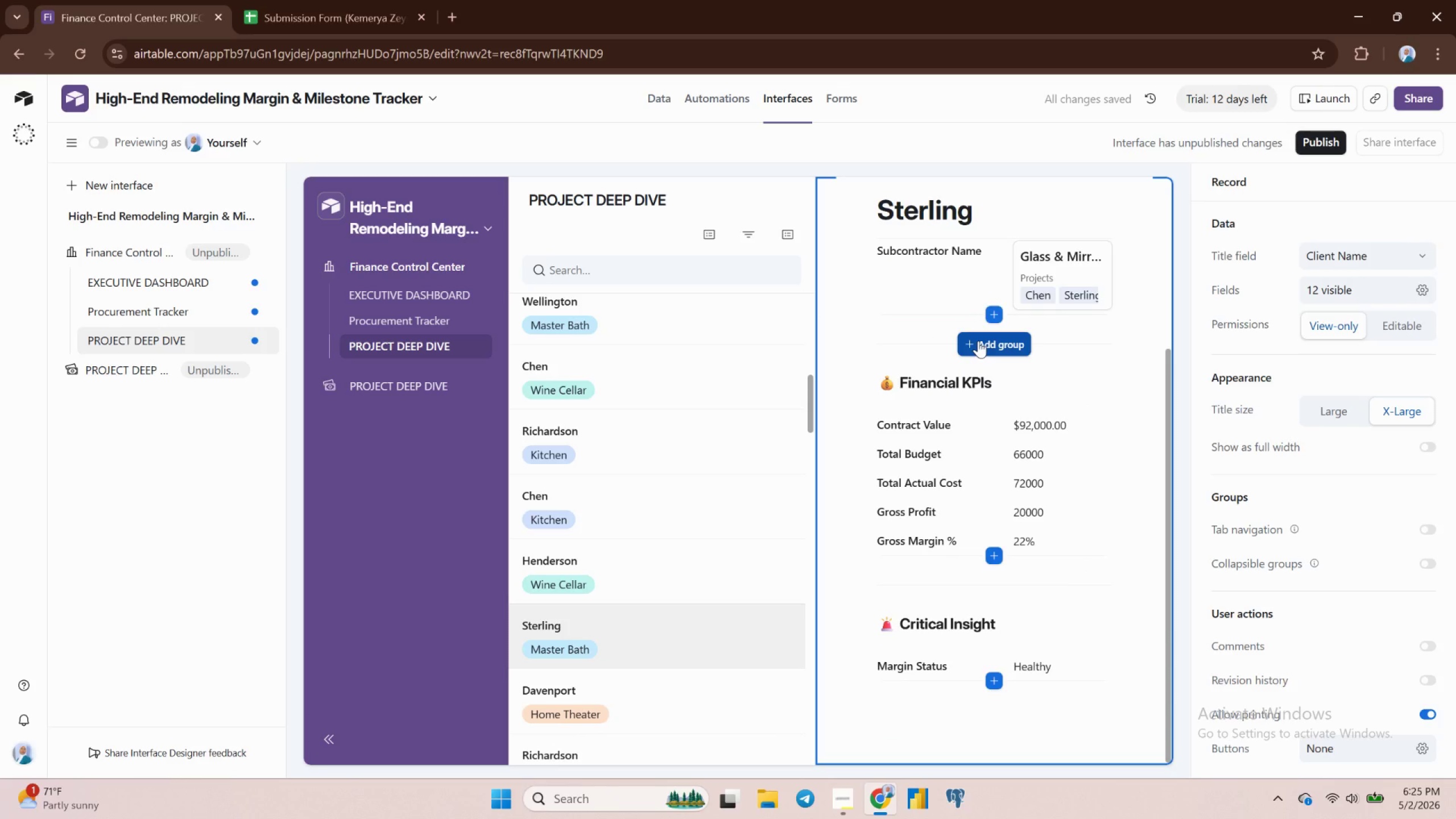 
left_click([978, 341])
 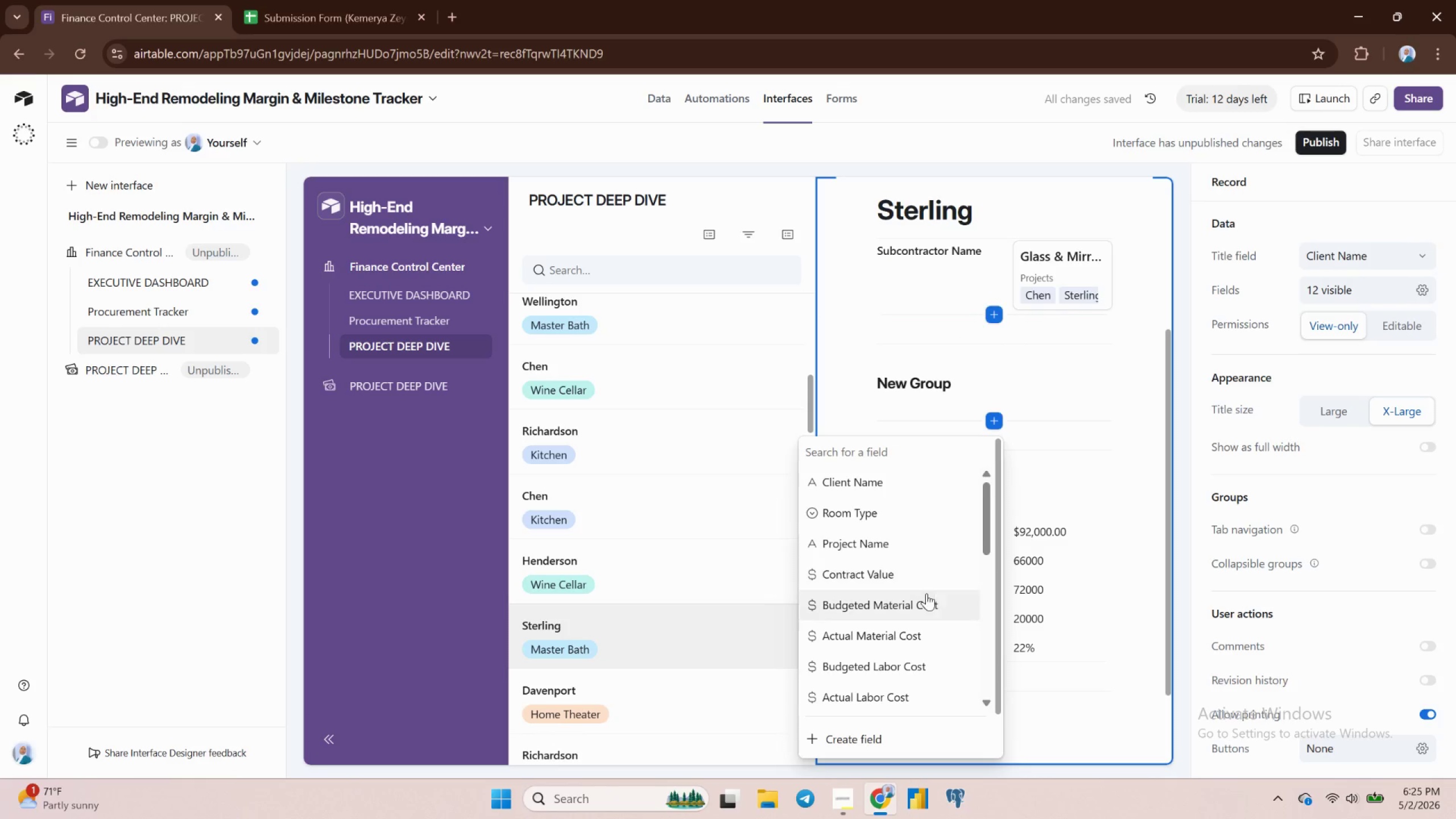 
scroll: coordinate [926, 597], scroll_direction: down, amount: 2.0
 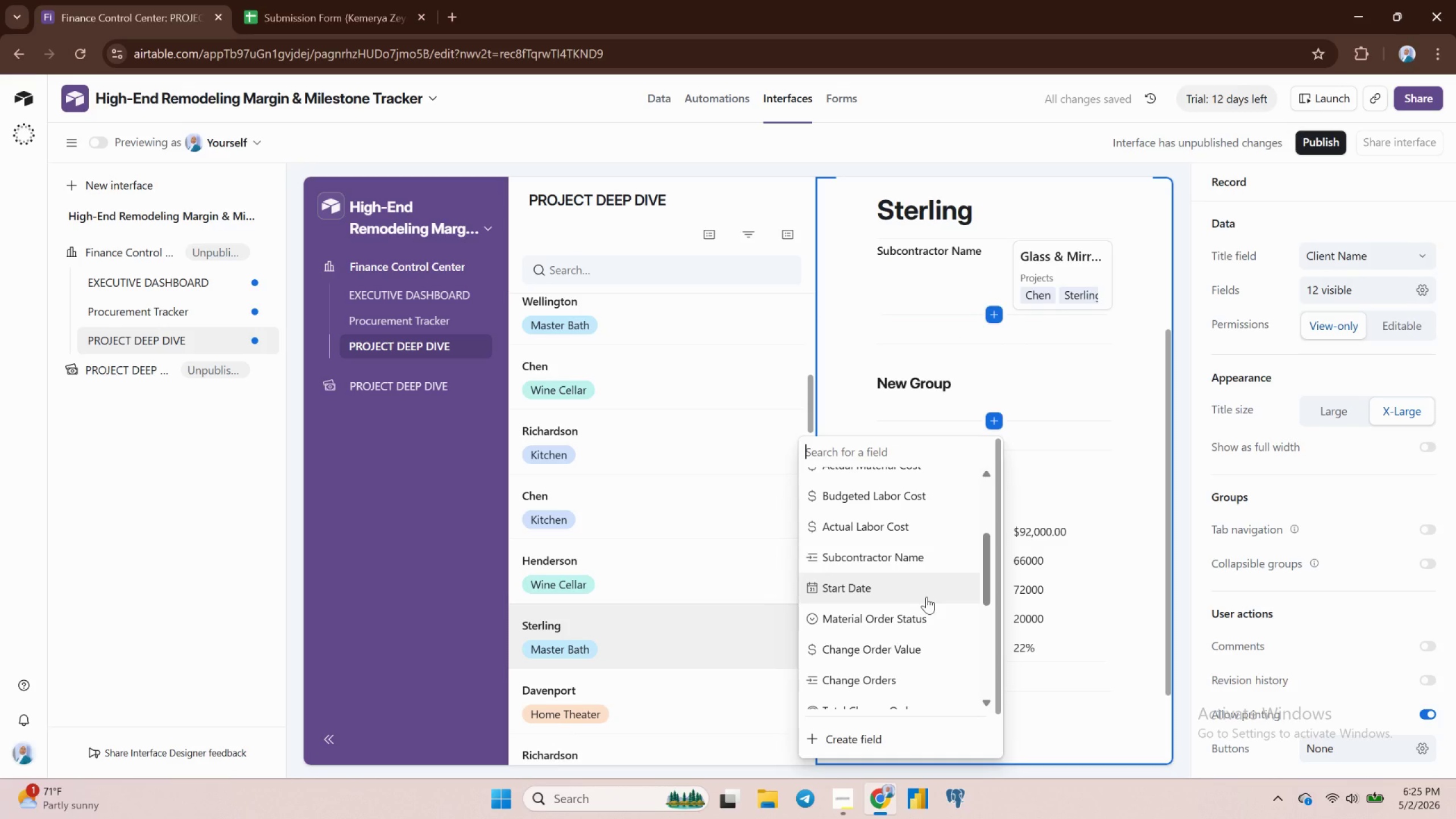 
scroll: coordinate [926, 597], scroll_direction: up, amount: 4.0
 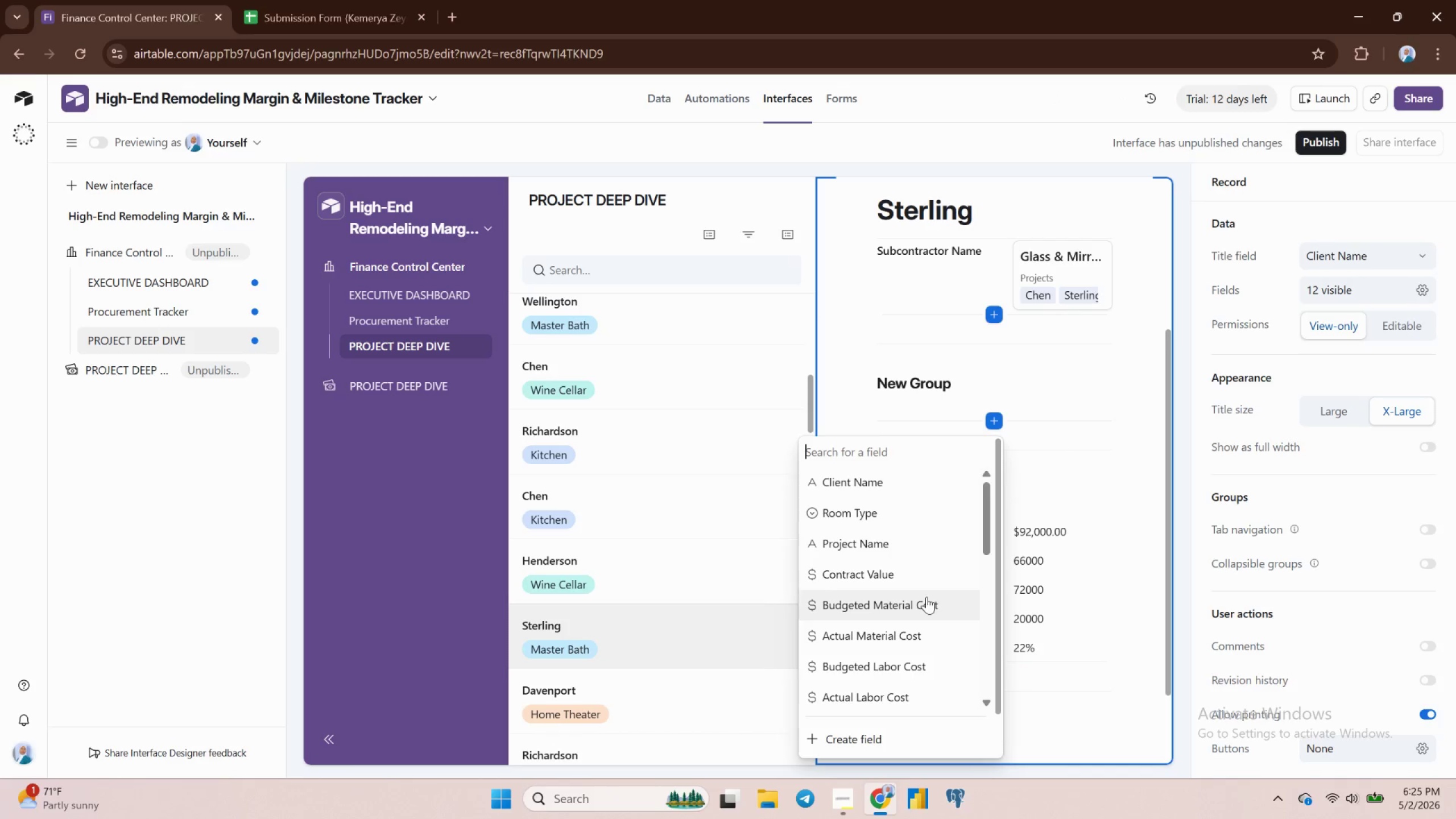 
scroll: coordinate [926, 595], scroll_direction: down, amount: 11.0
 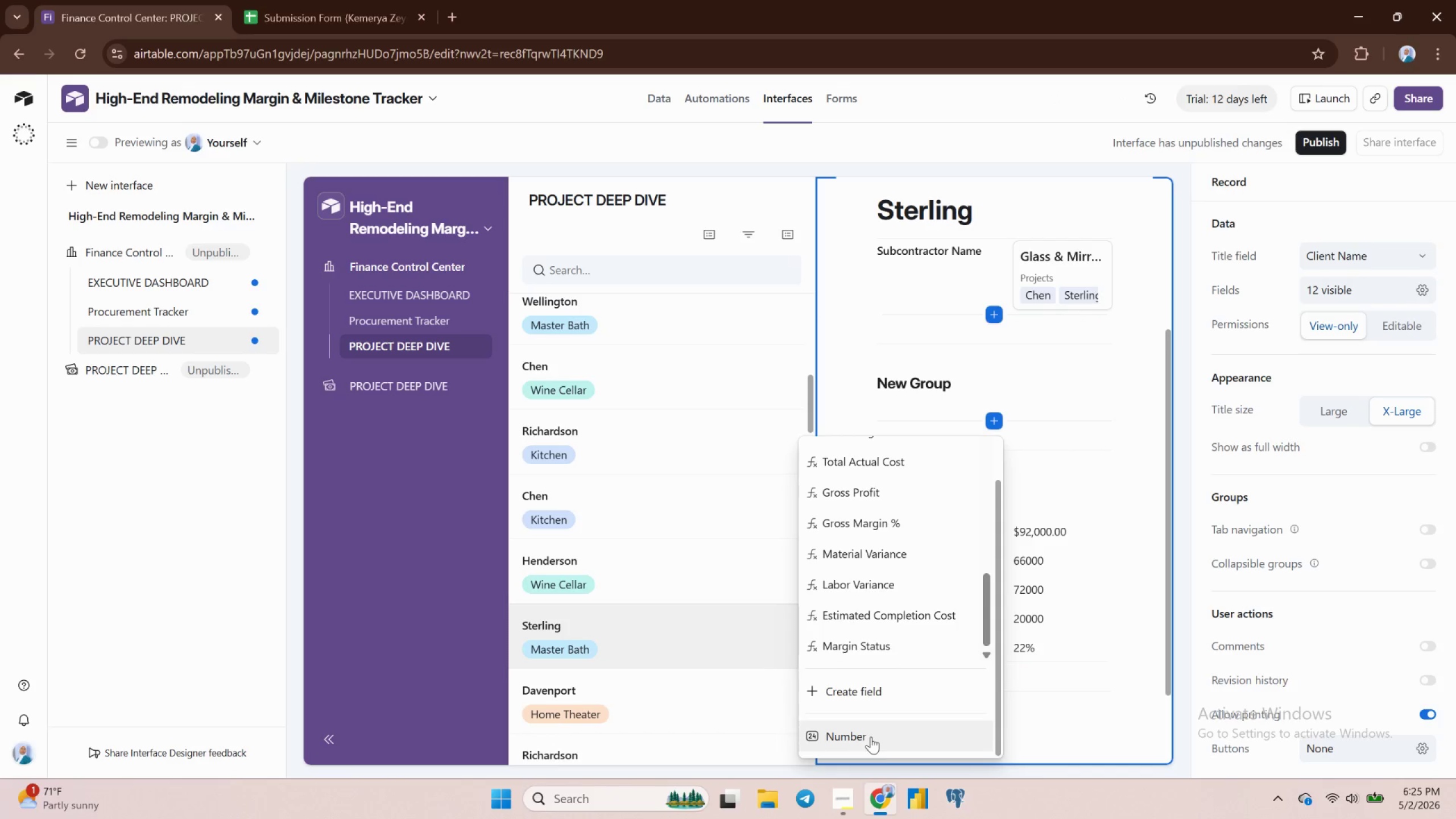 
left_click([870, 735])
 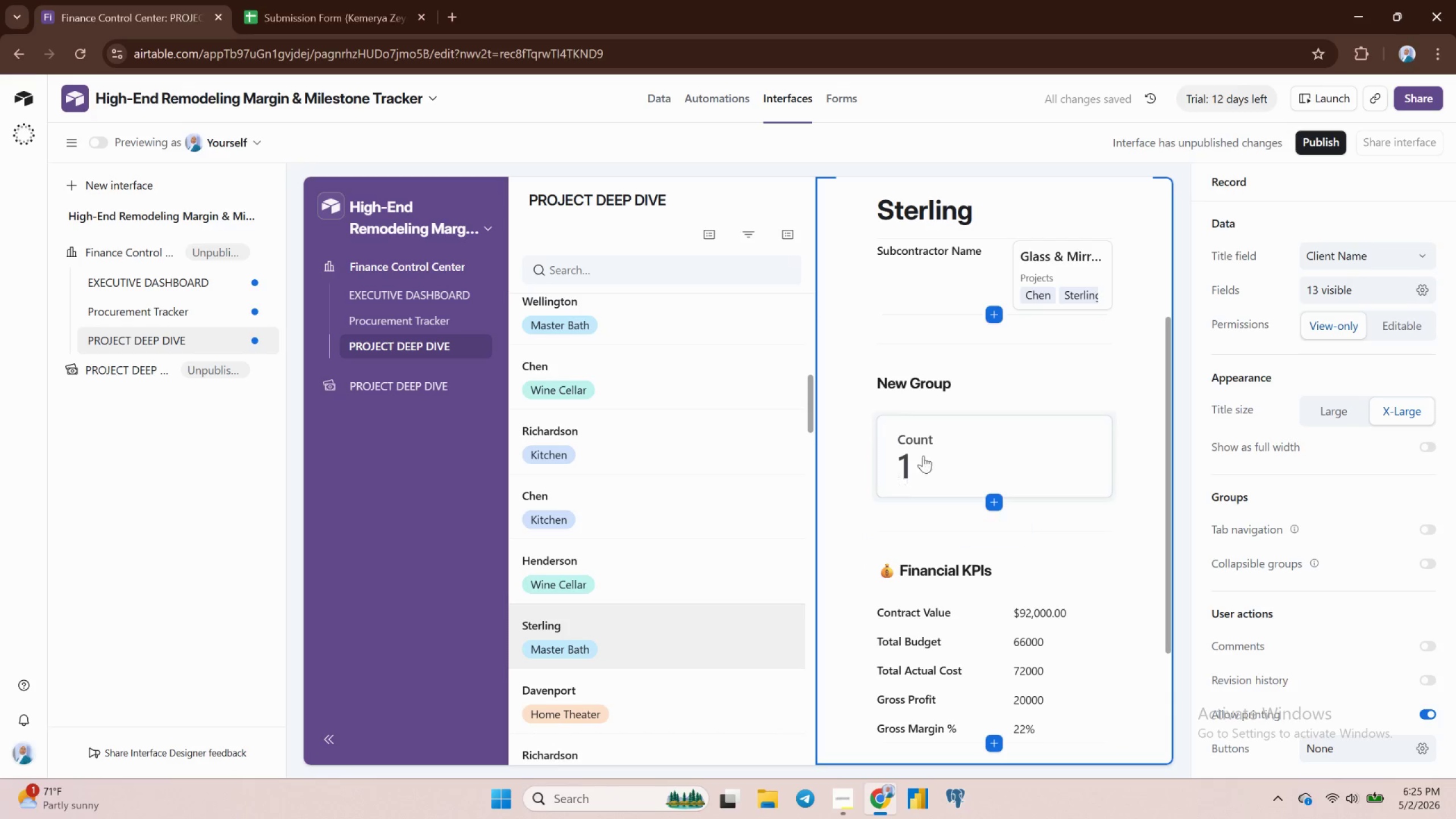 
left_click([971, 439])
 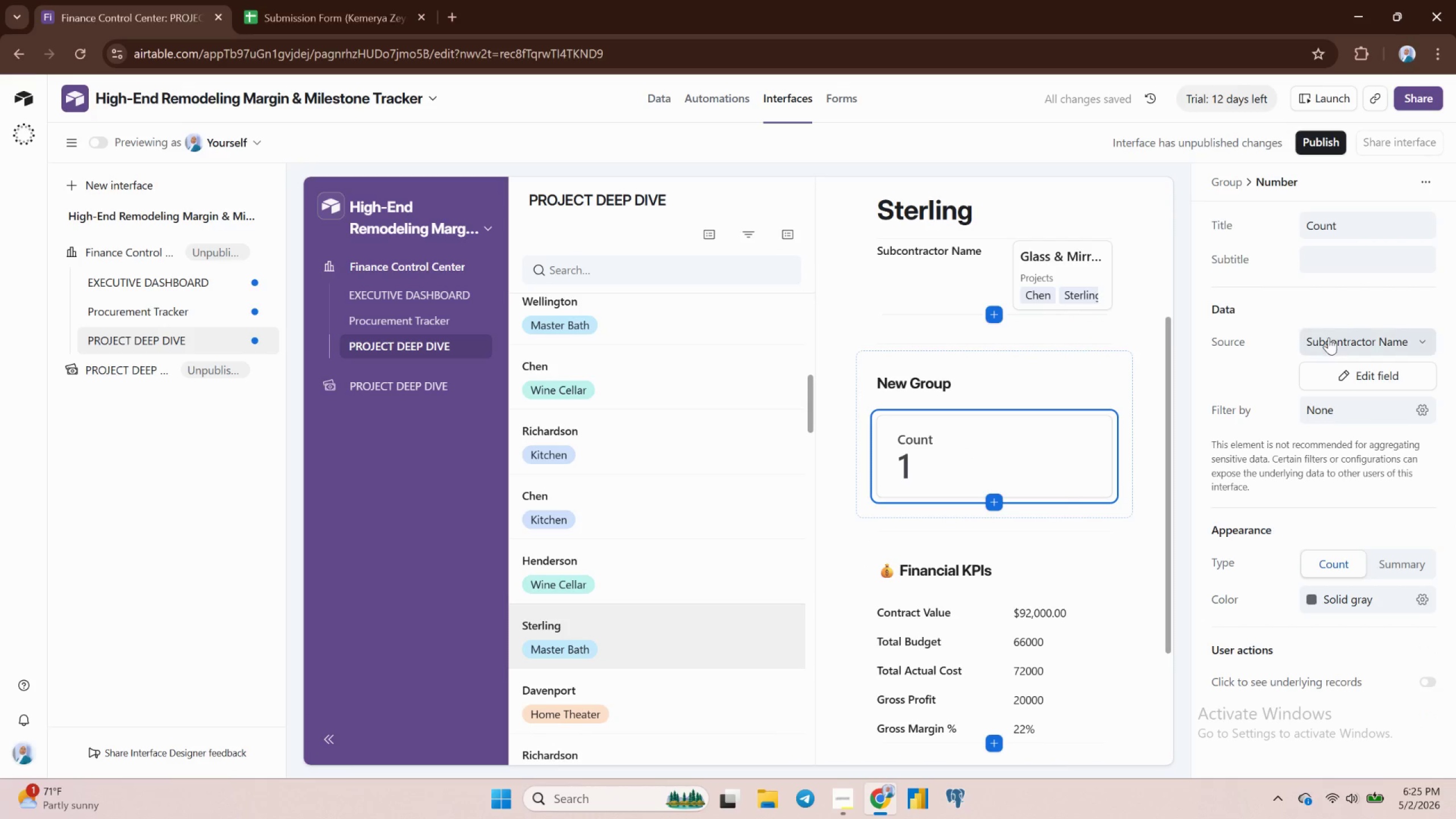 
left_click([1286, 336])
 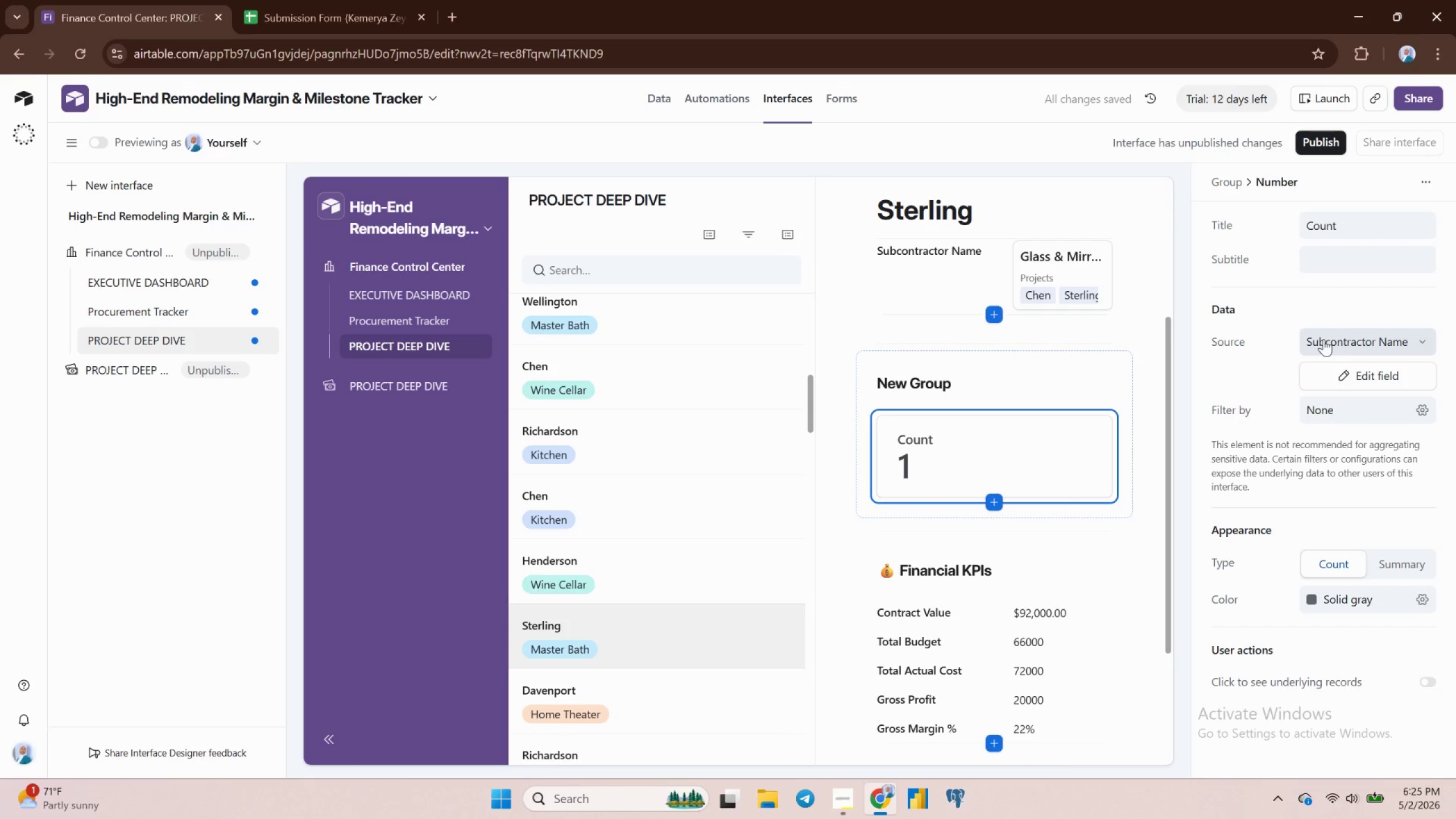 
left_click([1323, 339])
 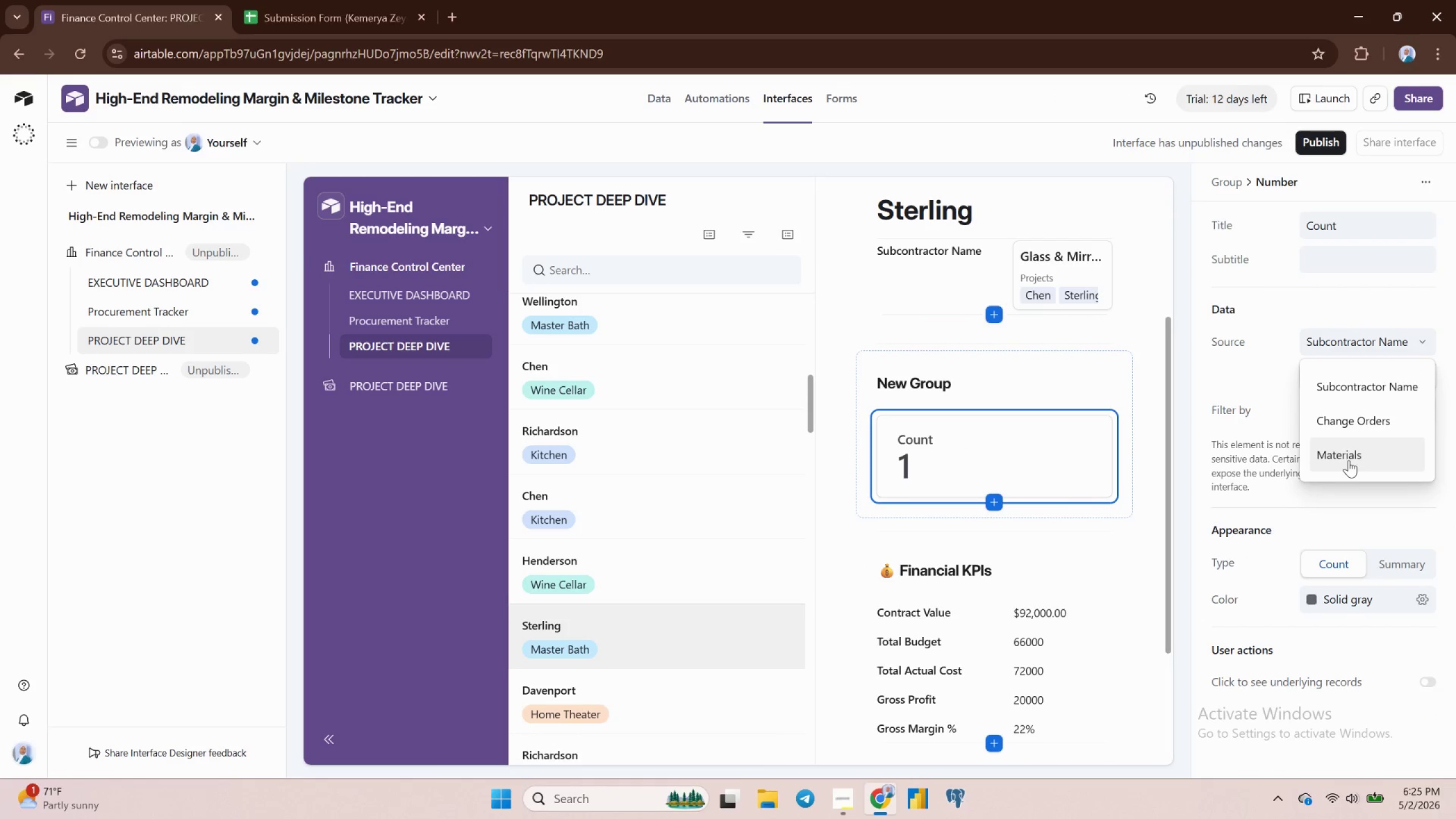 
left_click([1343, 454])
 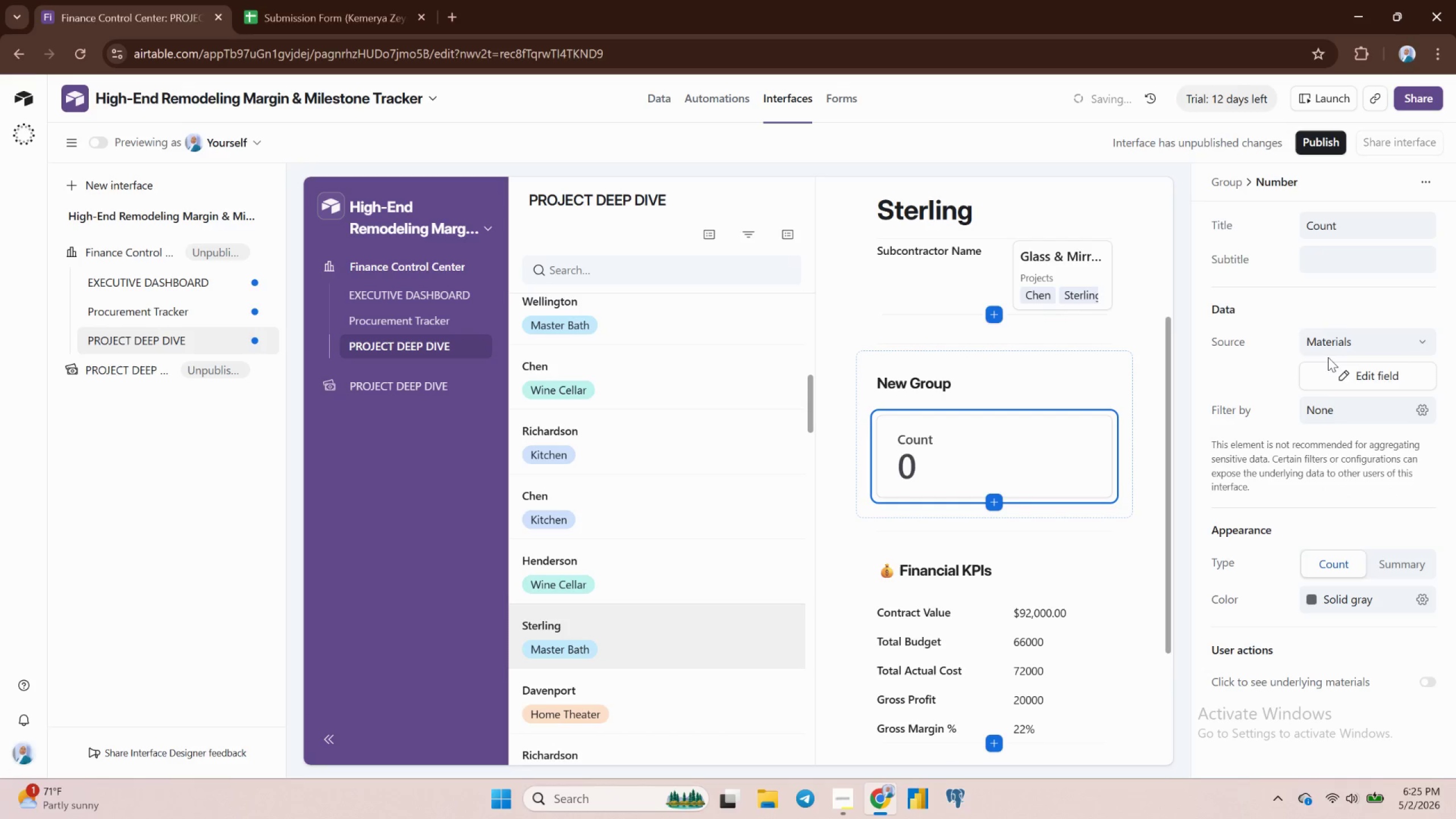 
left_click([1322, 351])
 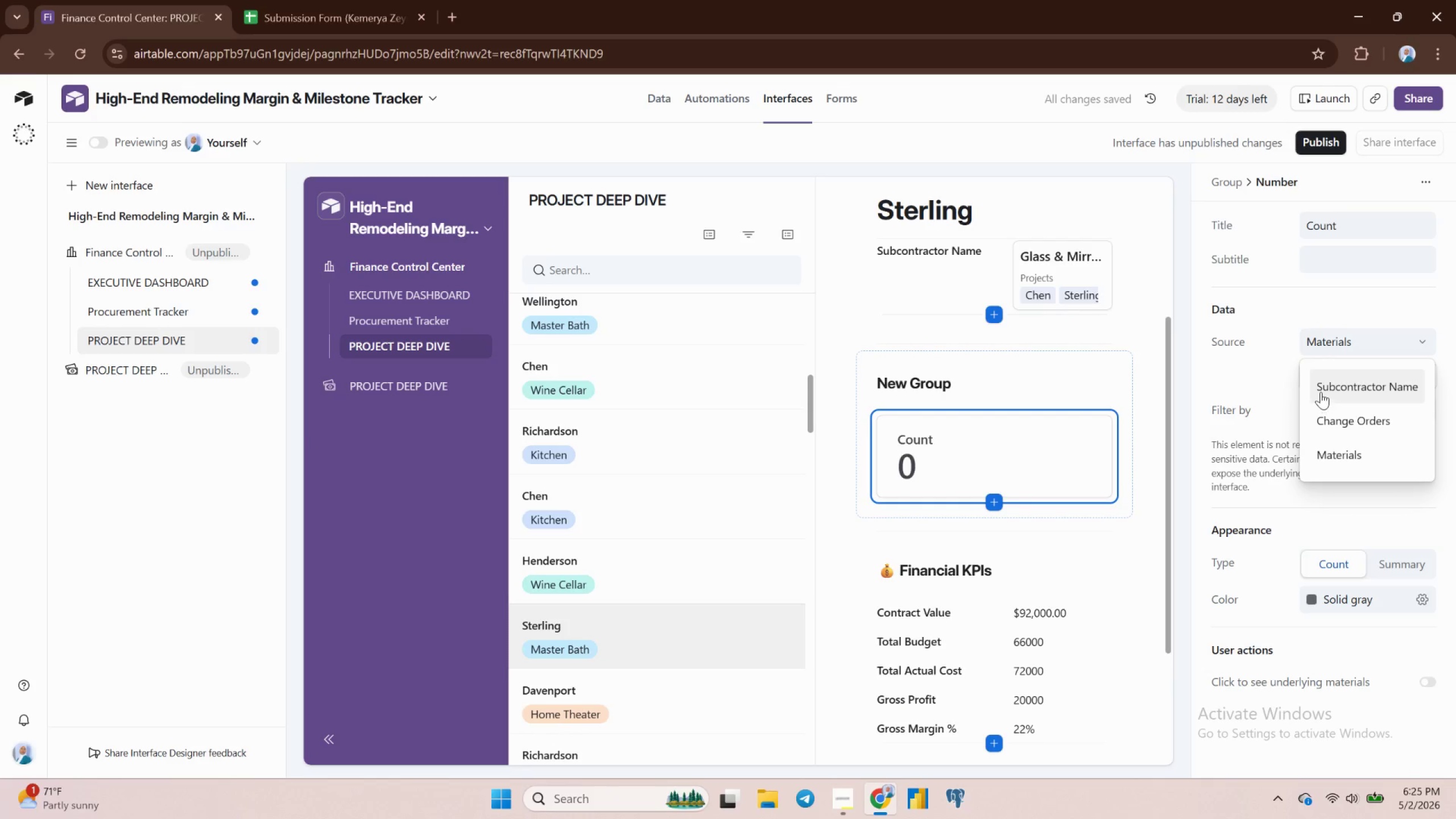 
left_click([1321, 391])
 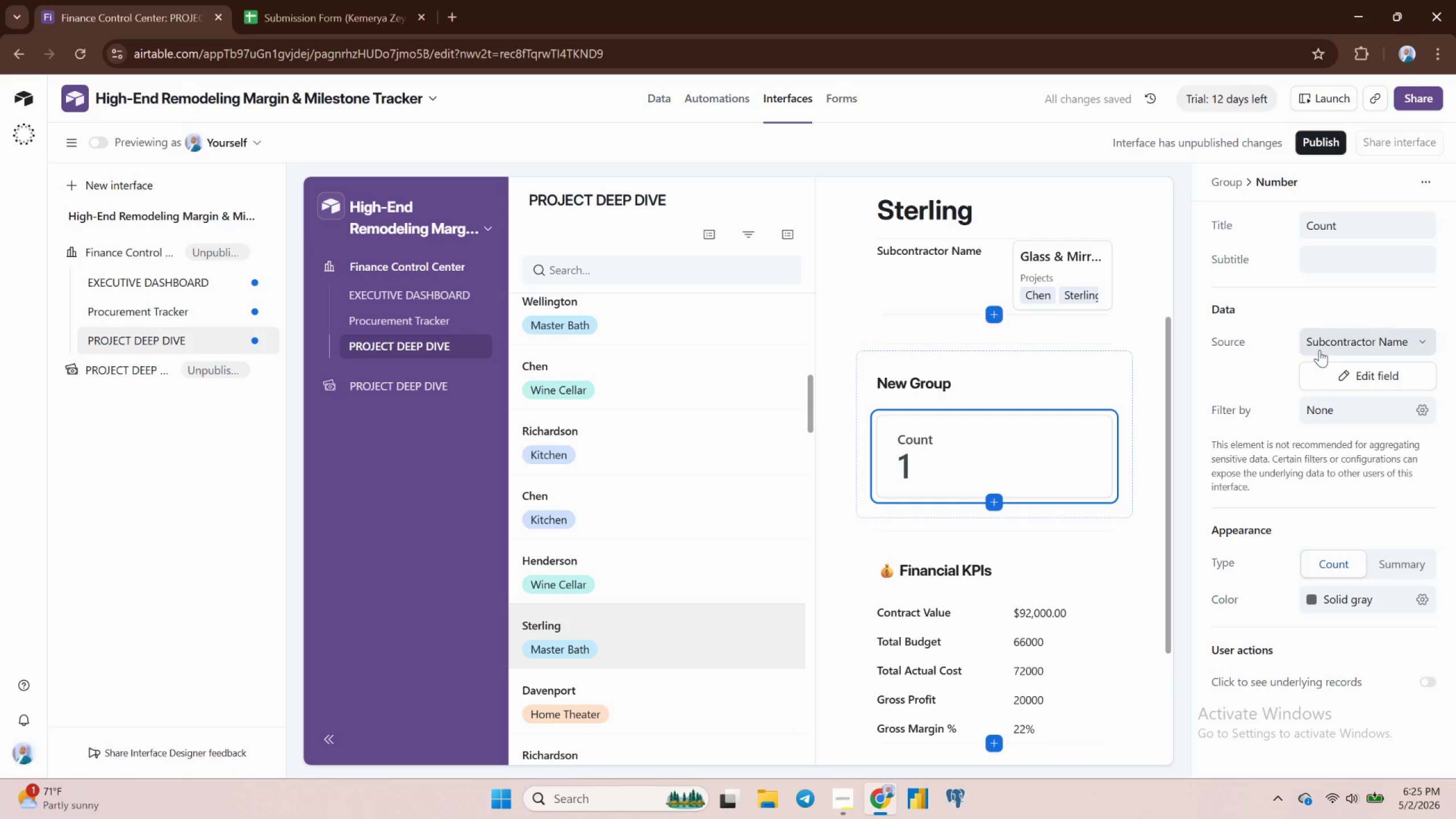 
left_click([1320, 350])
 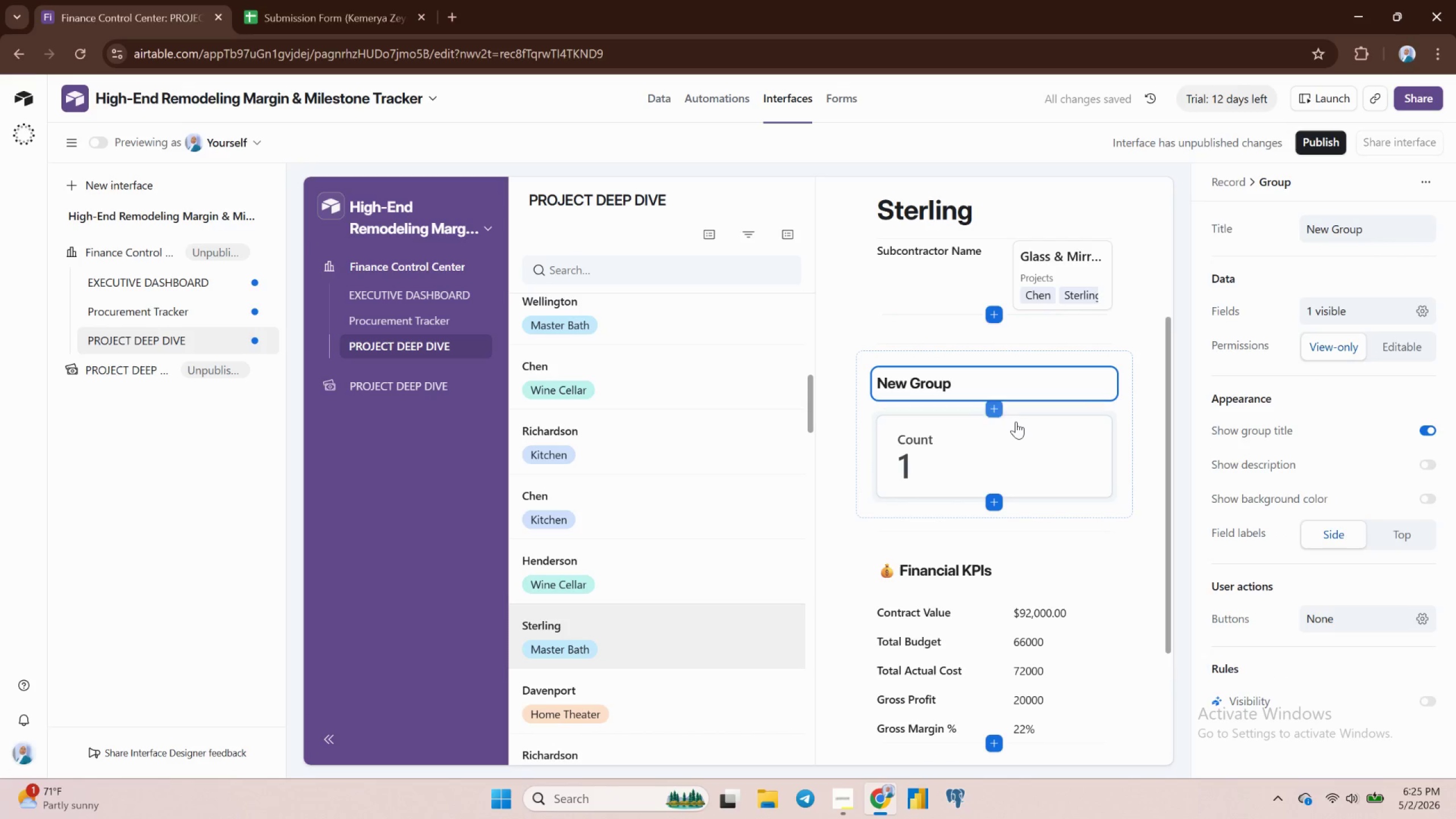 
left_click([868, 393])
 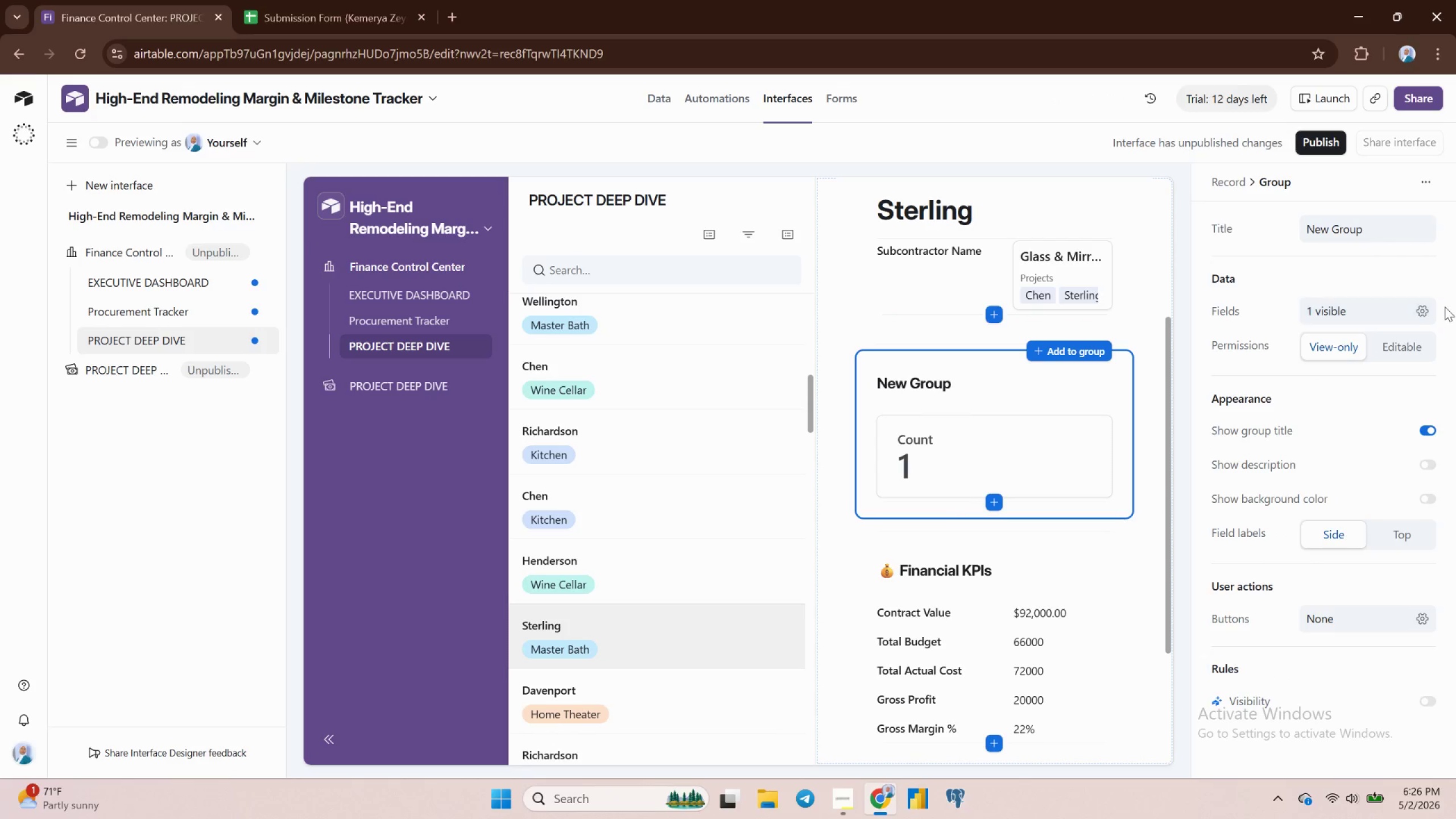 
left_click([1422, 301])
 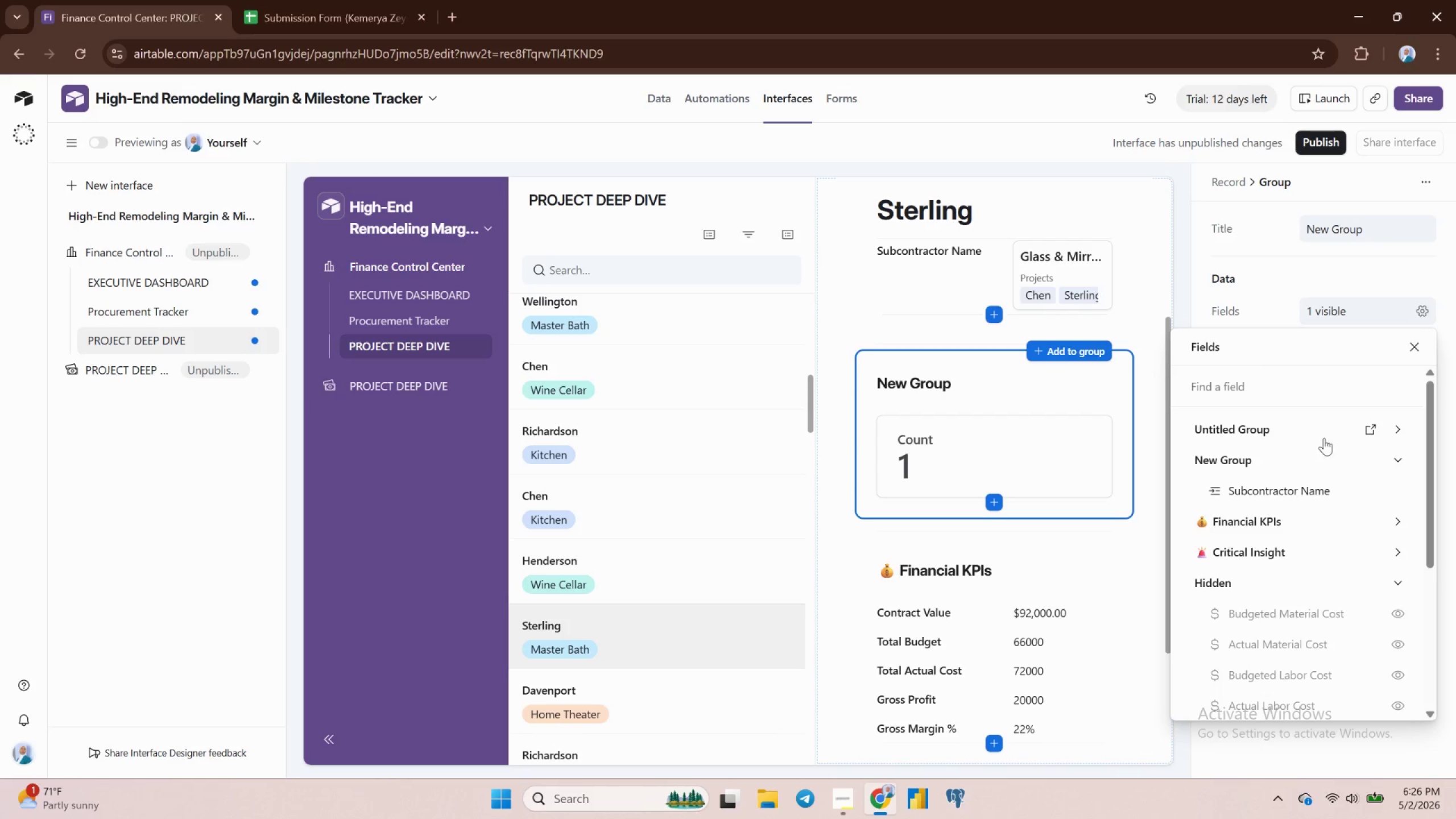 
scroll: coordinate [1309, 451], scroll_direction: up, amount: 3.0
 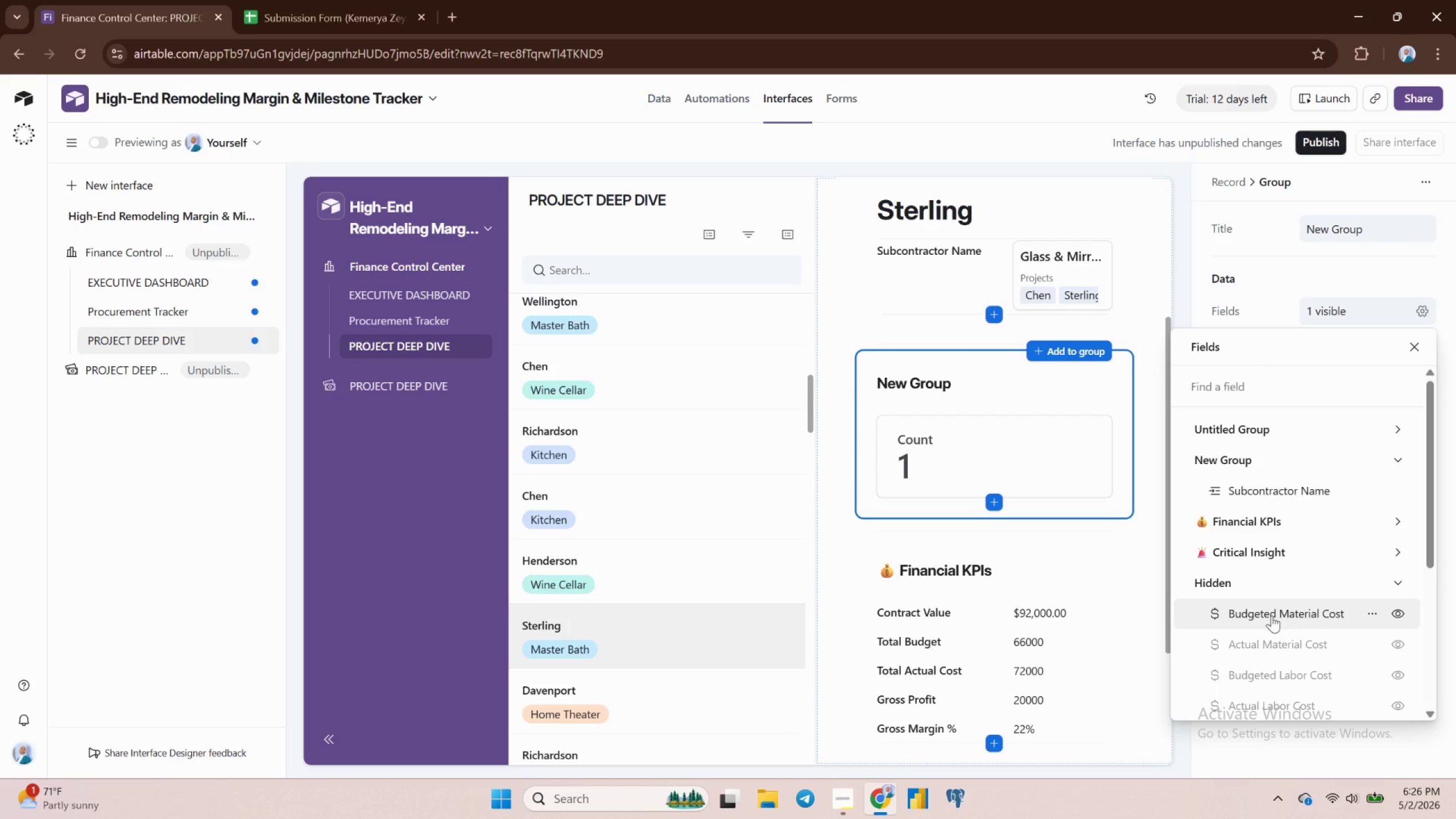 
scroll: coordinate [1272, 615], scroll_direction: down, amount: 1.0
 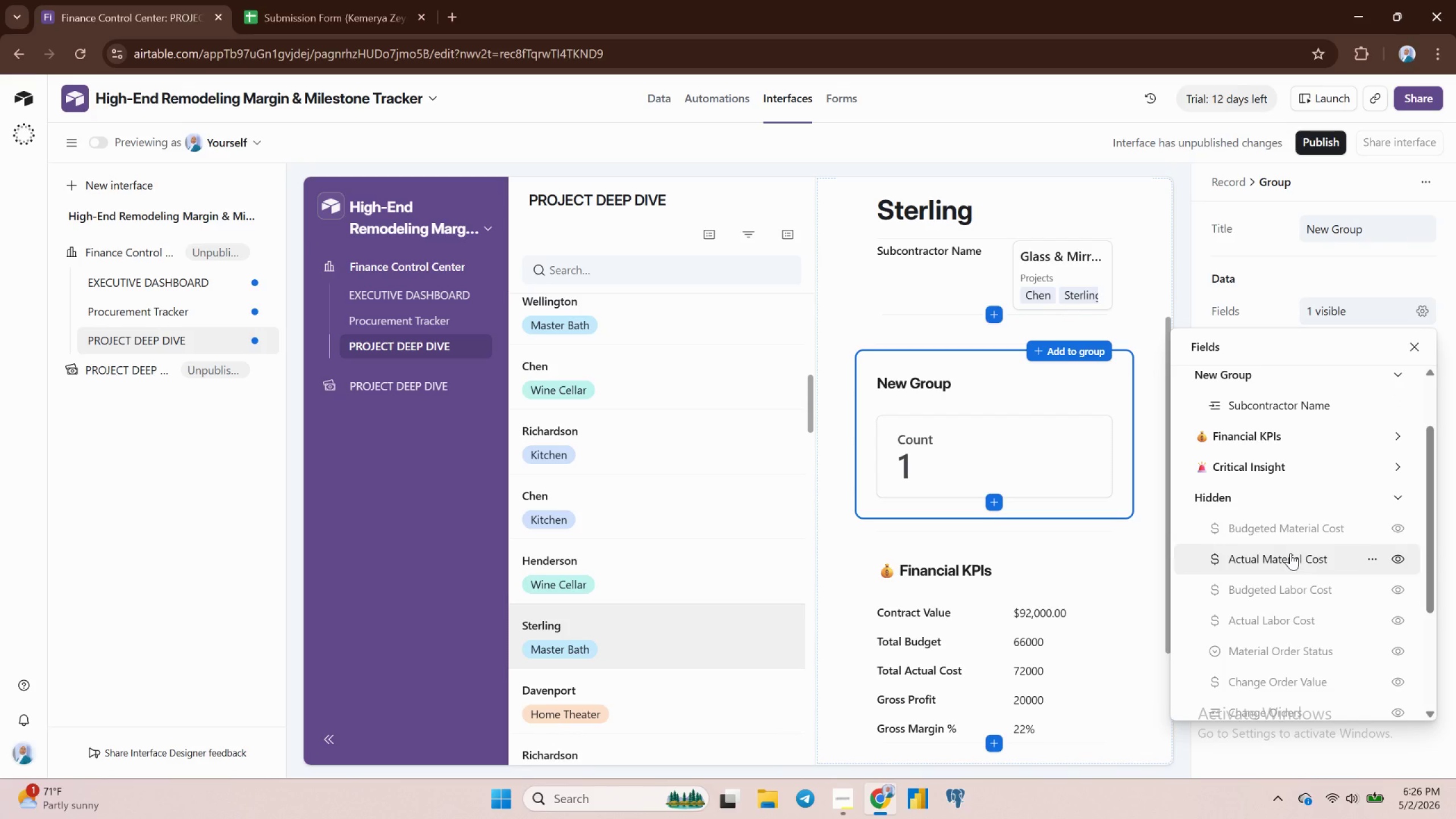 
scroll: coordinate [1290, 553], scroll_direction: up, amount: 7.0
 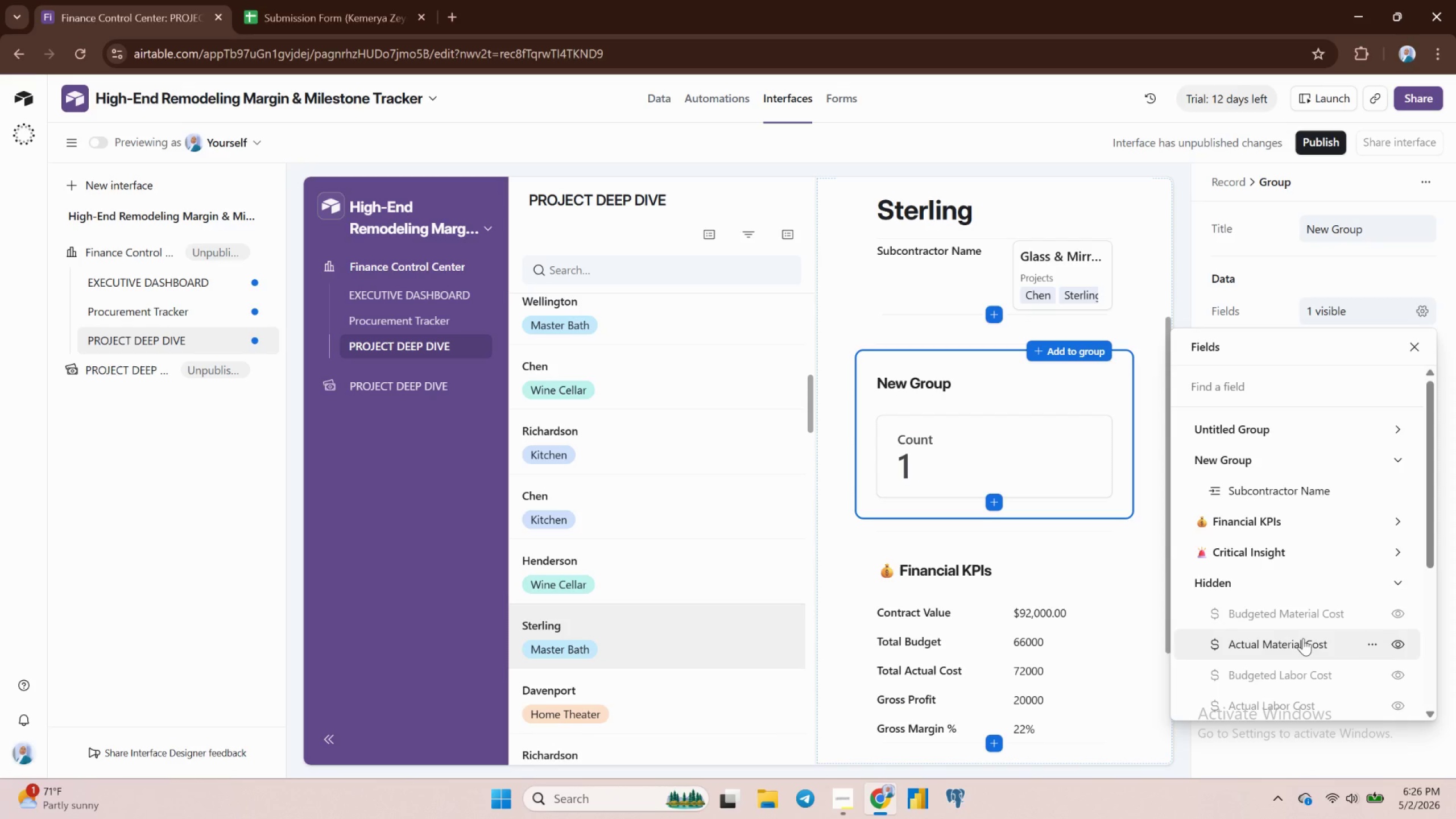 
left_click([1303, 638])
 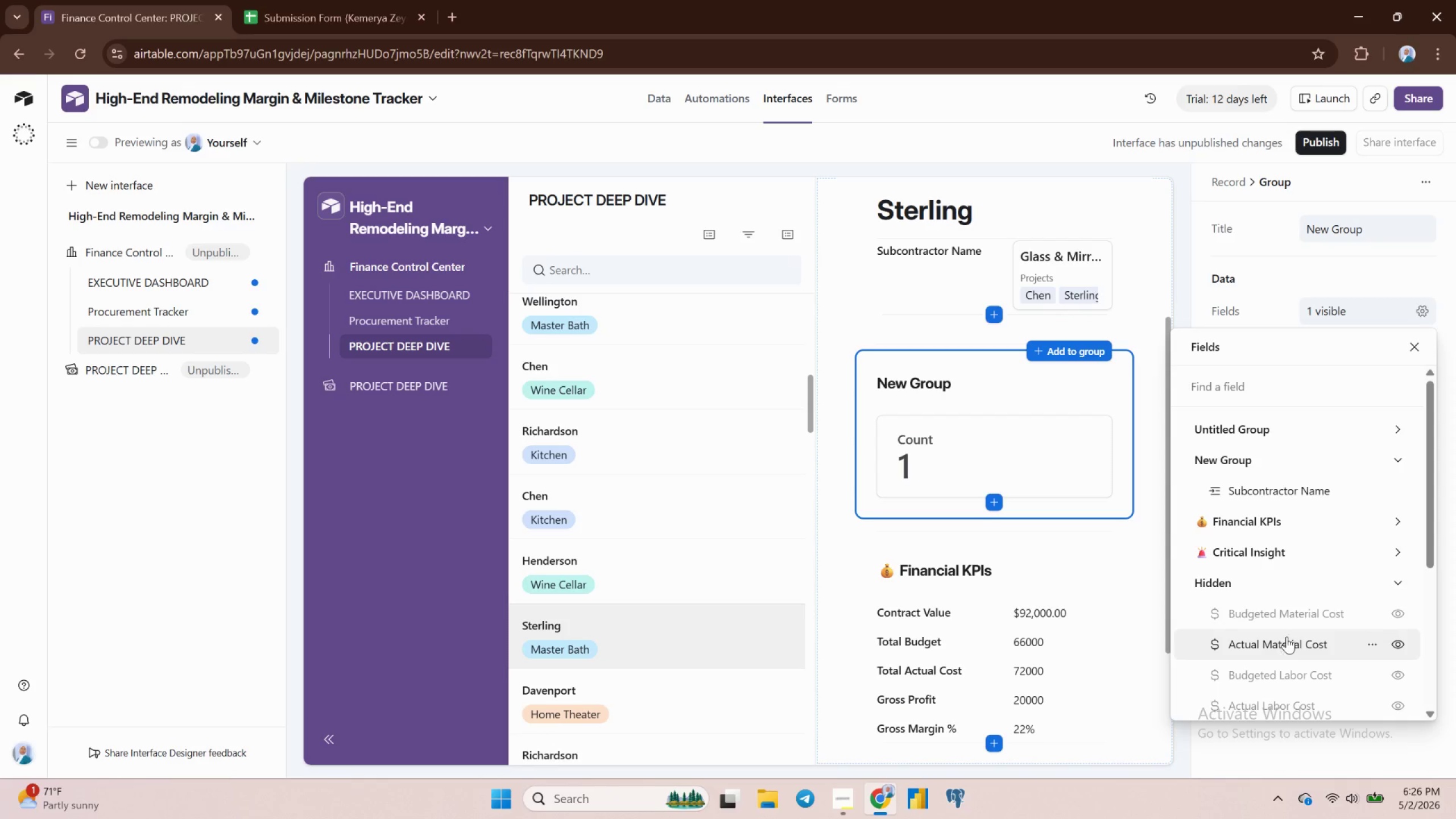 
left_click([1394, 644])
 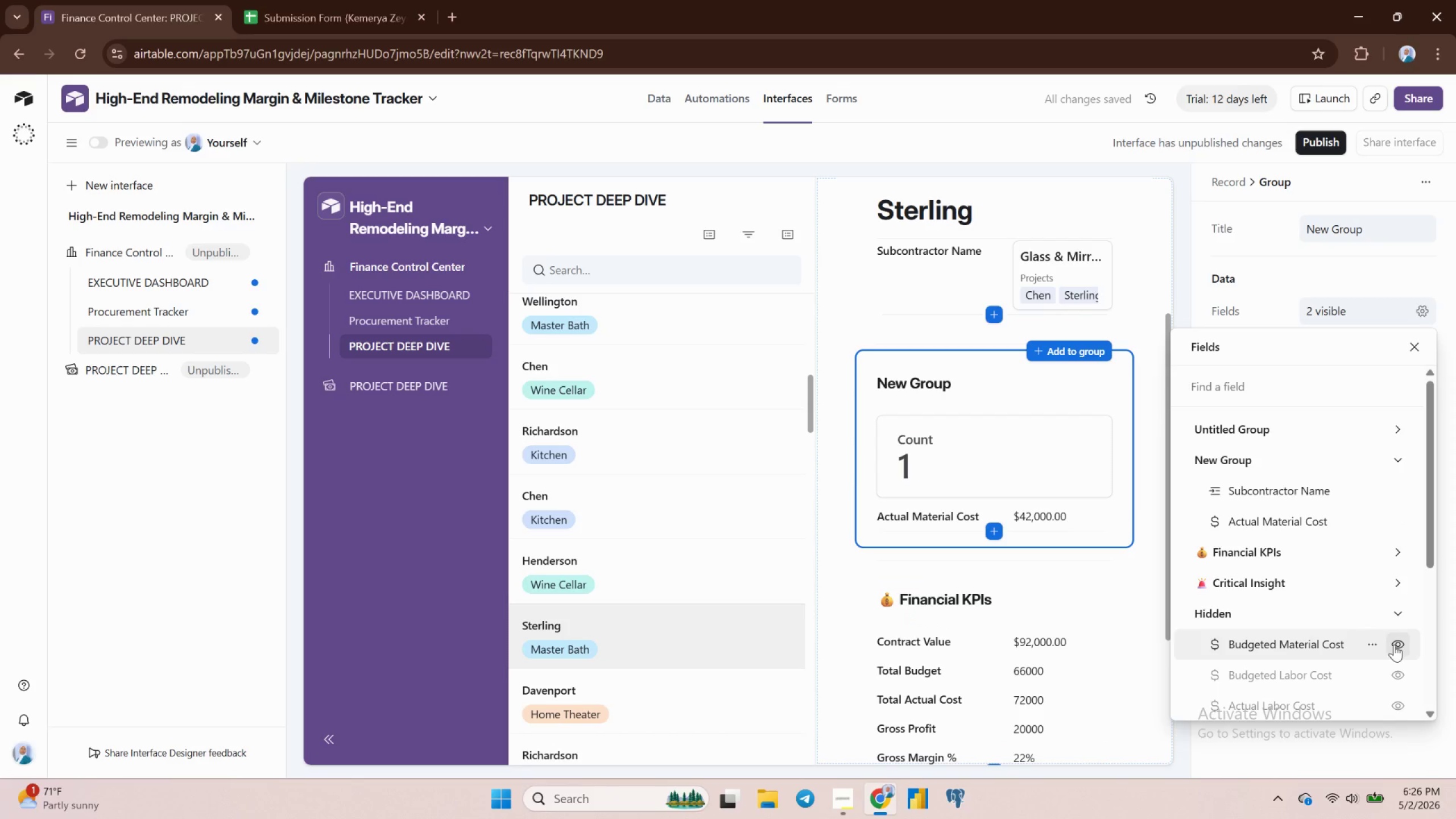 
left_click_drag(start_coordinate=[1046, 512], to_coordinate=[969, 441])
 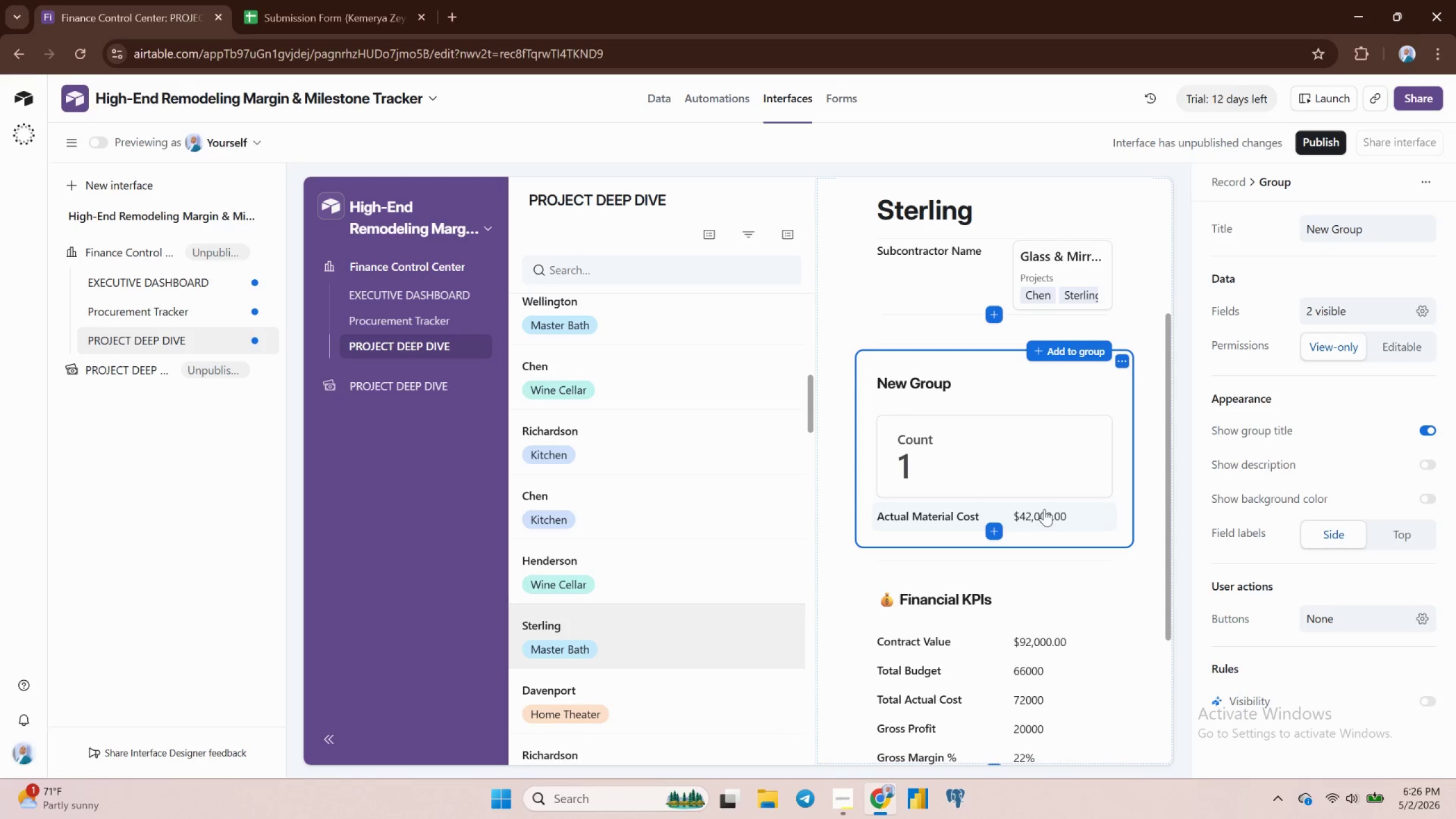 
left_click([1087, 515])
 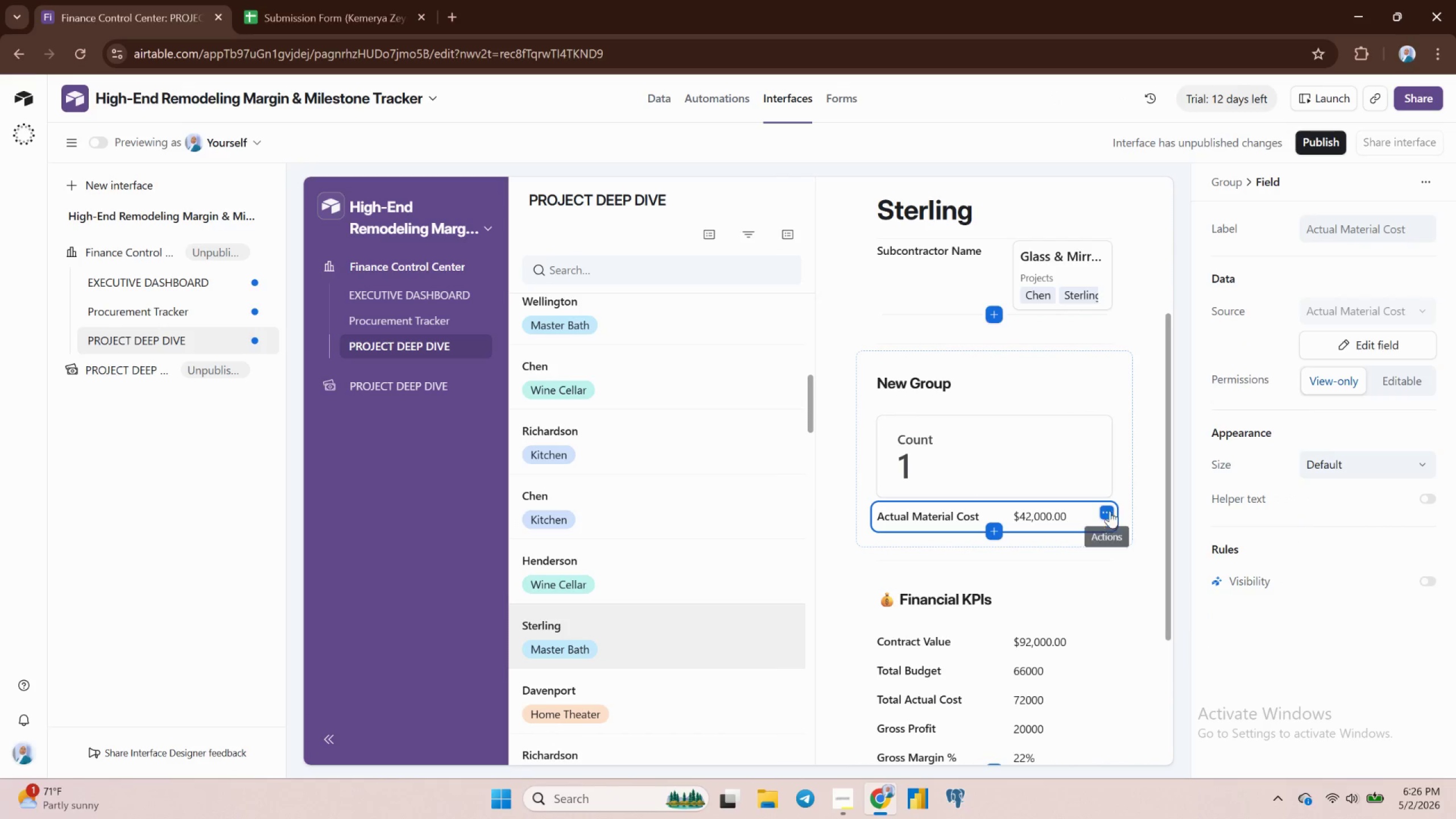 
left_click([1104, 511])
 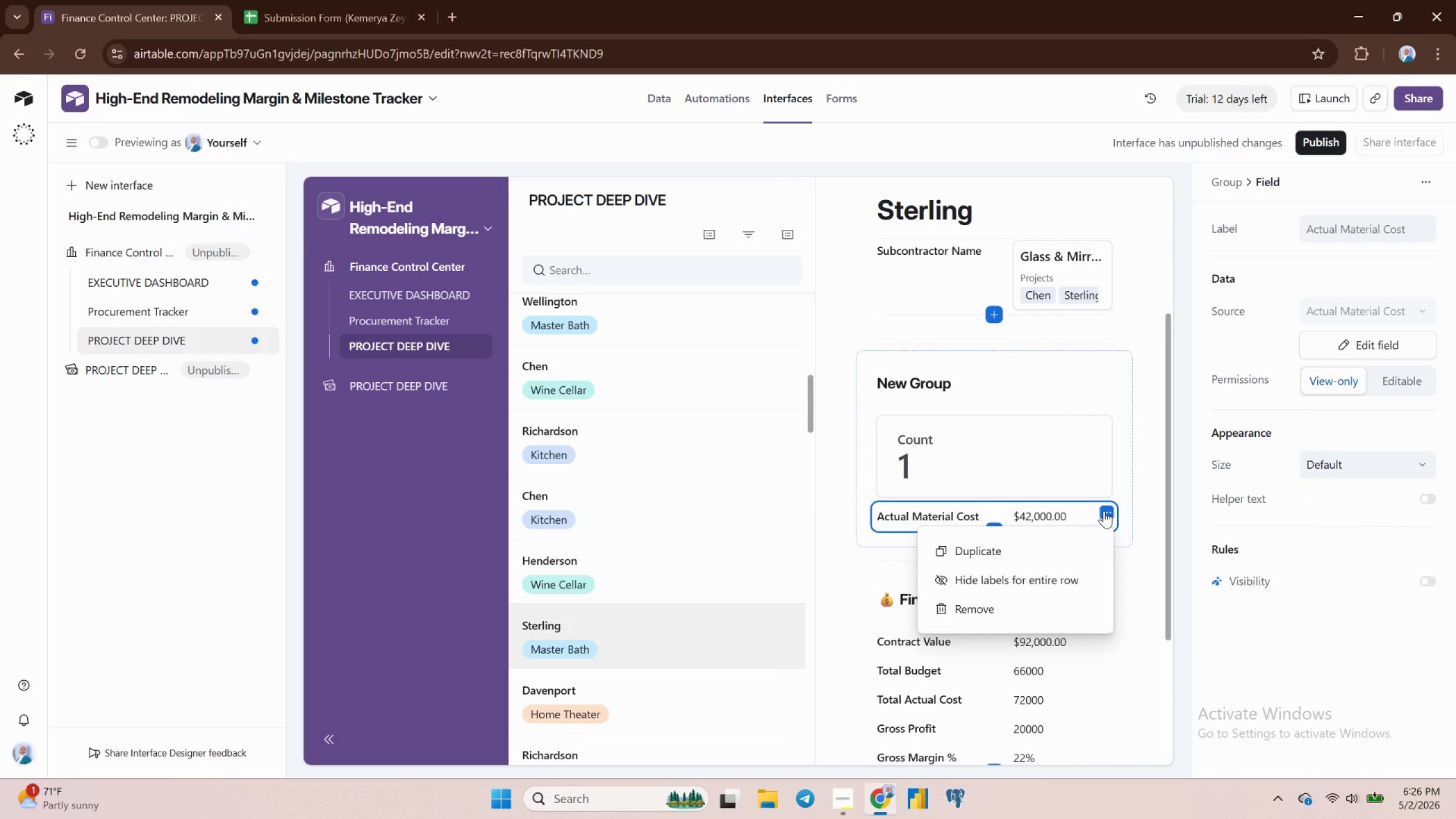 
left_click([1104, 511])
 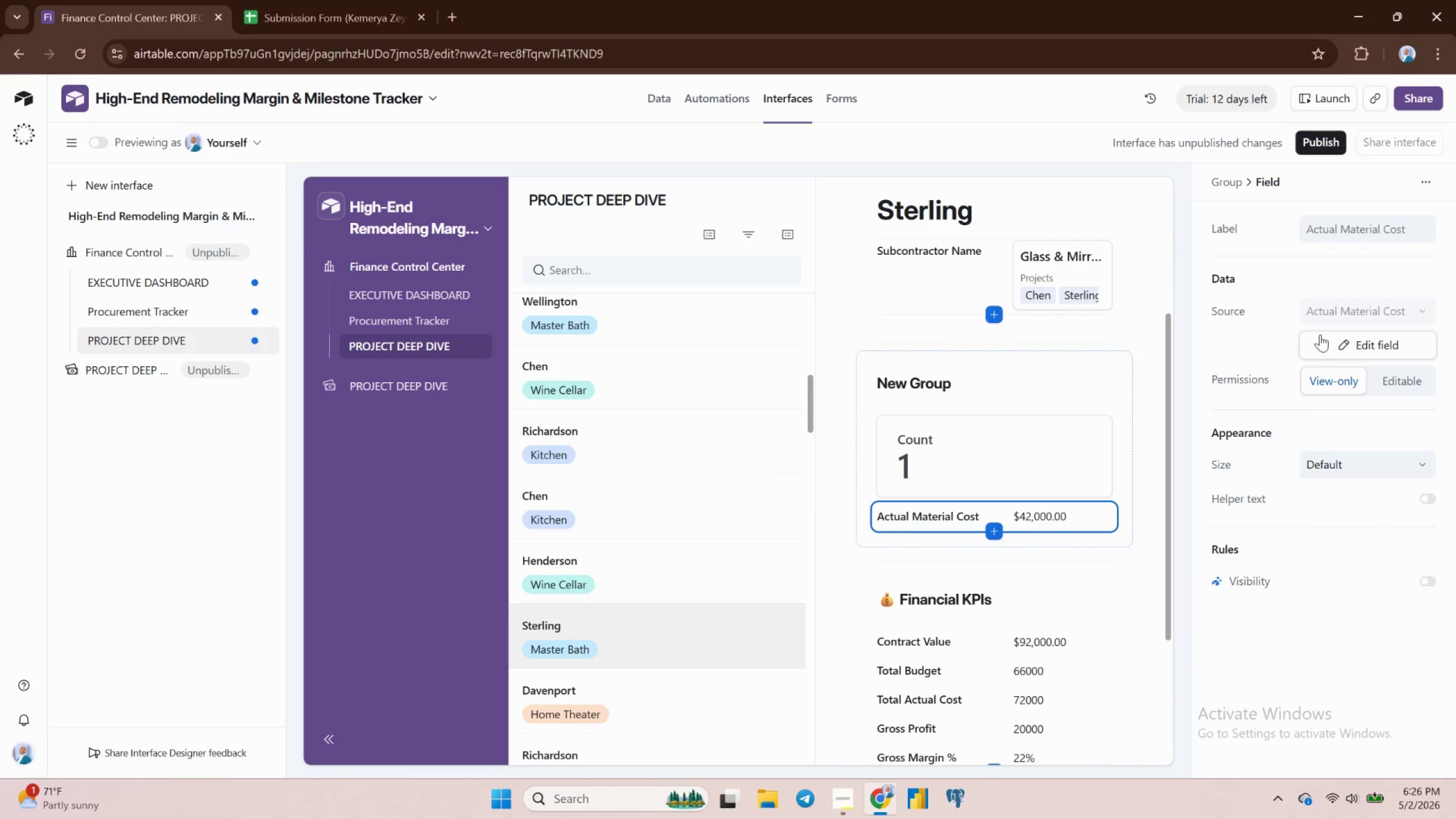 
left_click([1334, 345])
 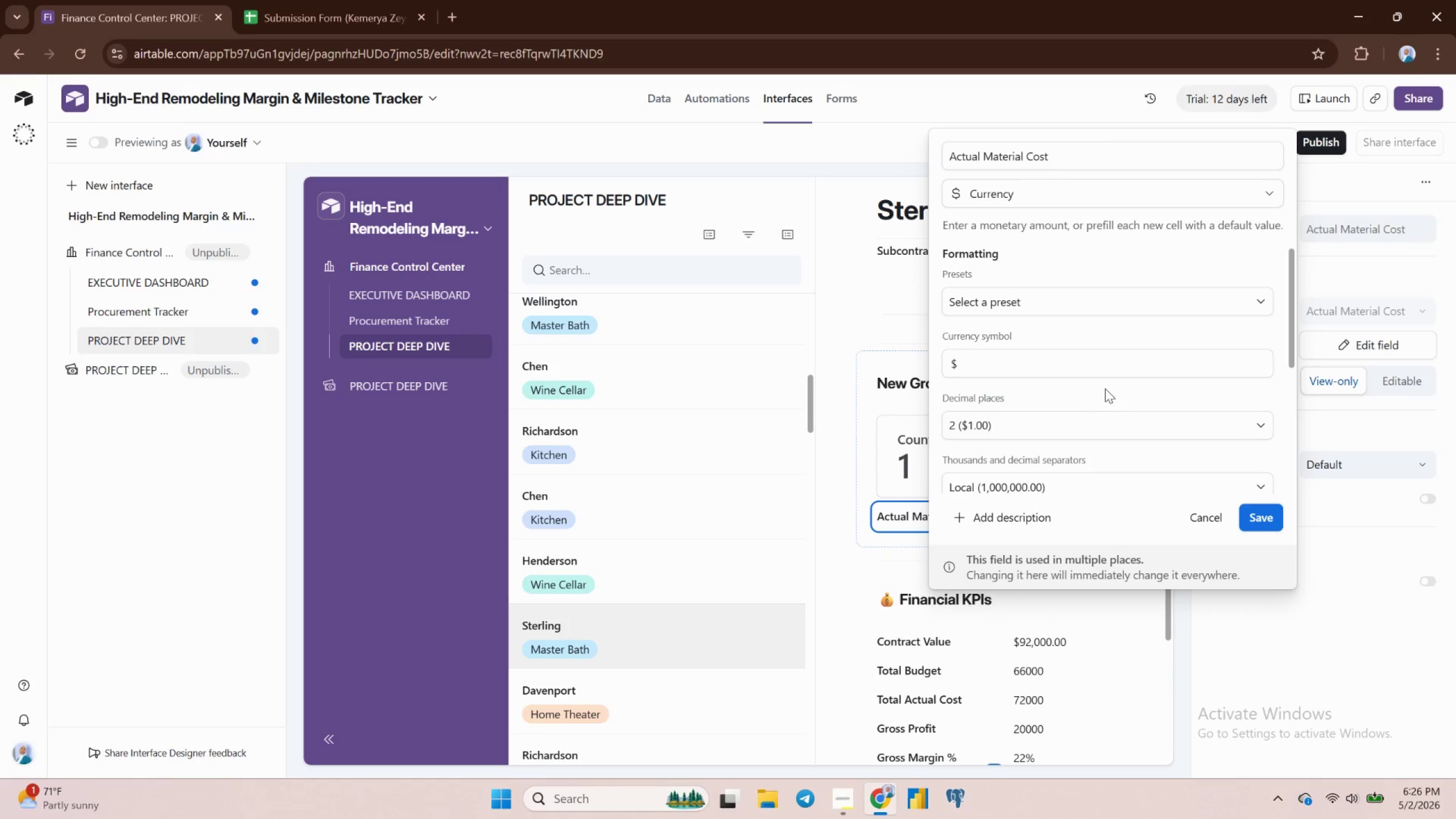 
left_click([1209, 516])
 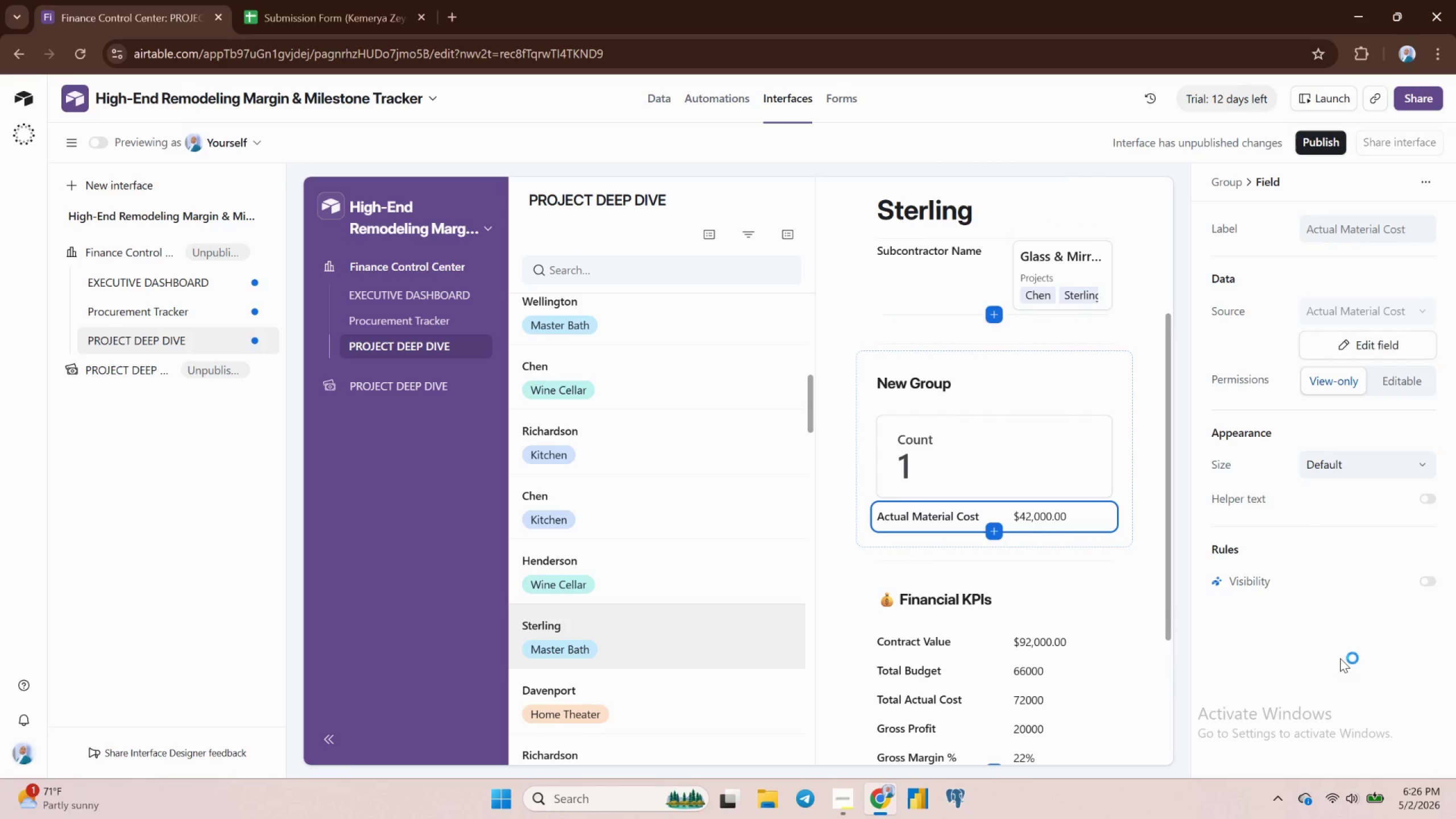 
wait(8.47)
 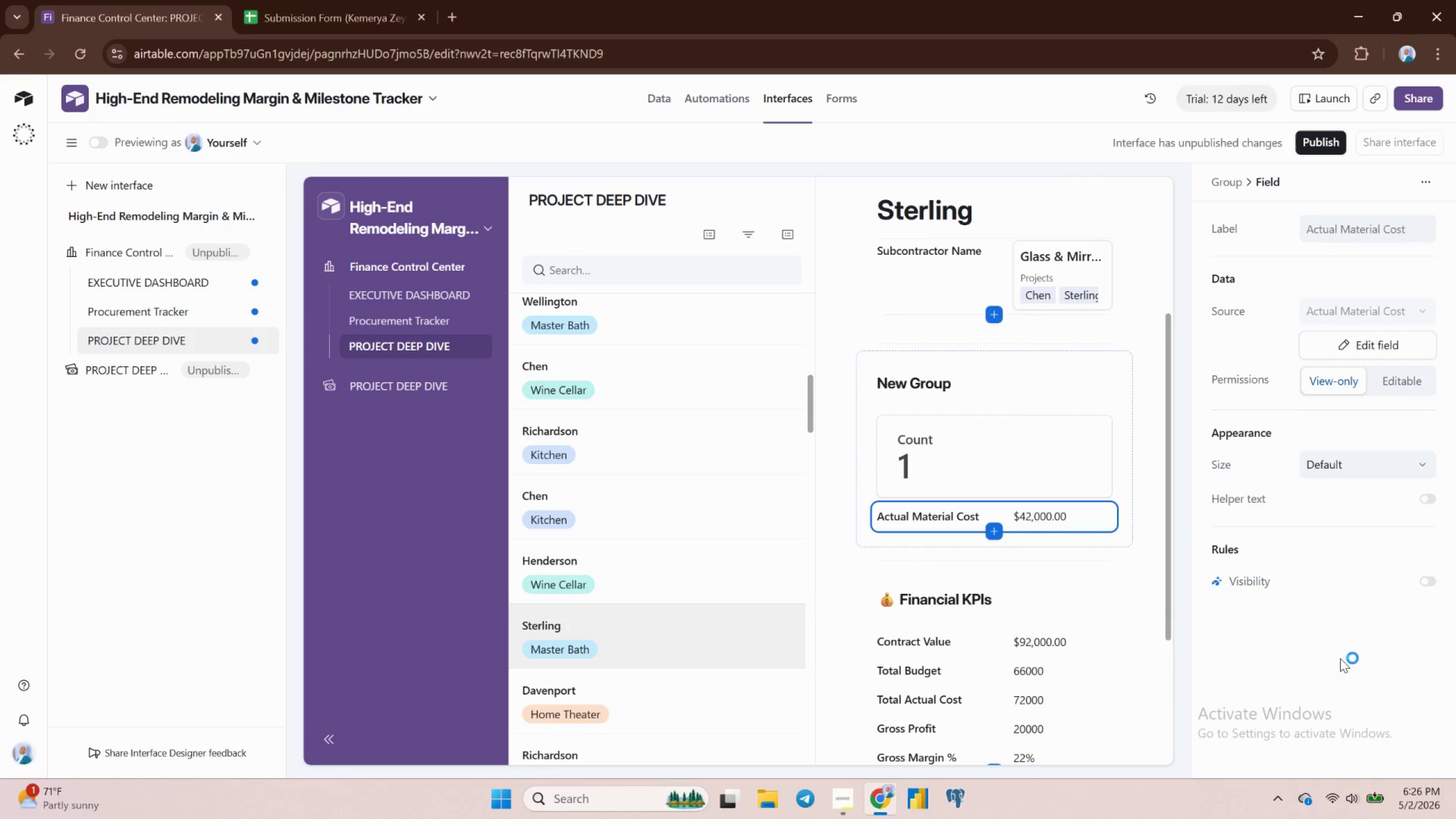 
scroll: coordinate [1407, 379], scroll_direction: up, amount: 4.0
 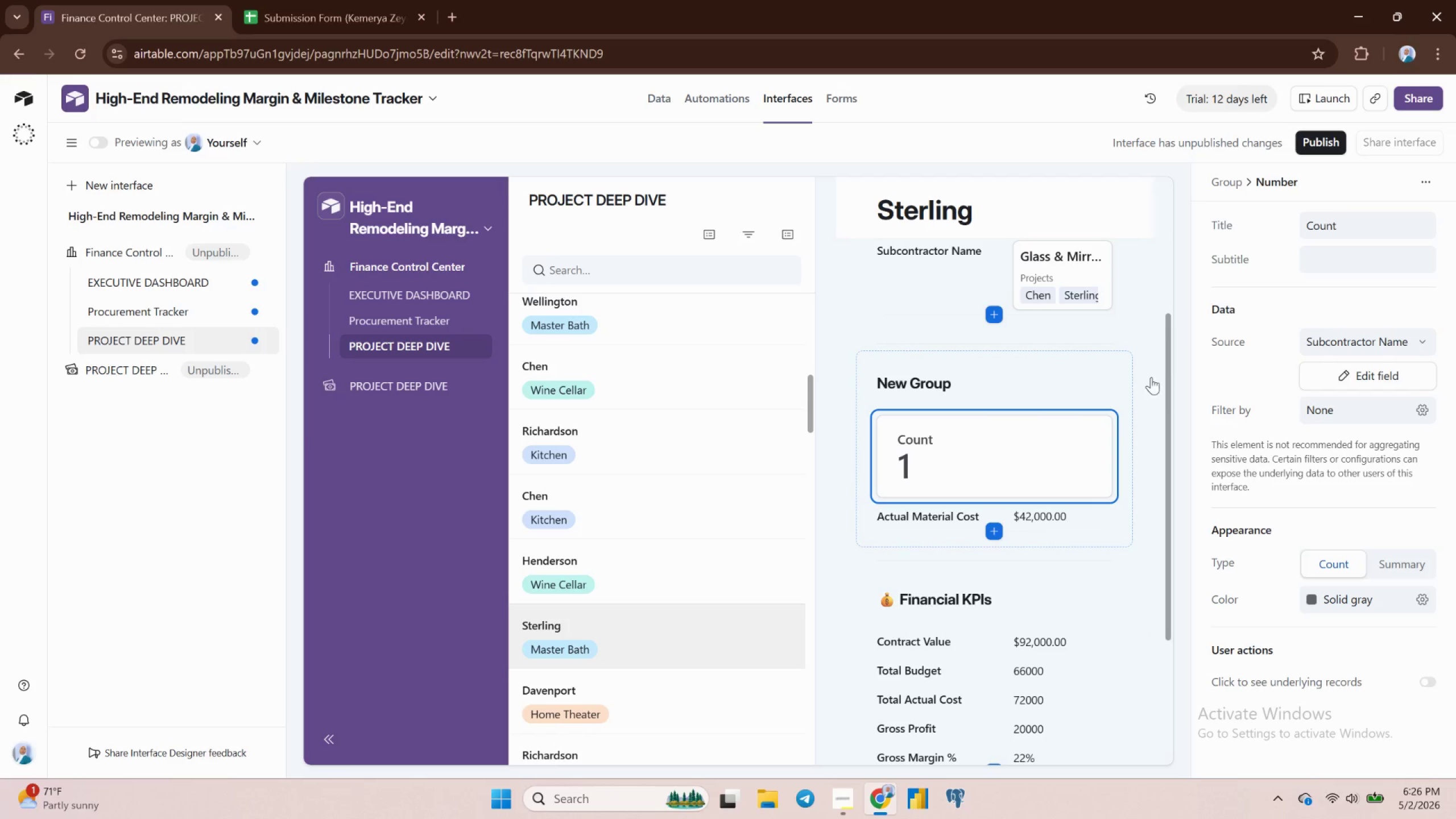 
left_click([1128, 358])
 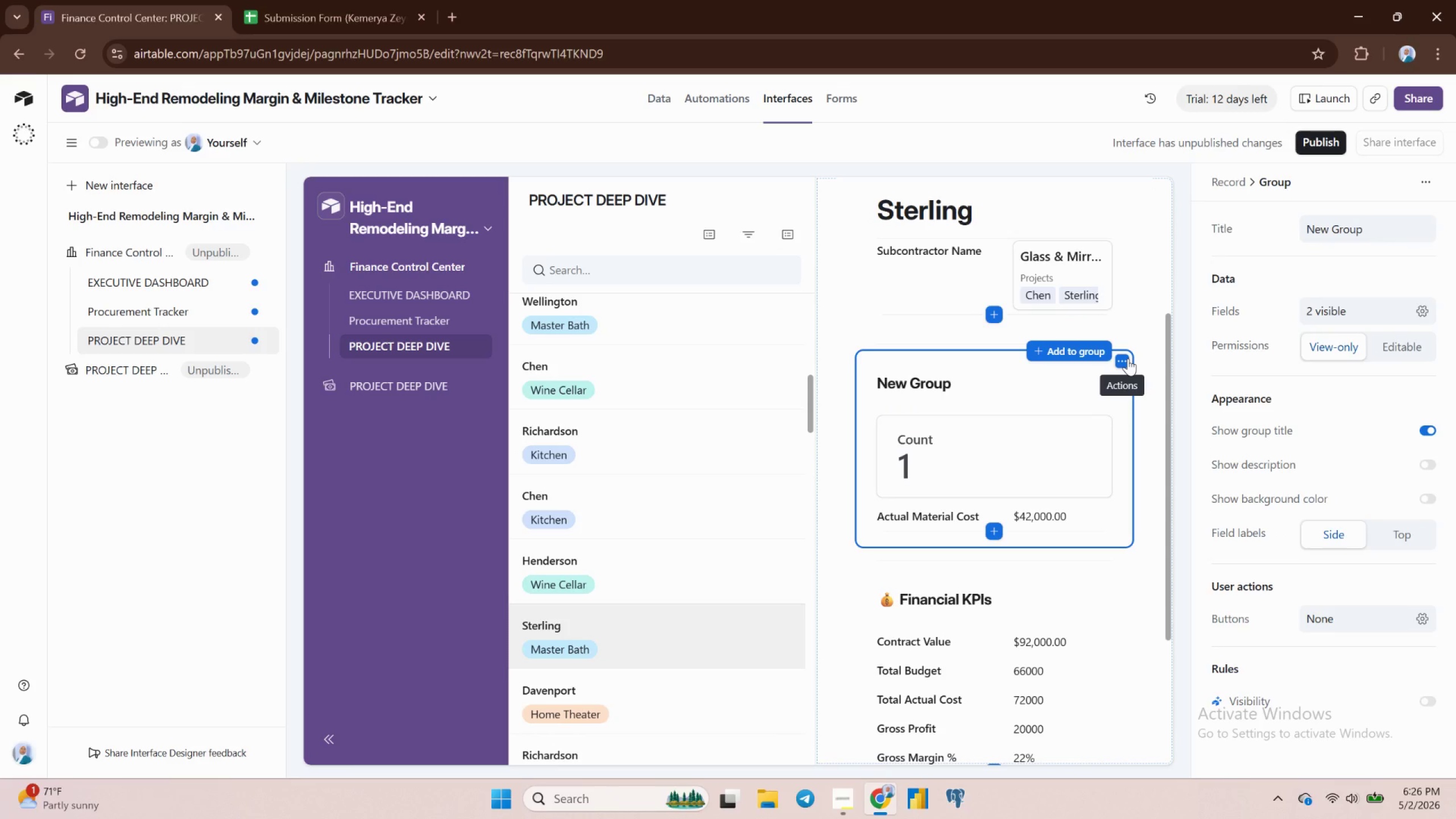 
key(Backspace)
 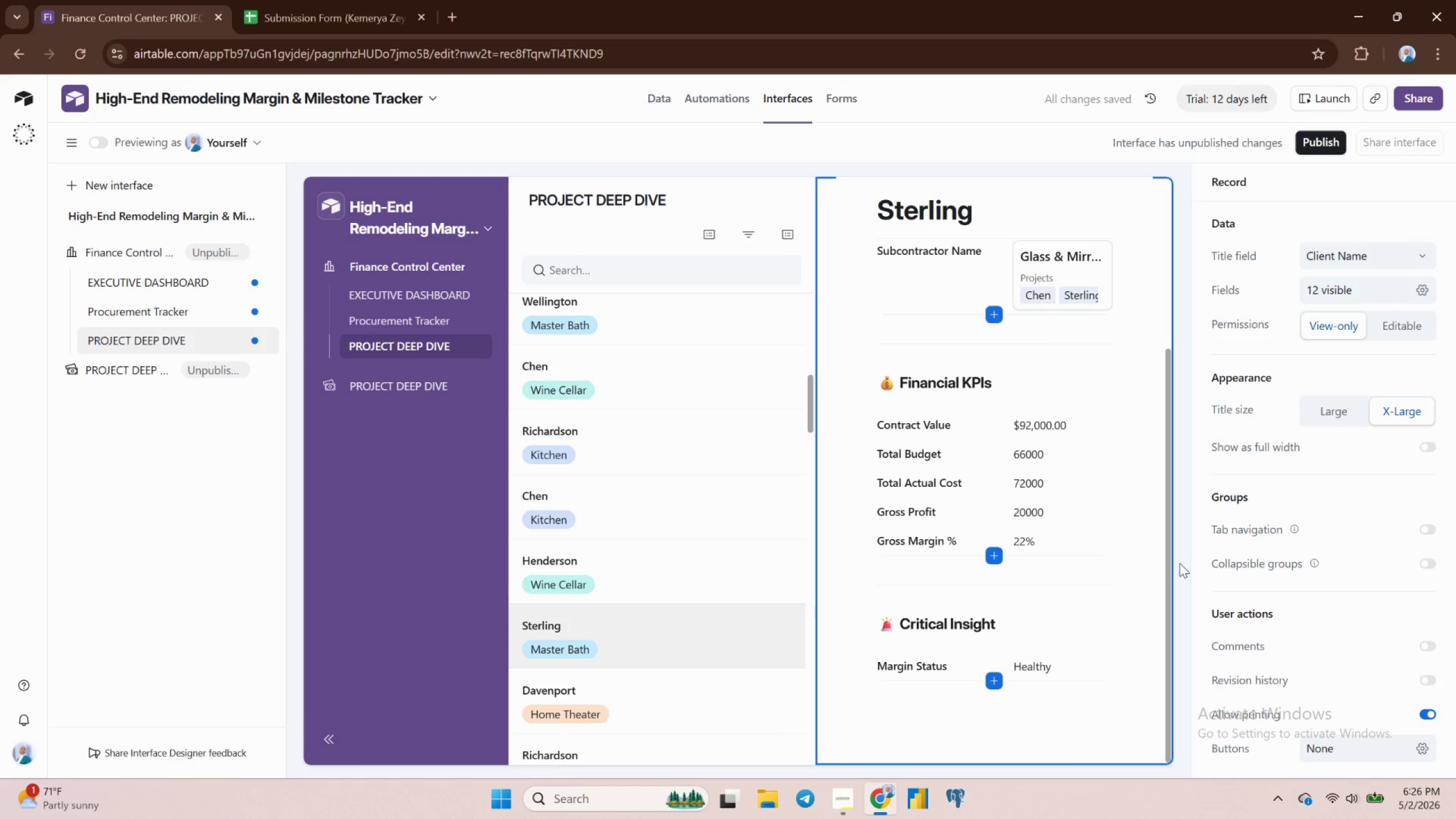 
scroll: coordinate [1150, 567], scroll_direction: none, amount: 0.0
 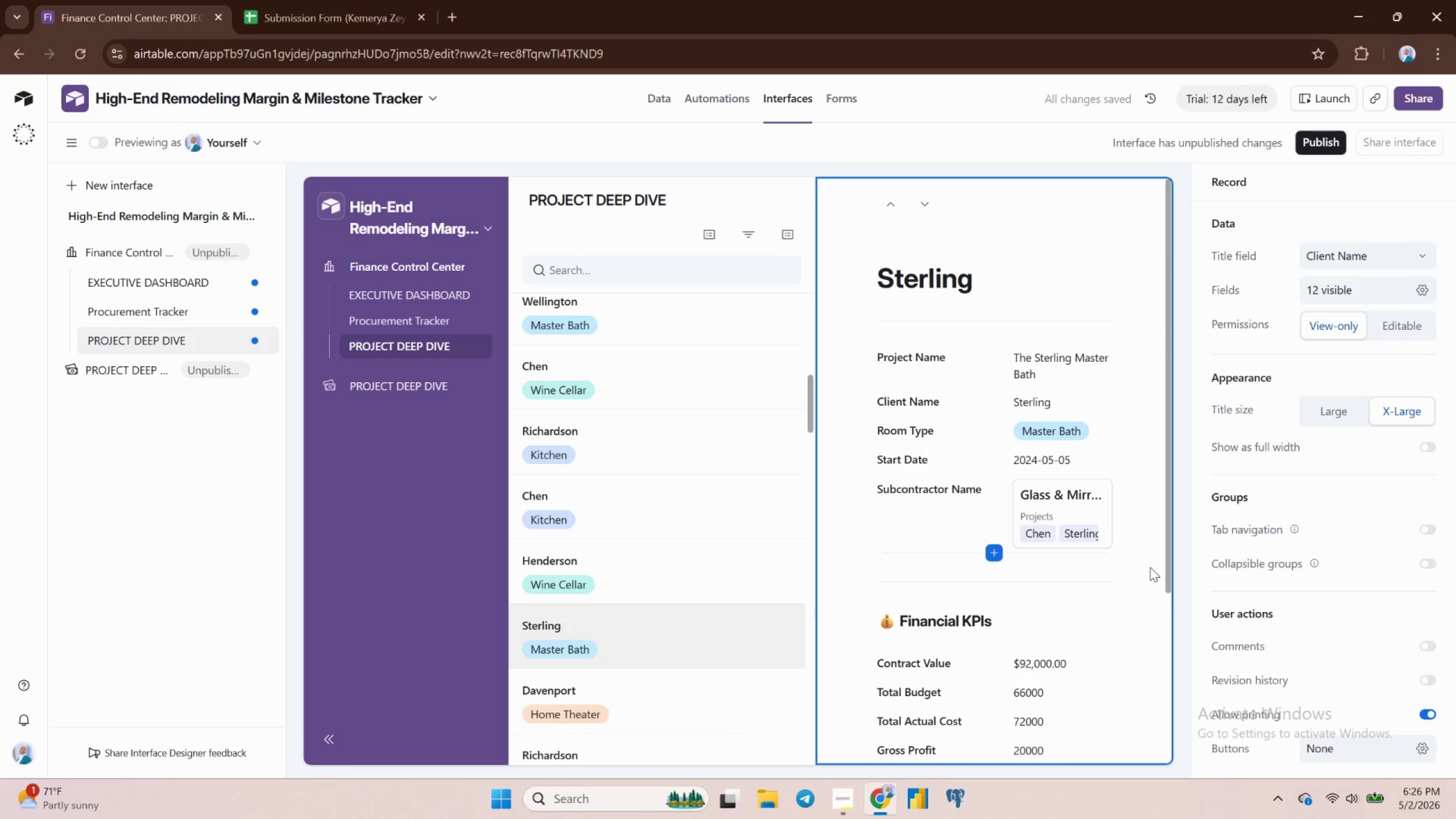 
scroll: coordinate [1151, 572], scroll_direction: down, amount: 5.0
 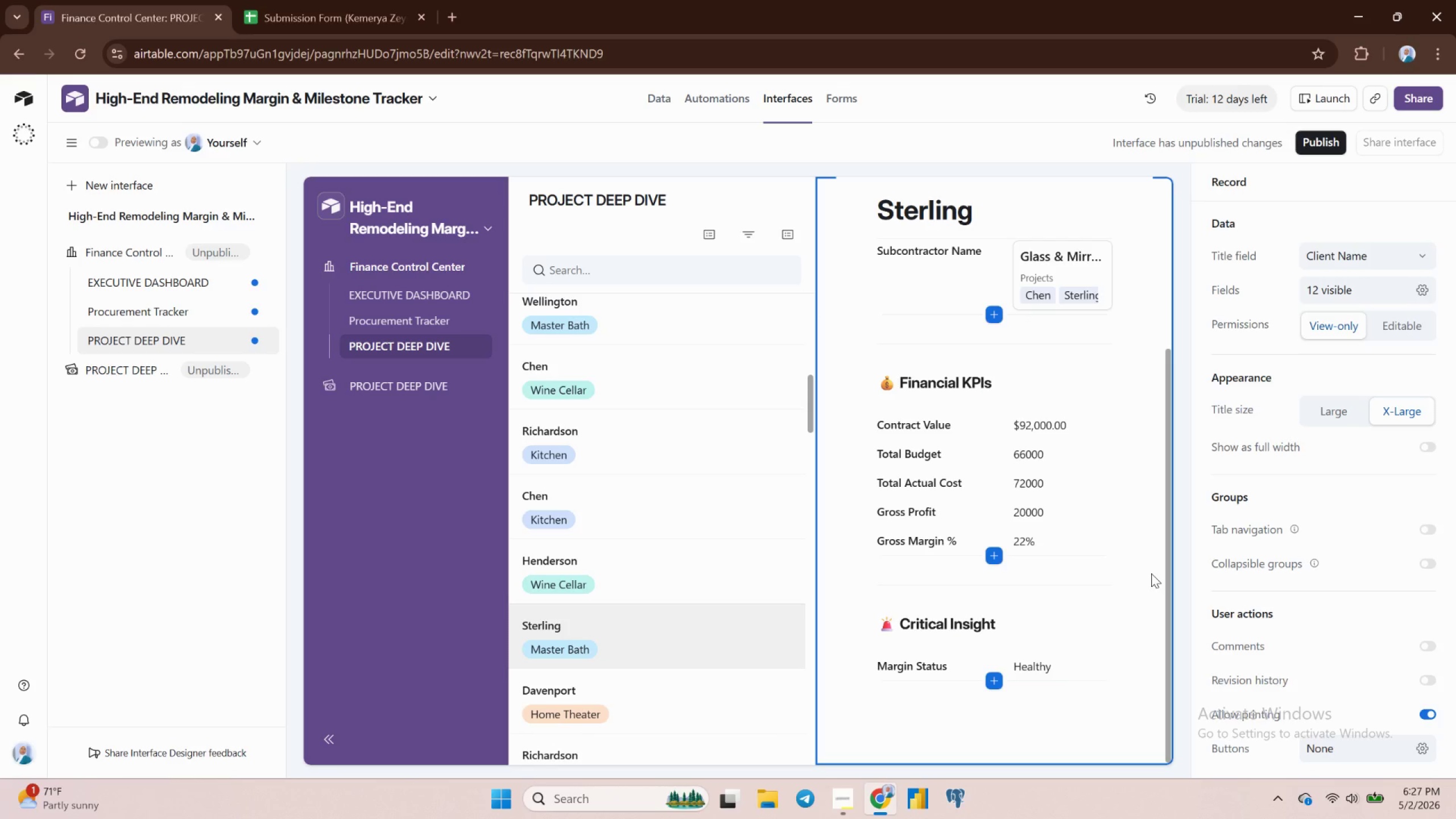 
wait(22.57)
 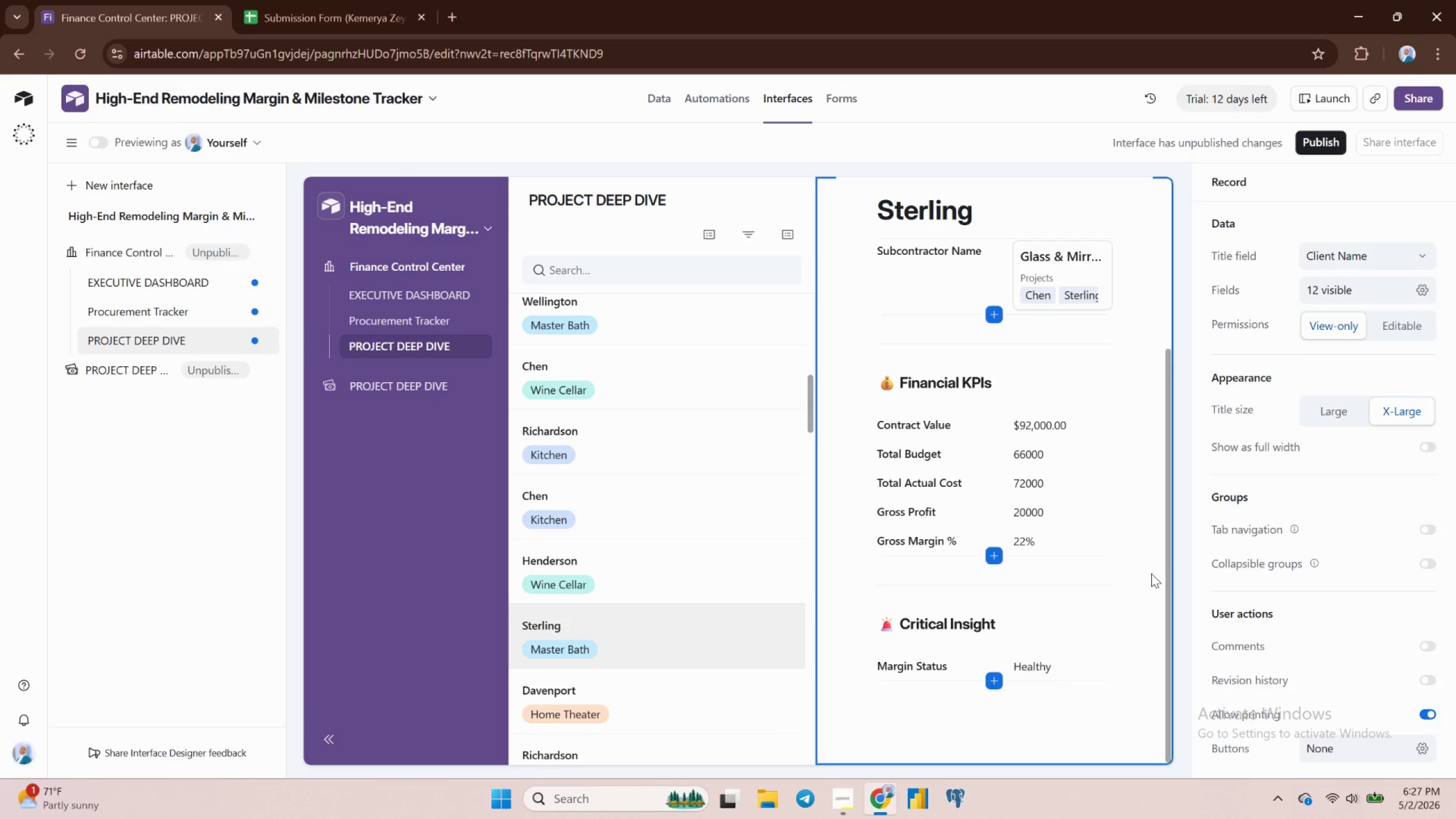 
scroll: coordinate [1134, 630], scroll_direction: down, amount: 5.0
 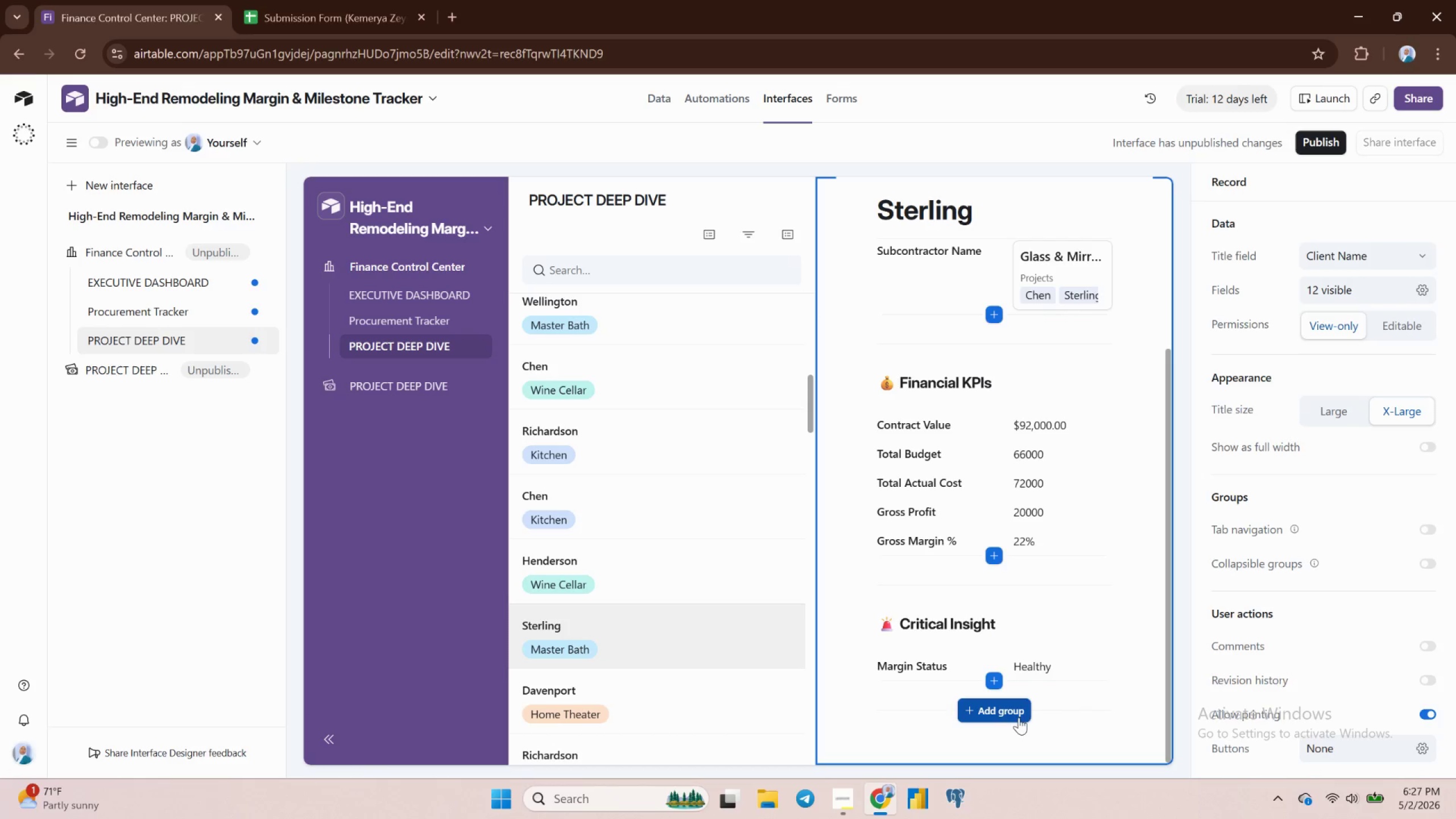 
left_click([1008, 709])
 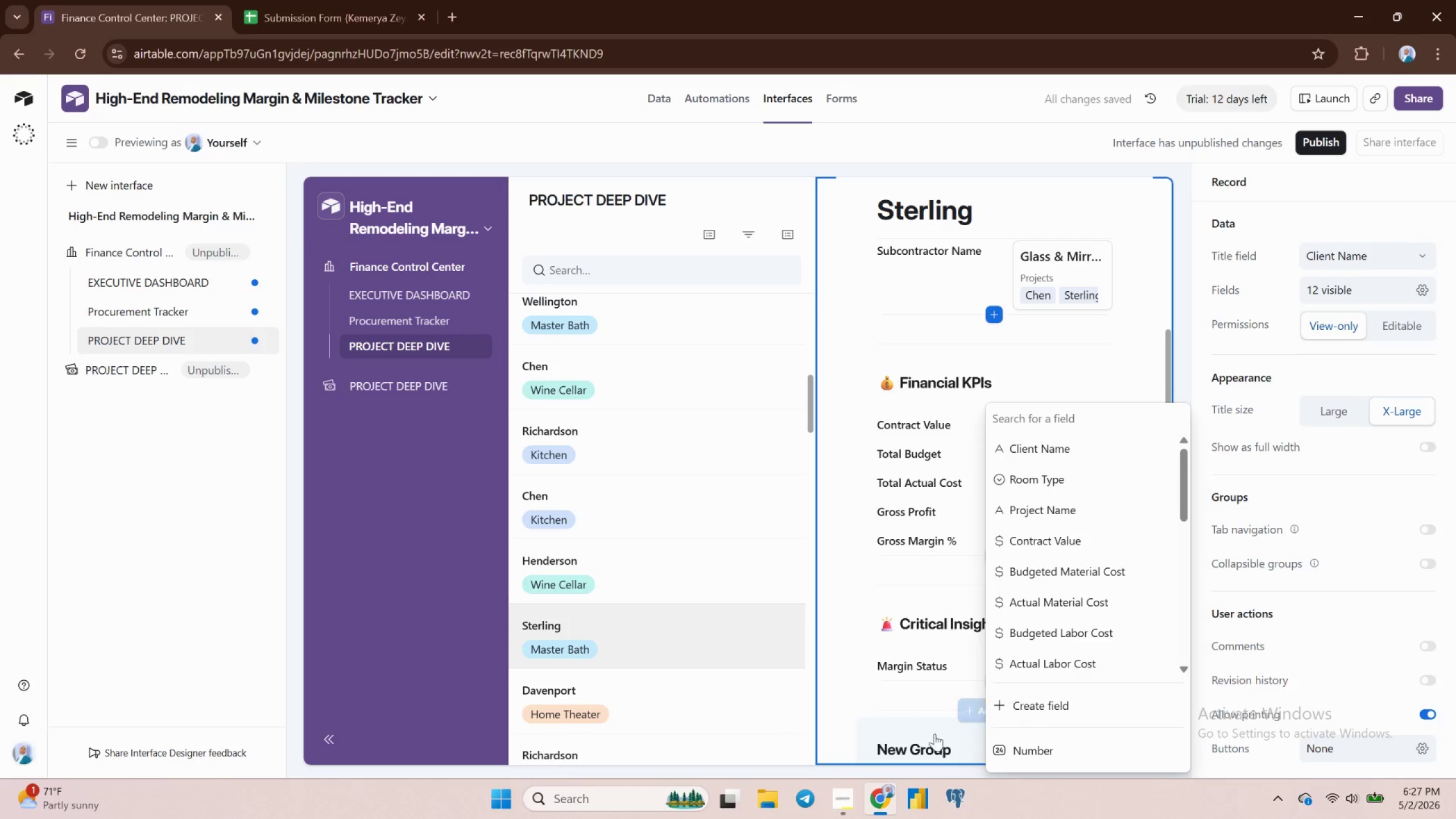 
scroll: coordinate [904, 741], scroll_direction: down, amount: 4.0
 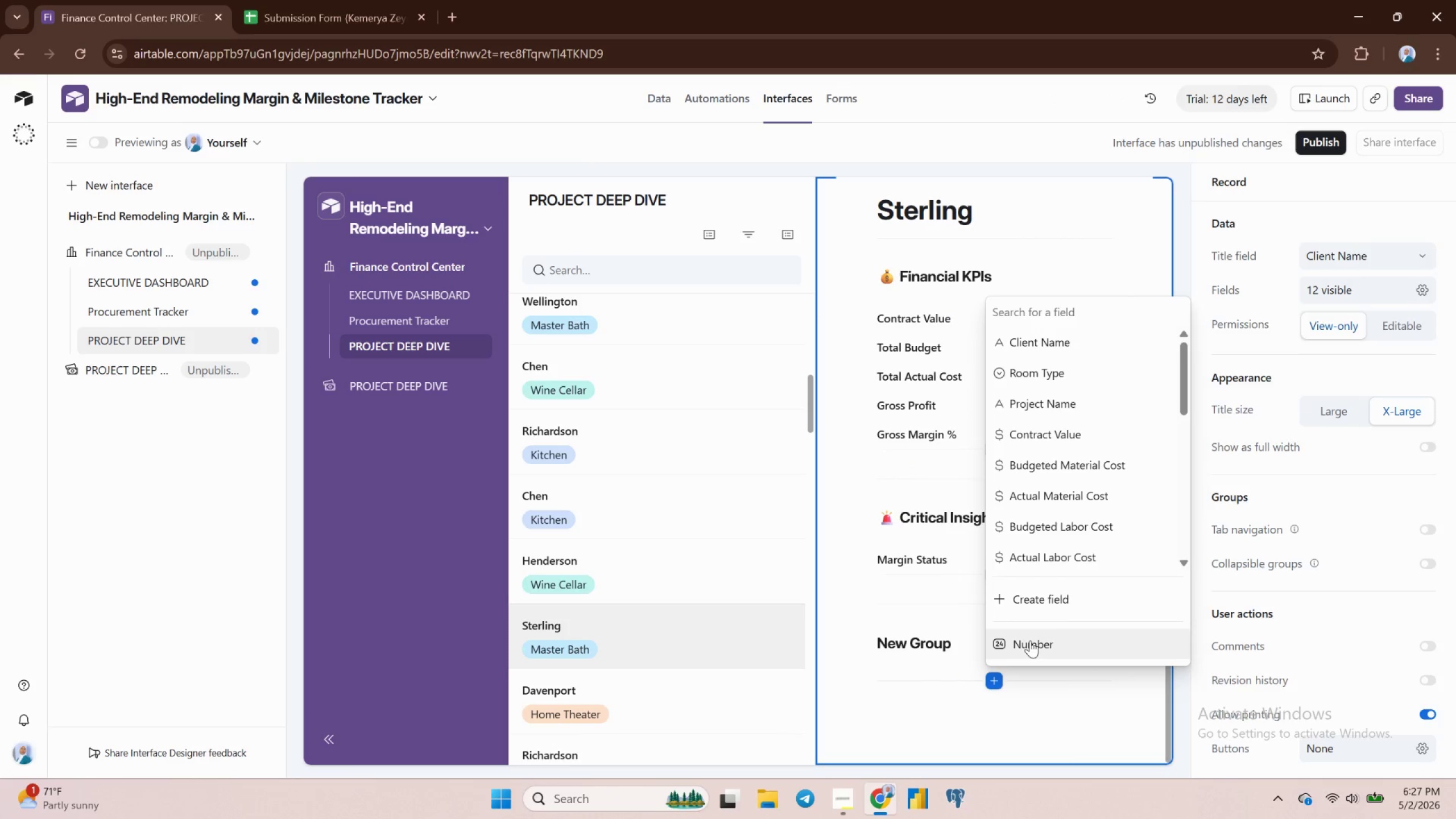 
wait(6.67)
 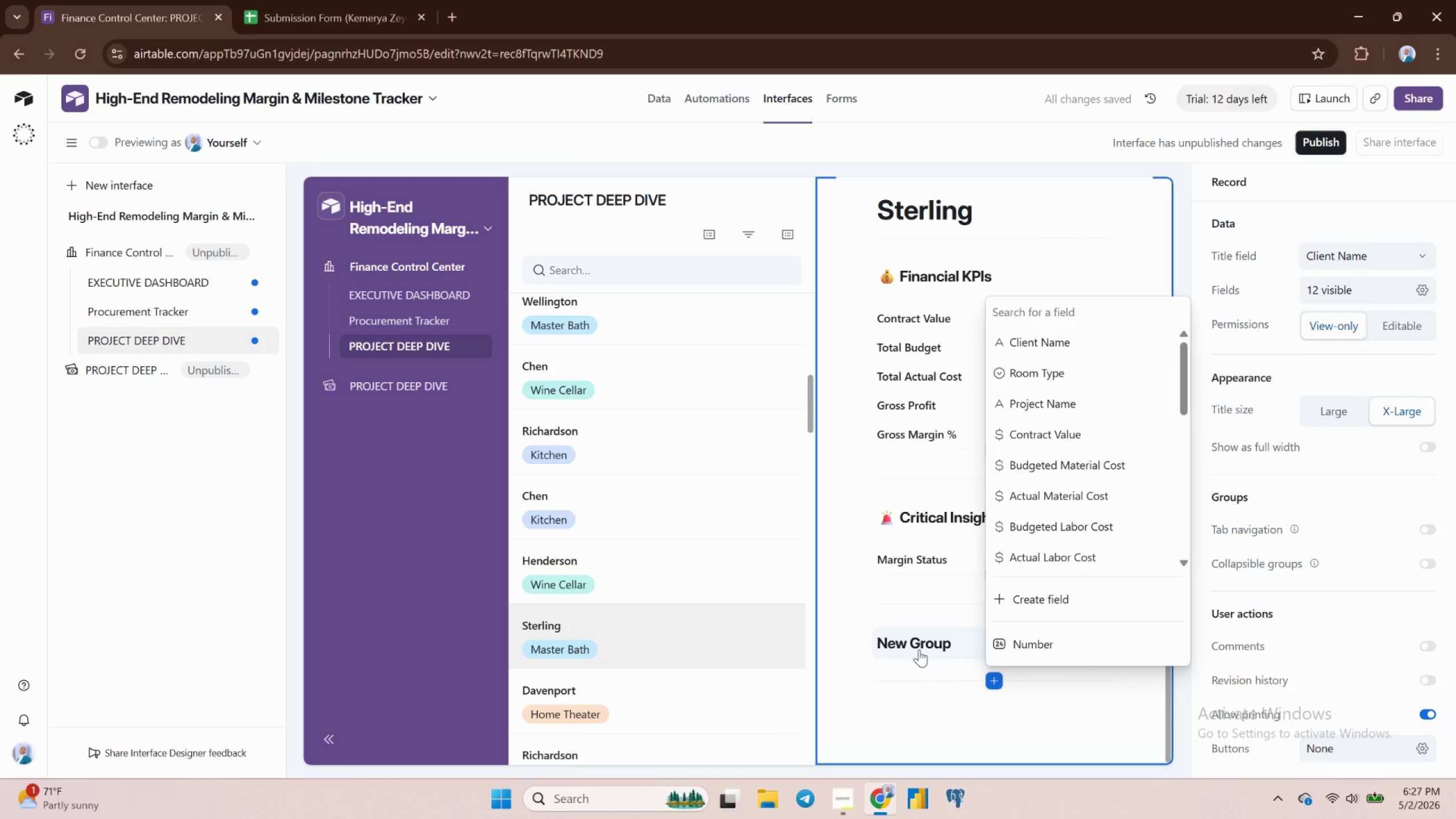 
scroll: coordinate [934, 651], scroll_direction: down, amount: 2.0
 